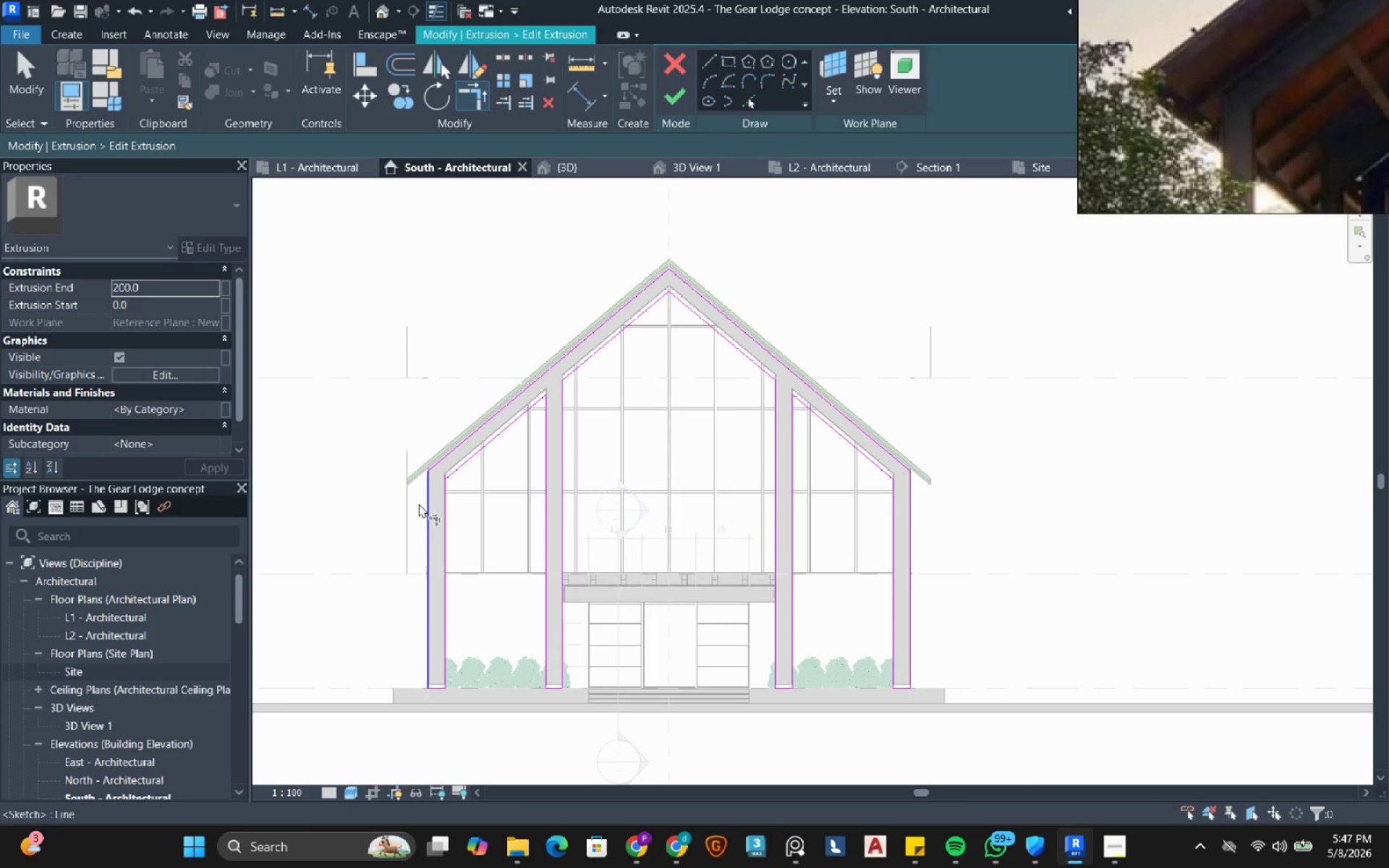 
scroll: coordinate [442, 446], scroll_direction: up, amount: 8.0
 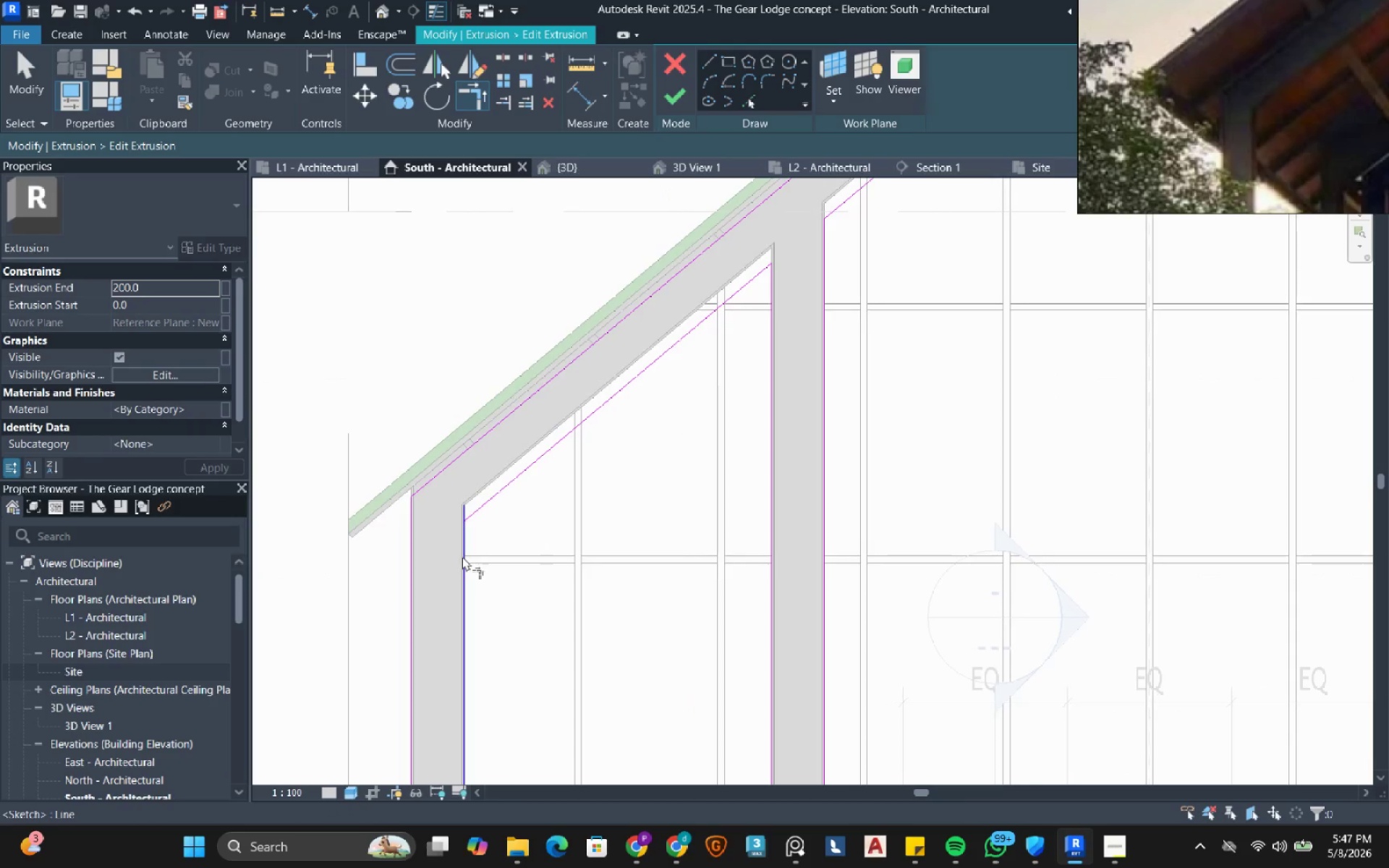 
left_click_drag(start_coordinate=[462, 556], to_coordinate=[464, 549])
 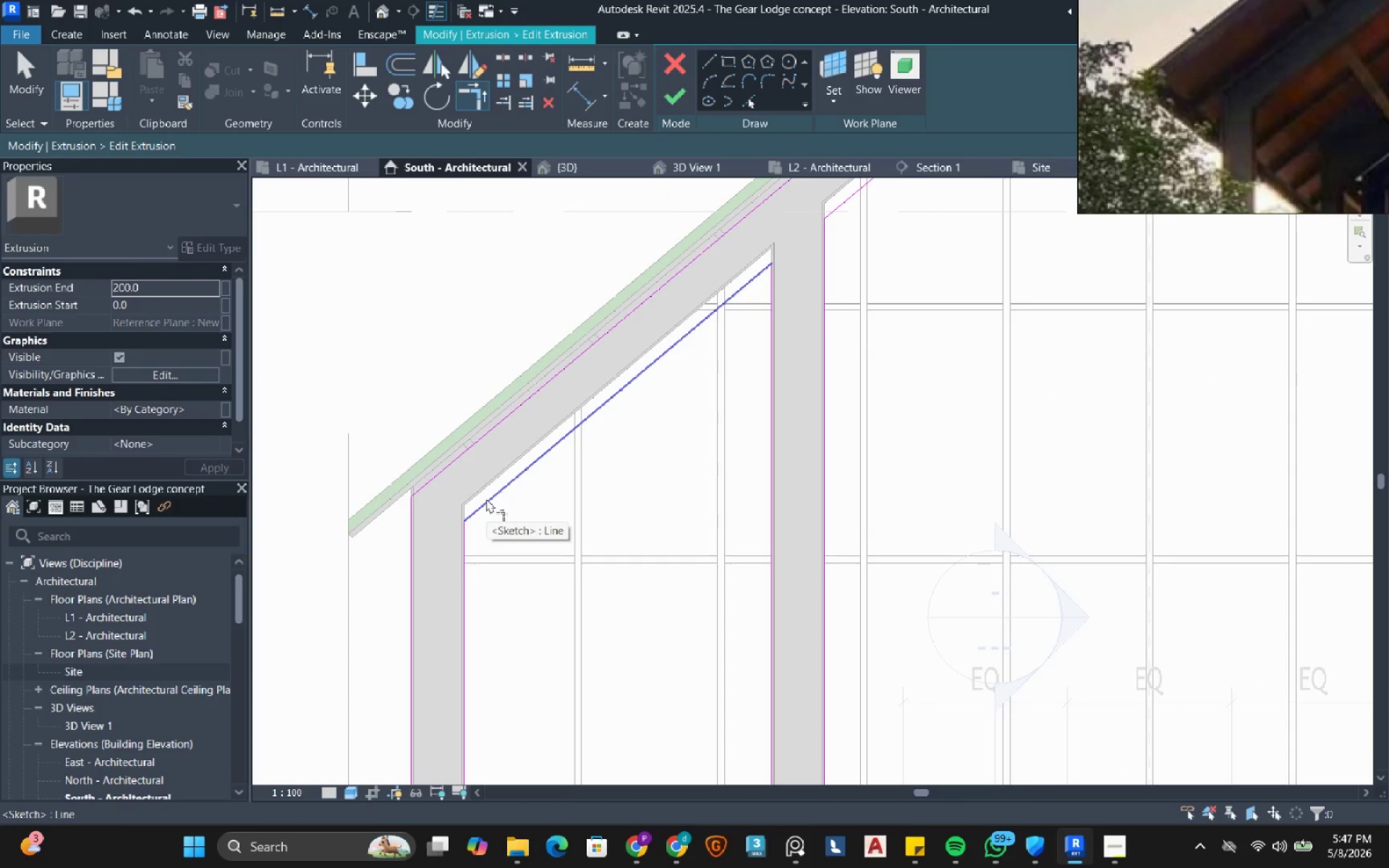 
wait(12.86)
 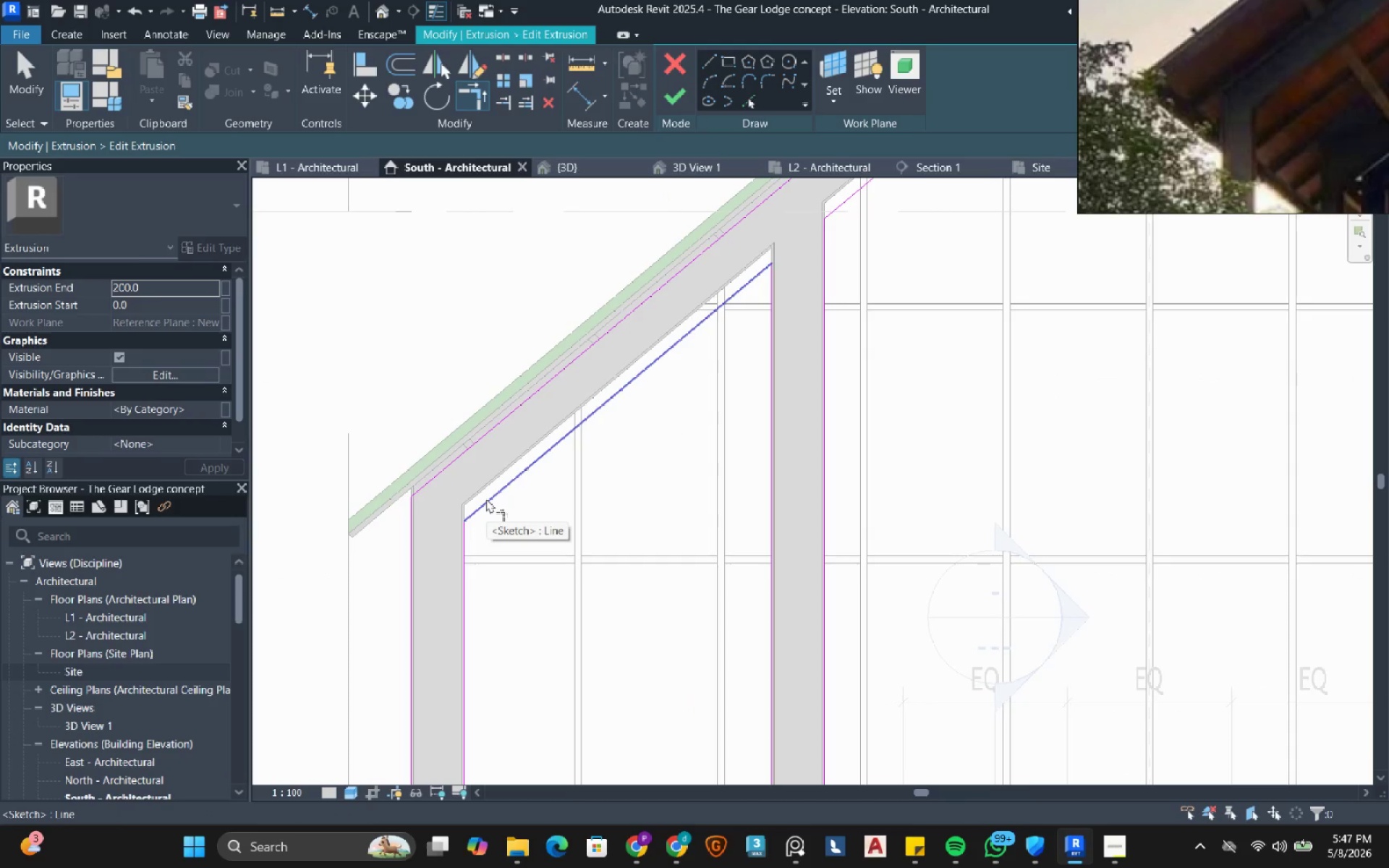 
left_click([684, 102])
 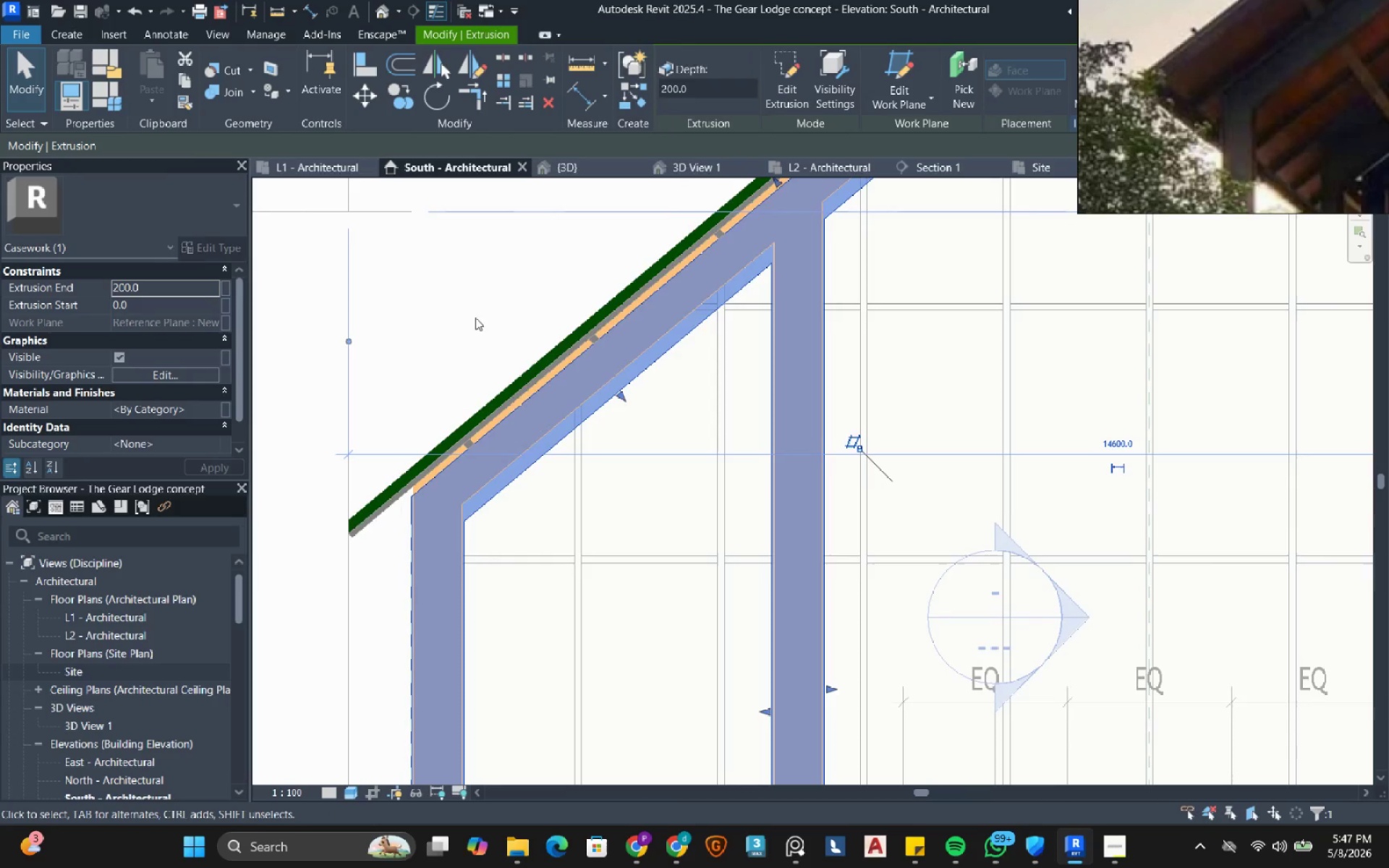 
left_click([475, 312])
 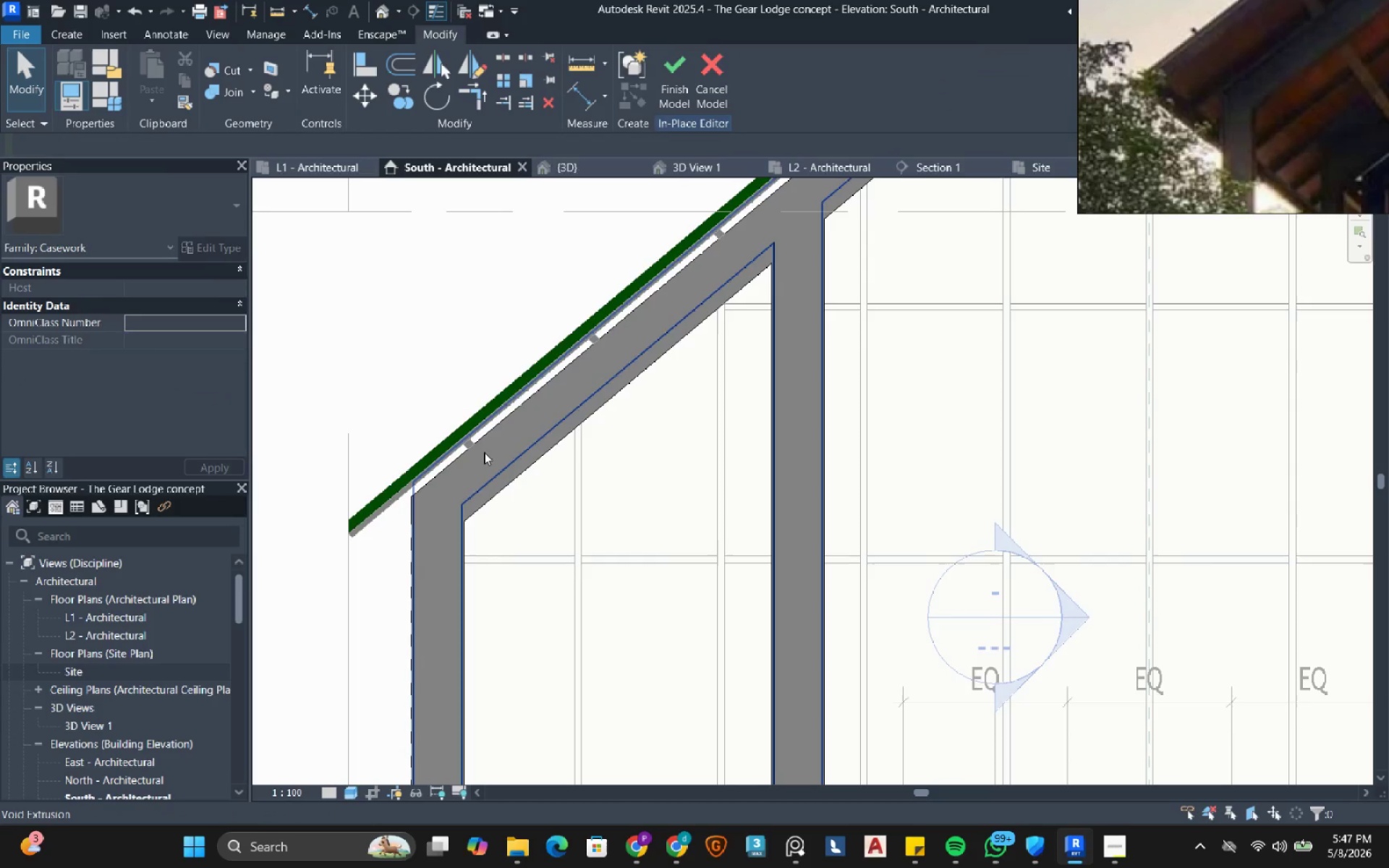 
left_click([483, 452])
 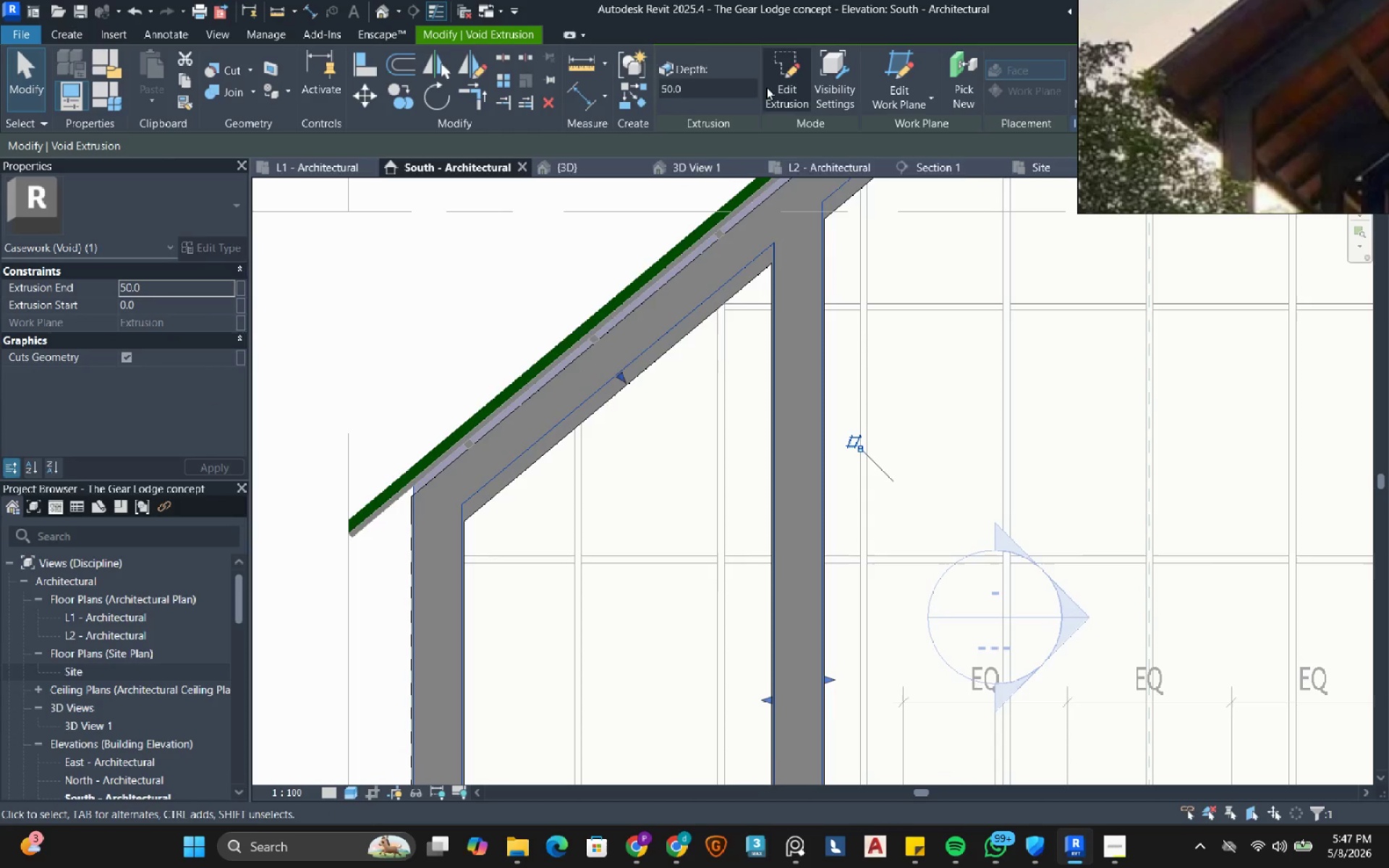 
left_click([788, 86])
 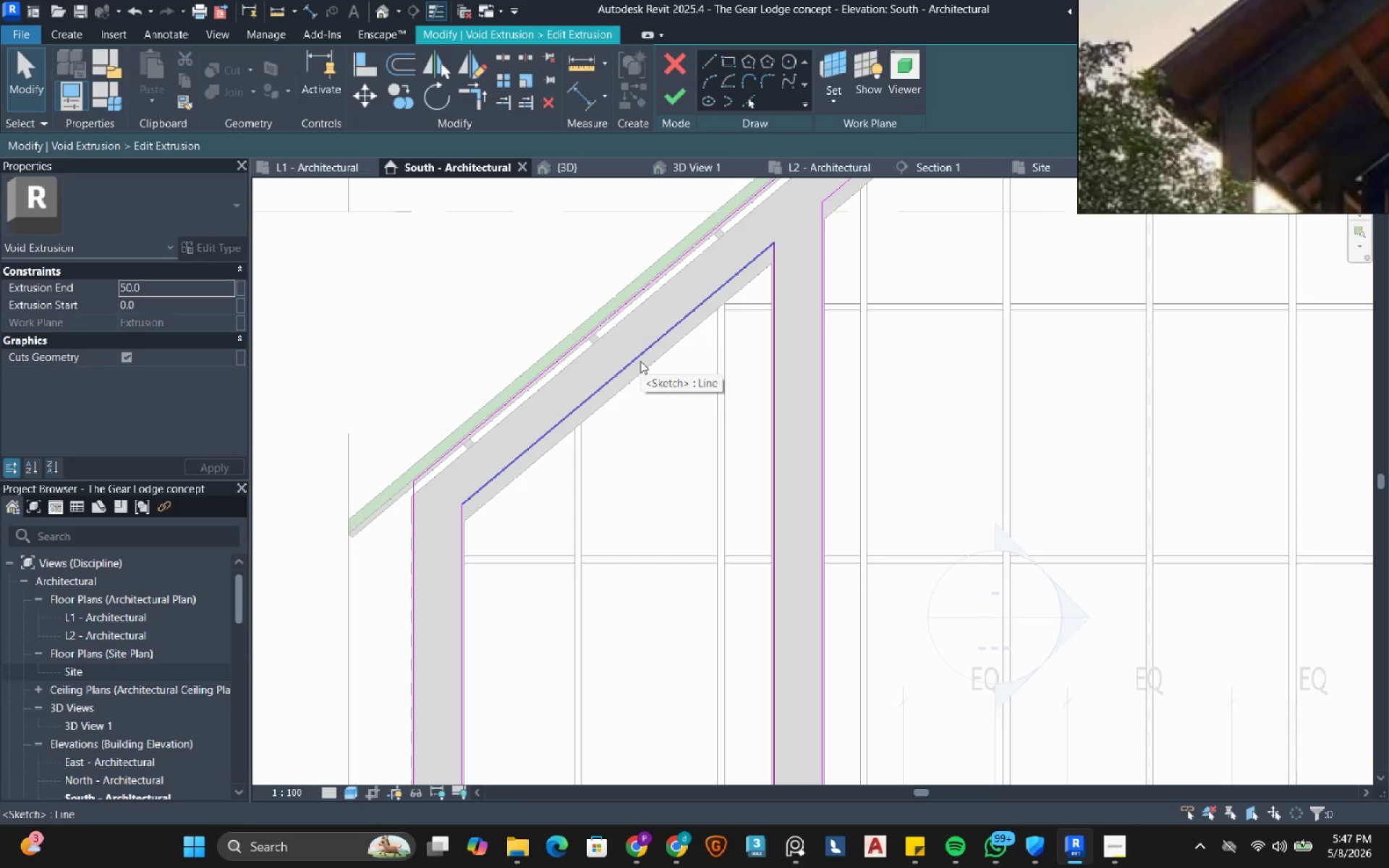 
key(Tab)
 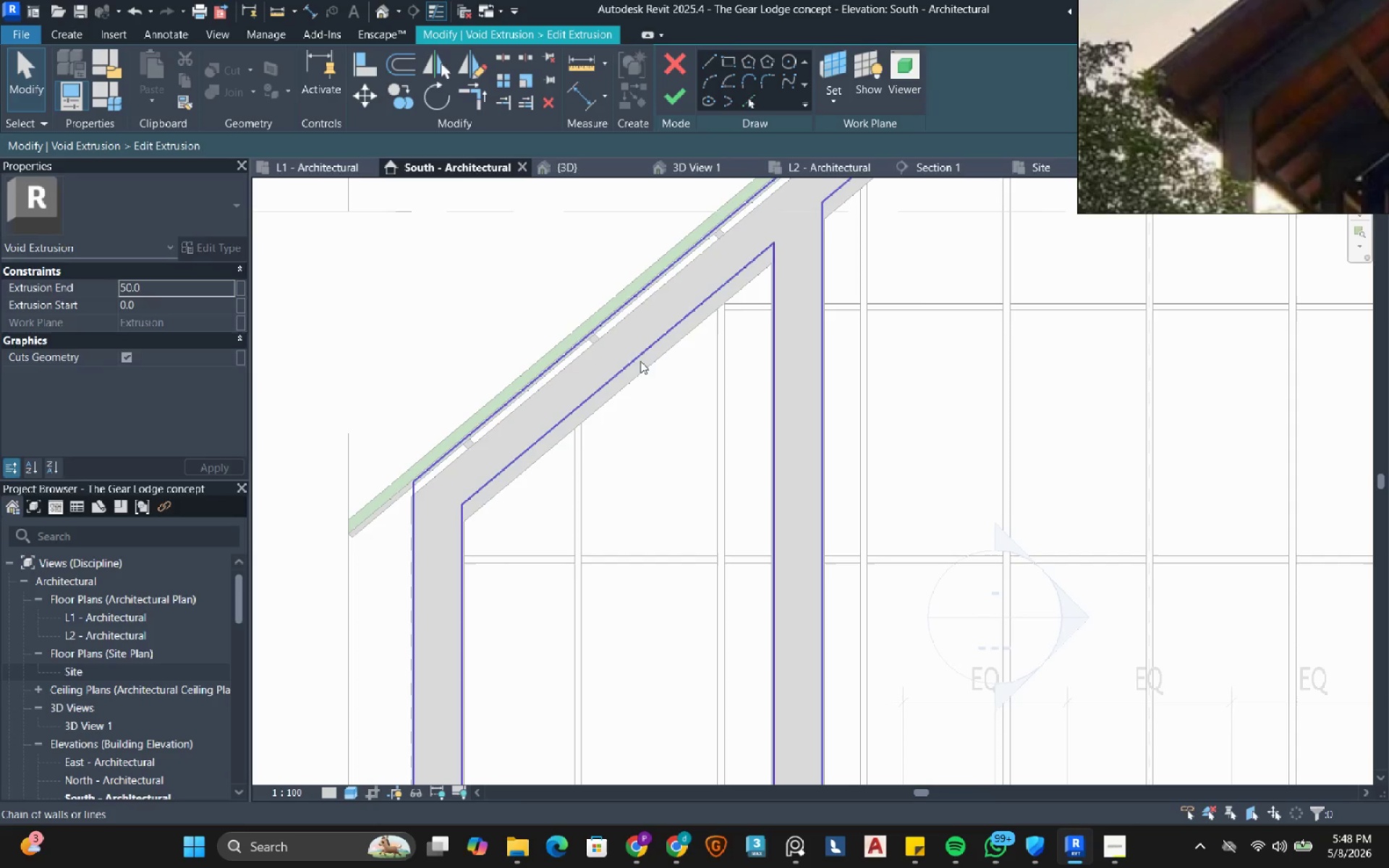 
left_click([640, 361])
 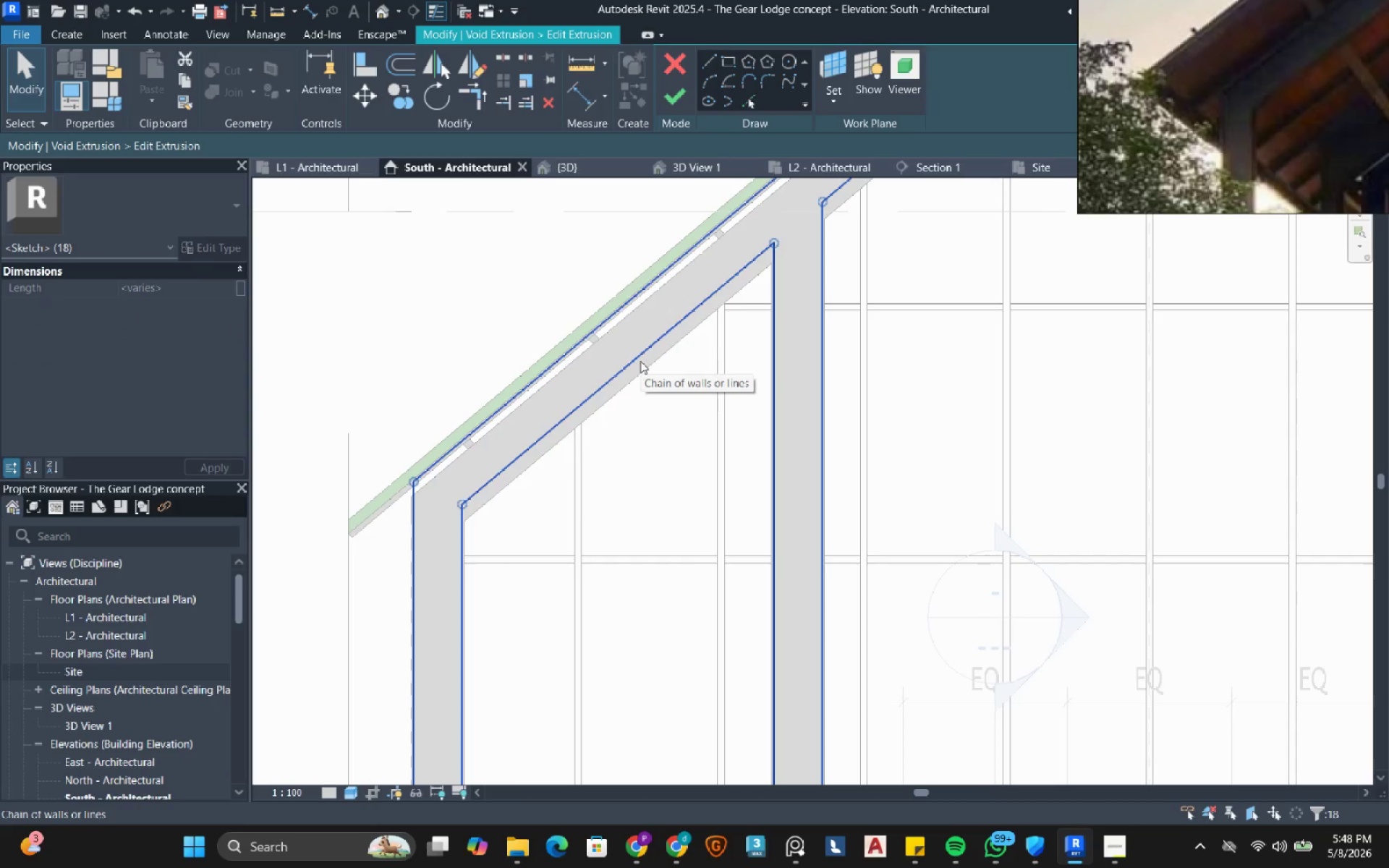 
type(de)
 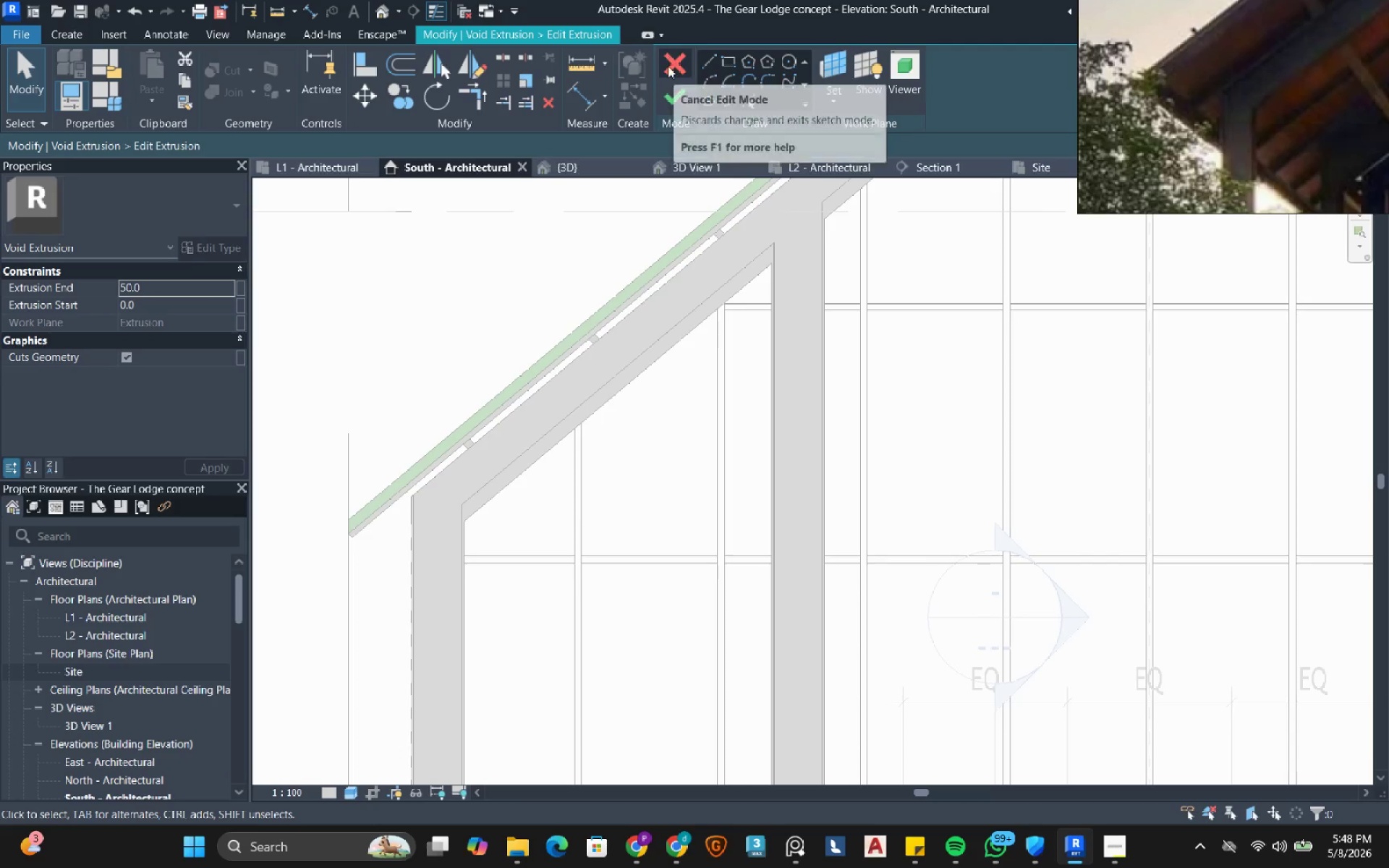 
wait(5.31)
 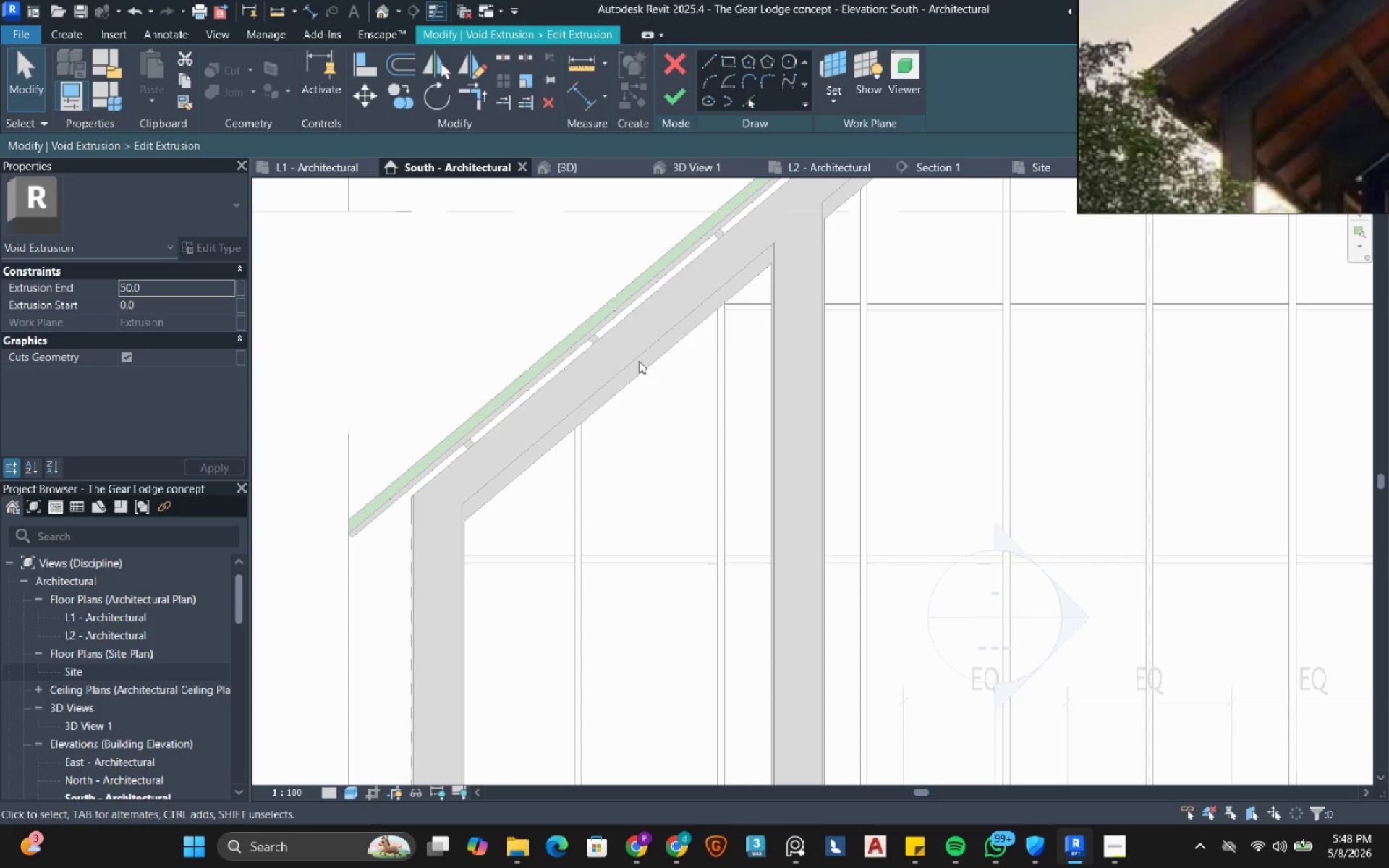 
left_click([749, 435])
 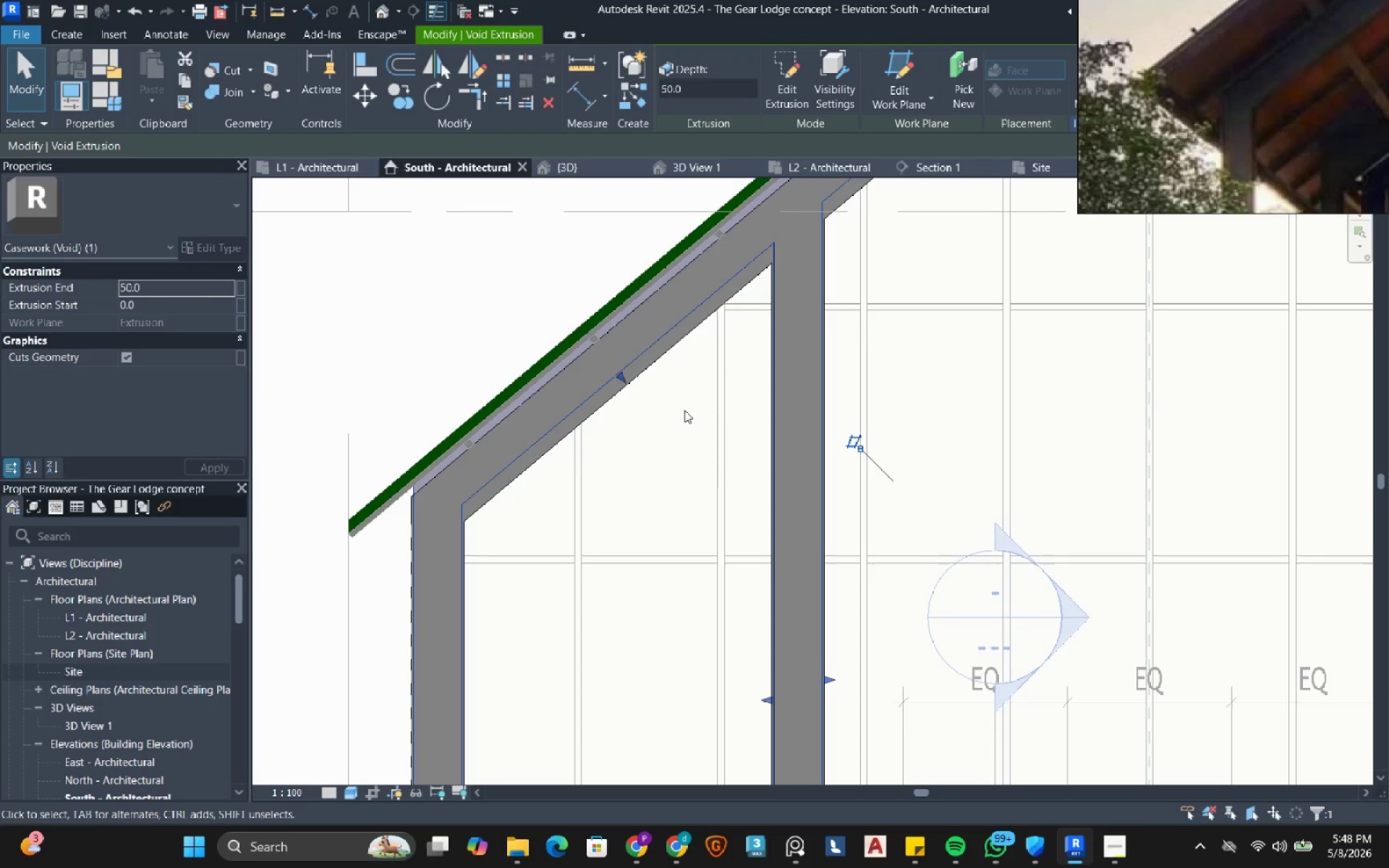 
type(de)
 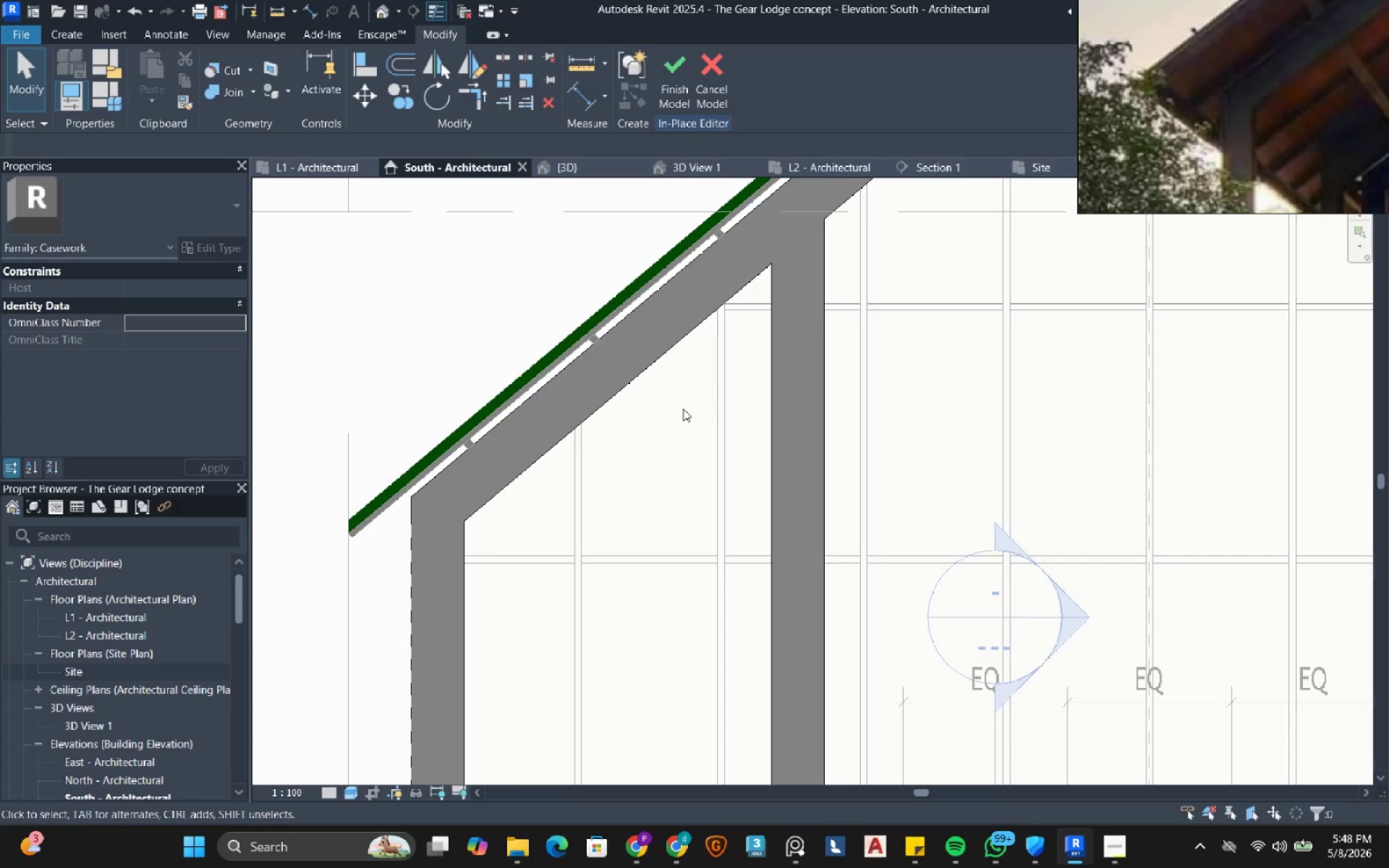 
wait(11.94)
 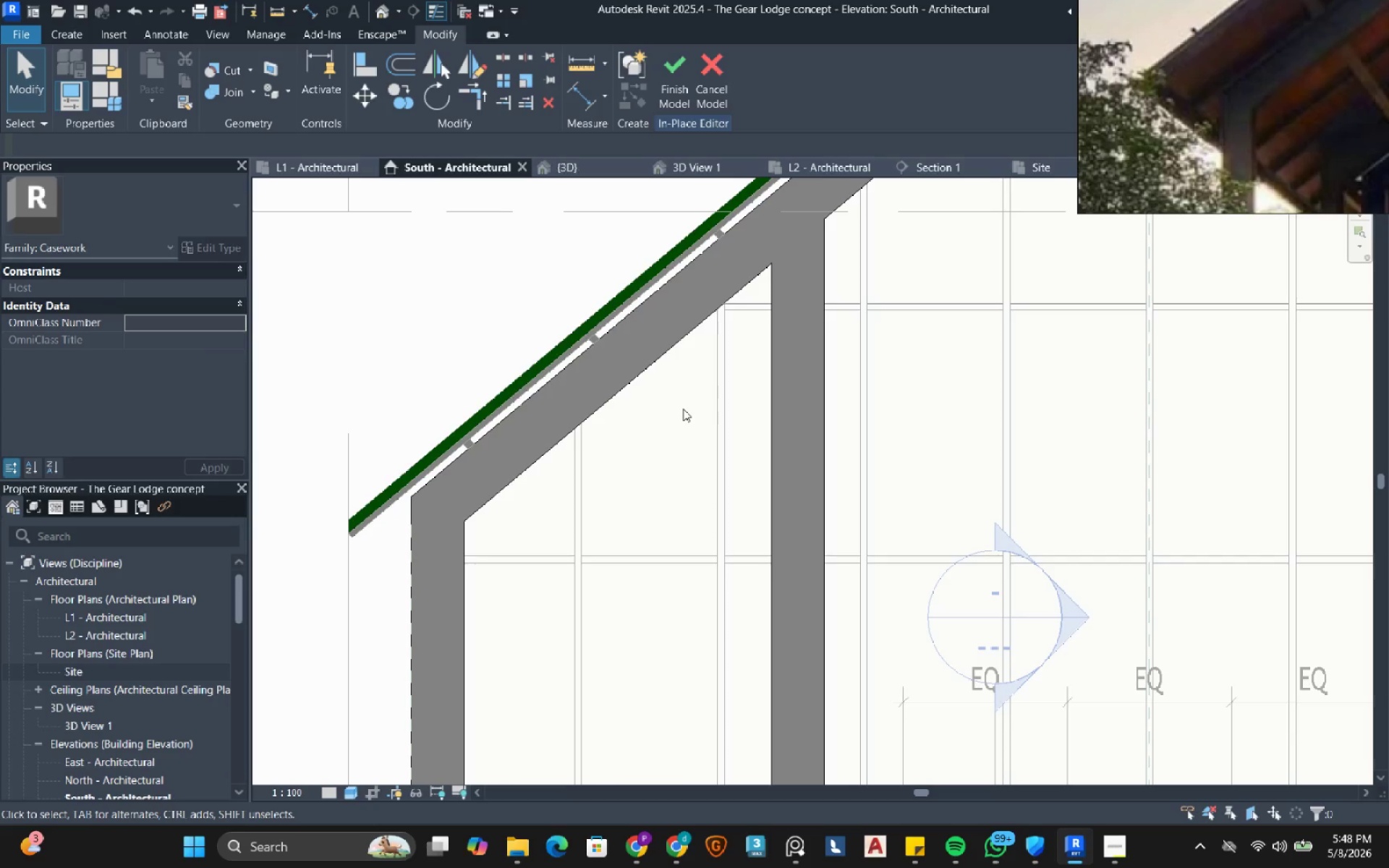 
left_click([326, 164])
 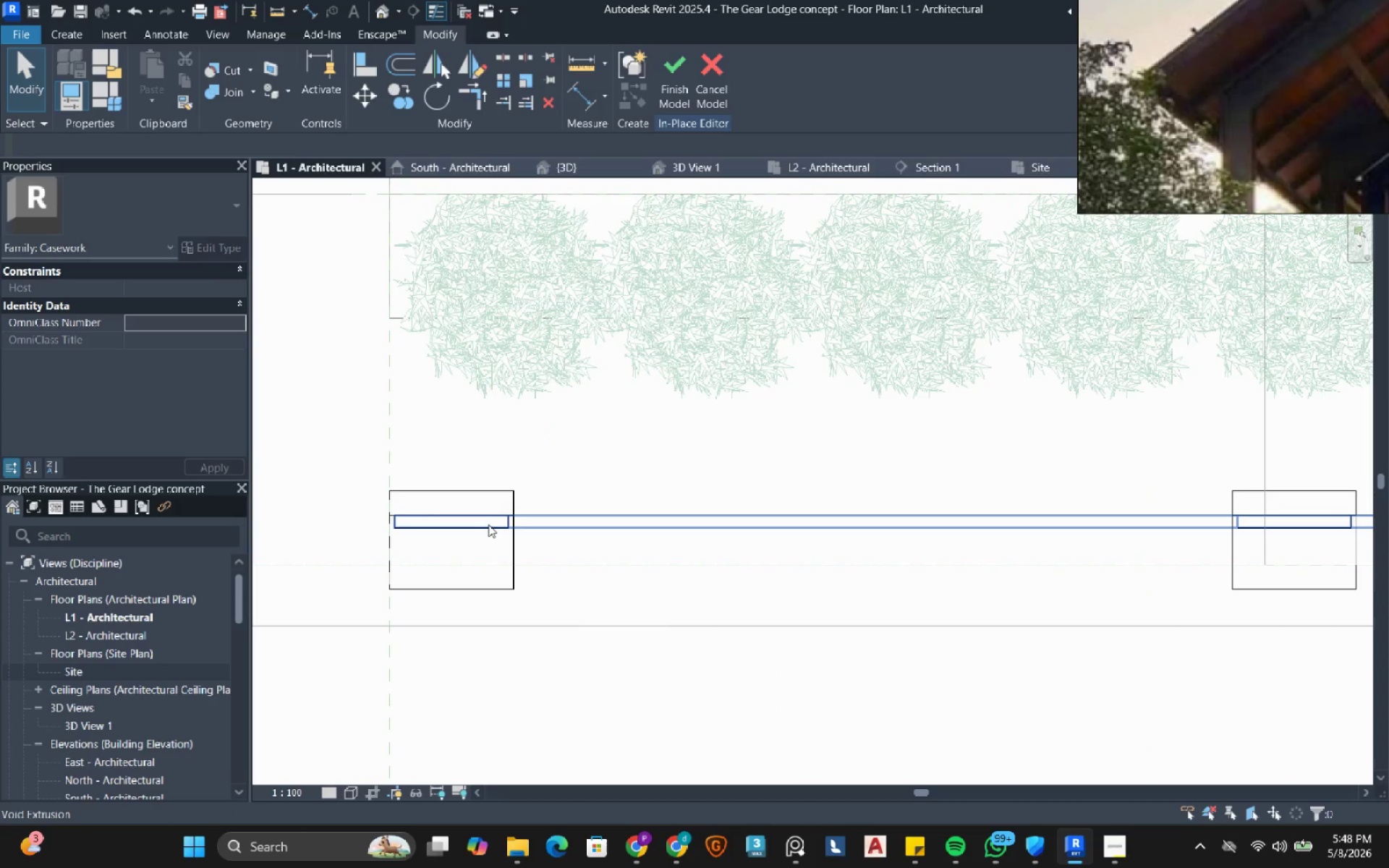 
left_click([488, 526])
 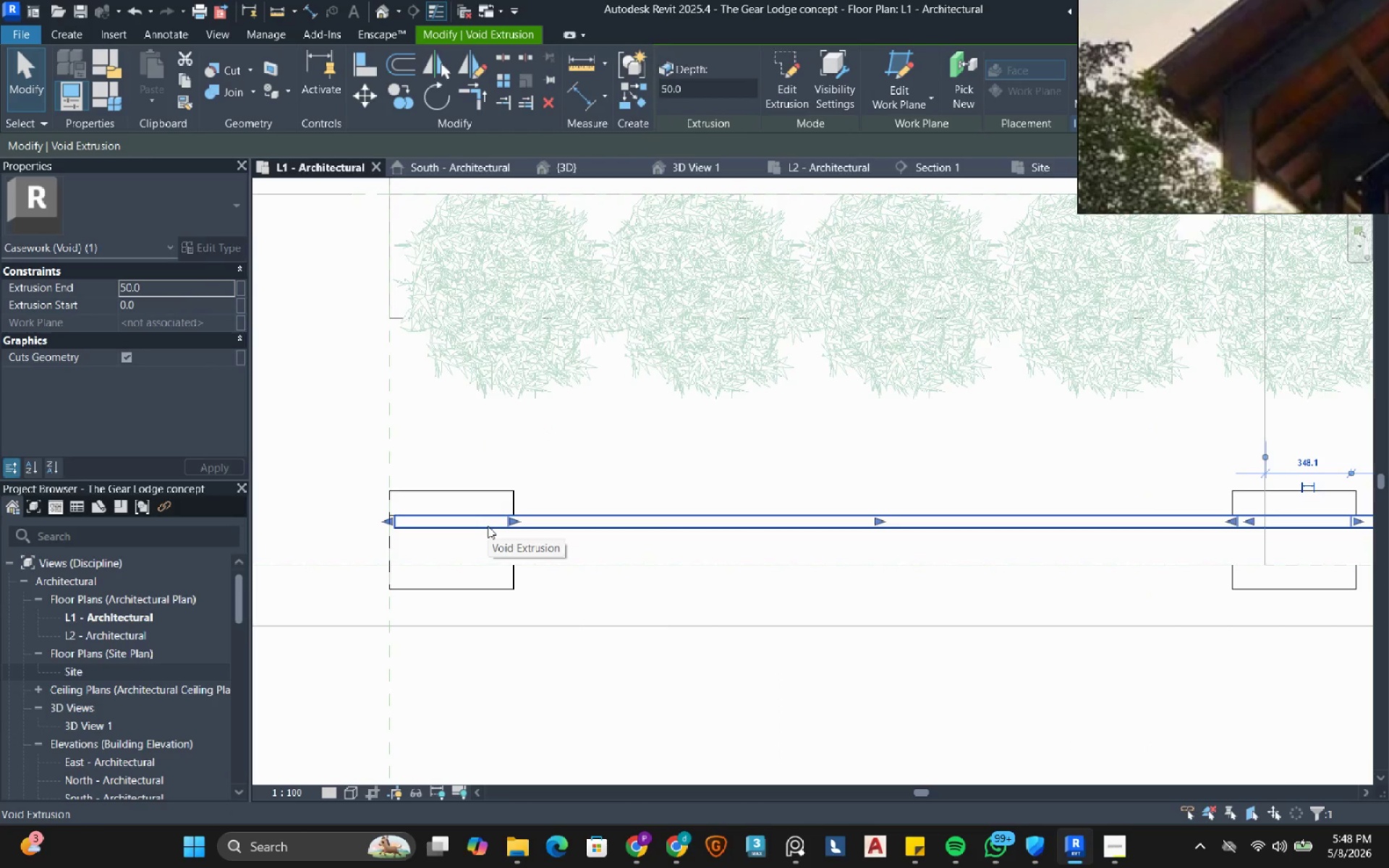 
type(de)
 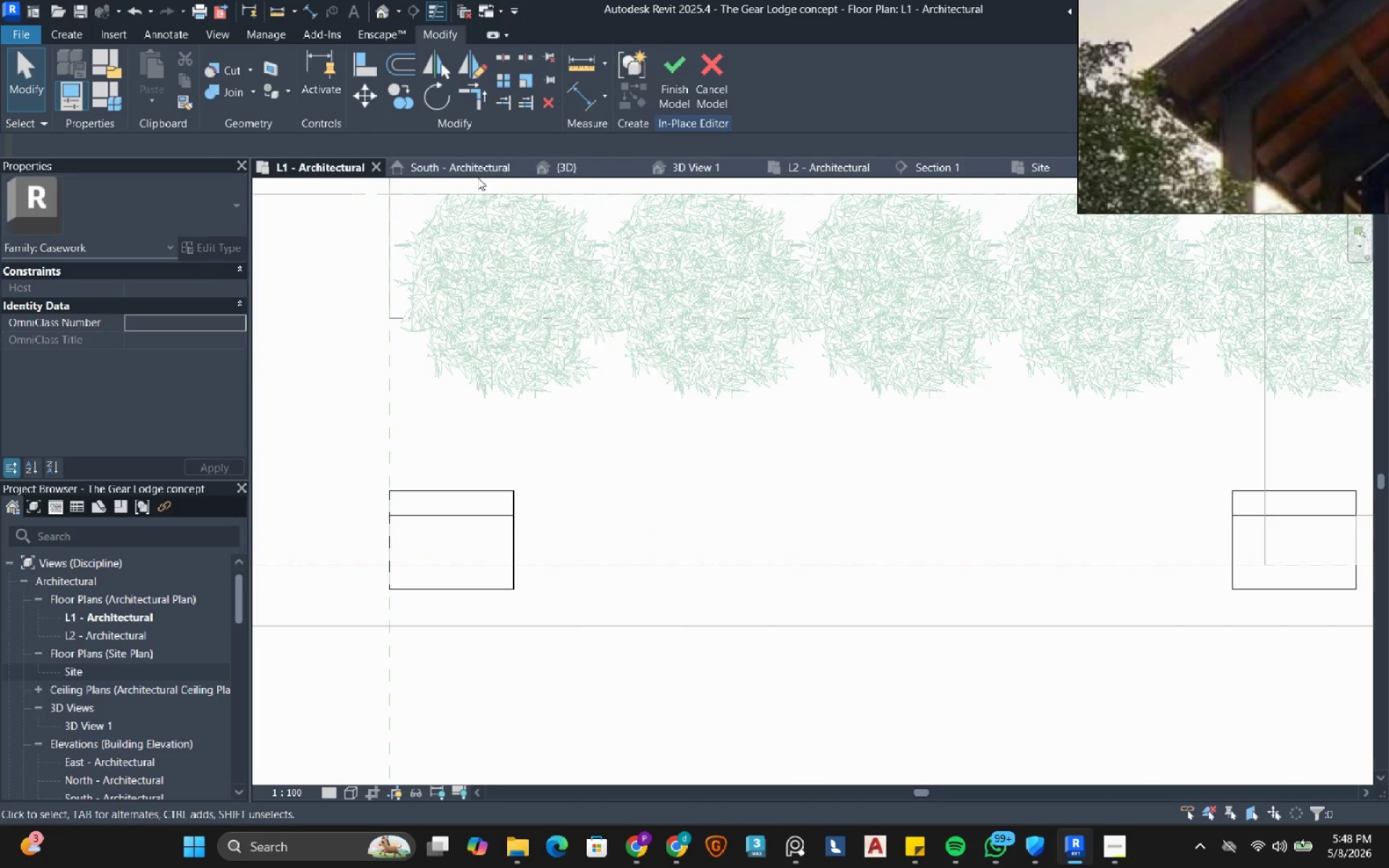 
left_click([468, 166])
 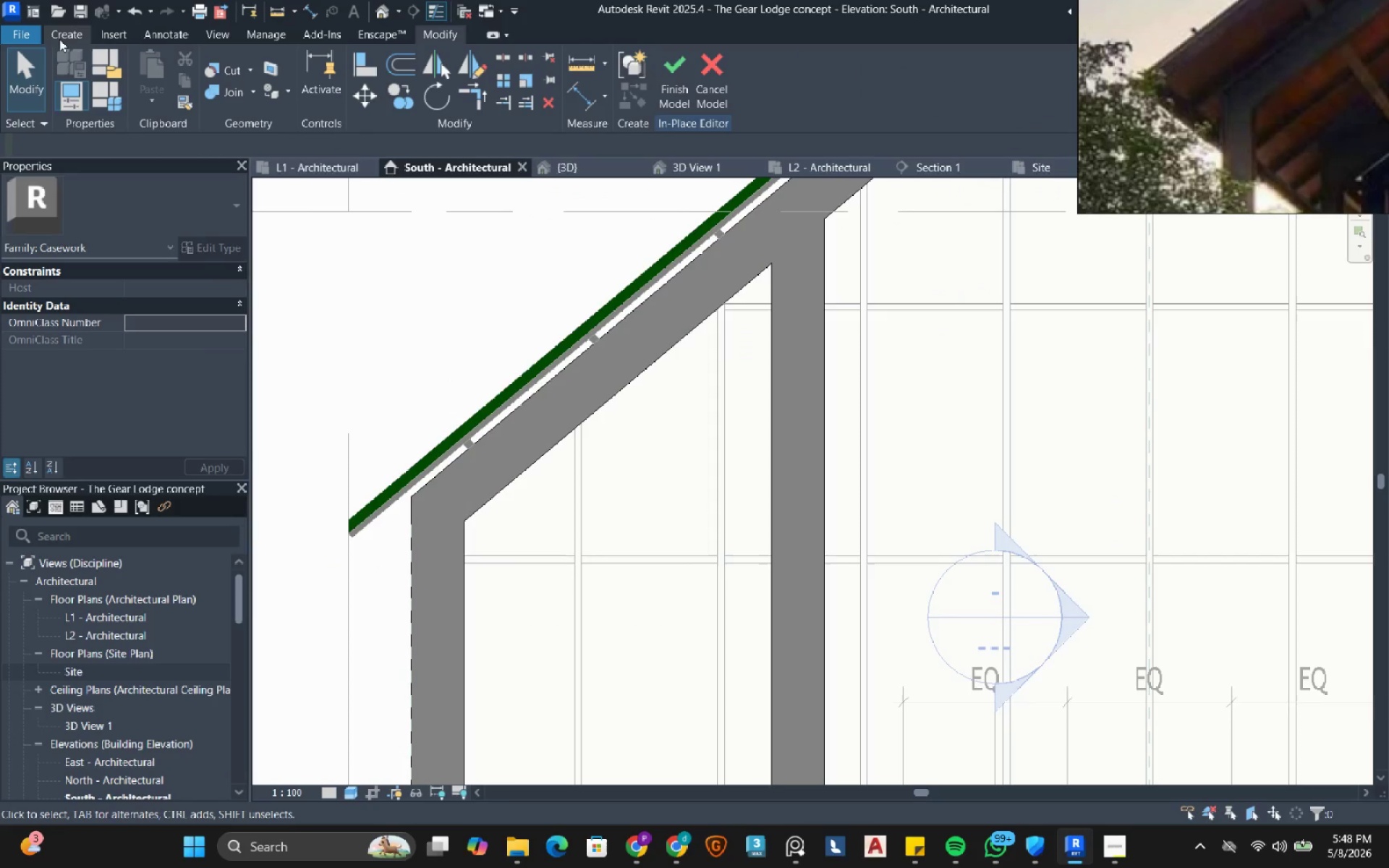 
left_click([51, 38])
 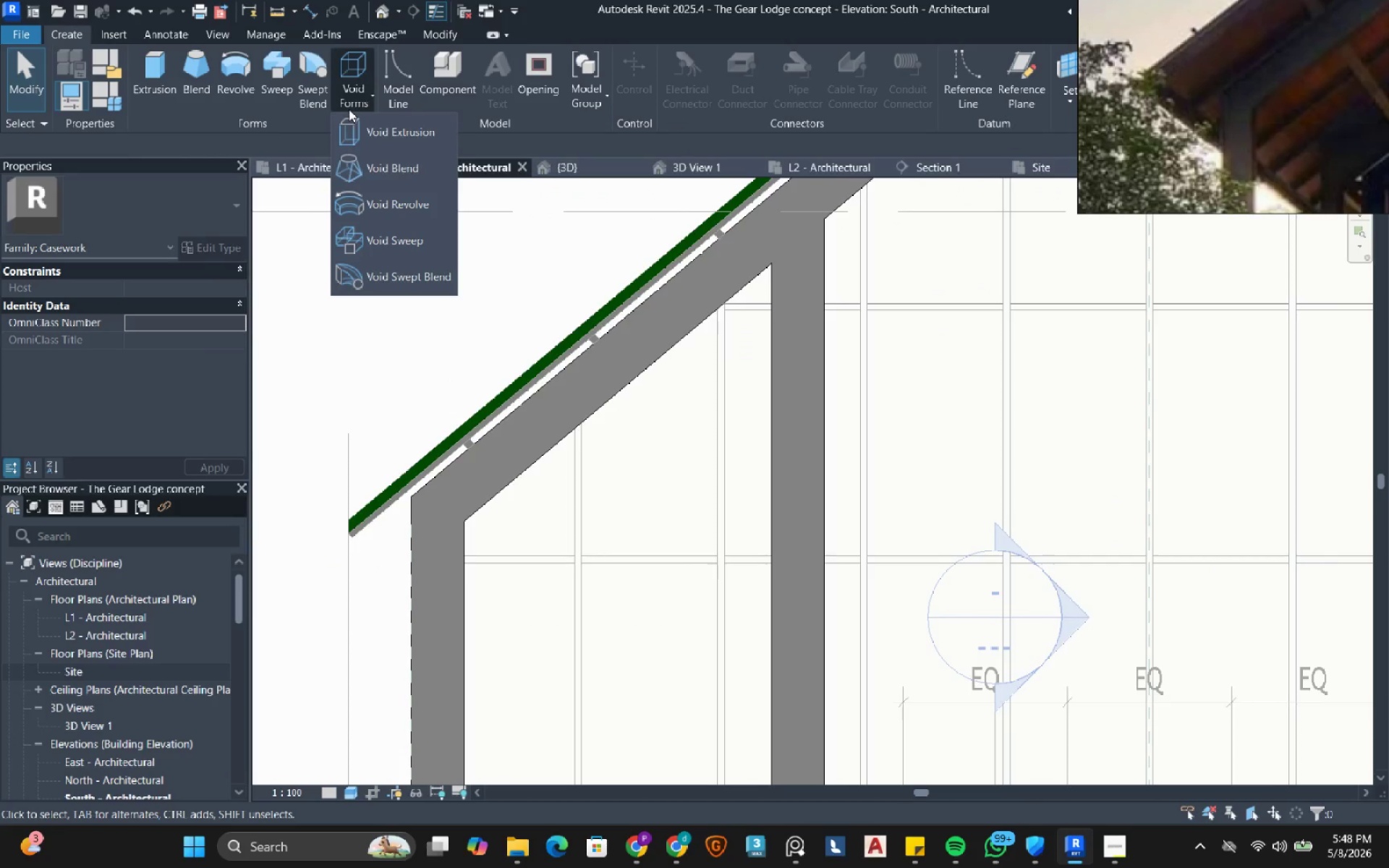 
left_click([360, 142])
 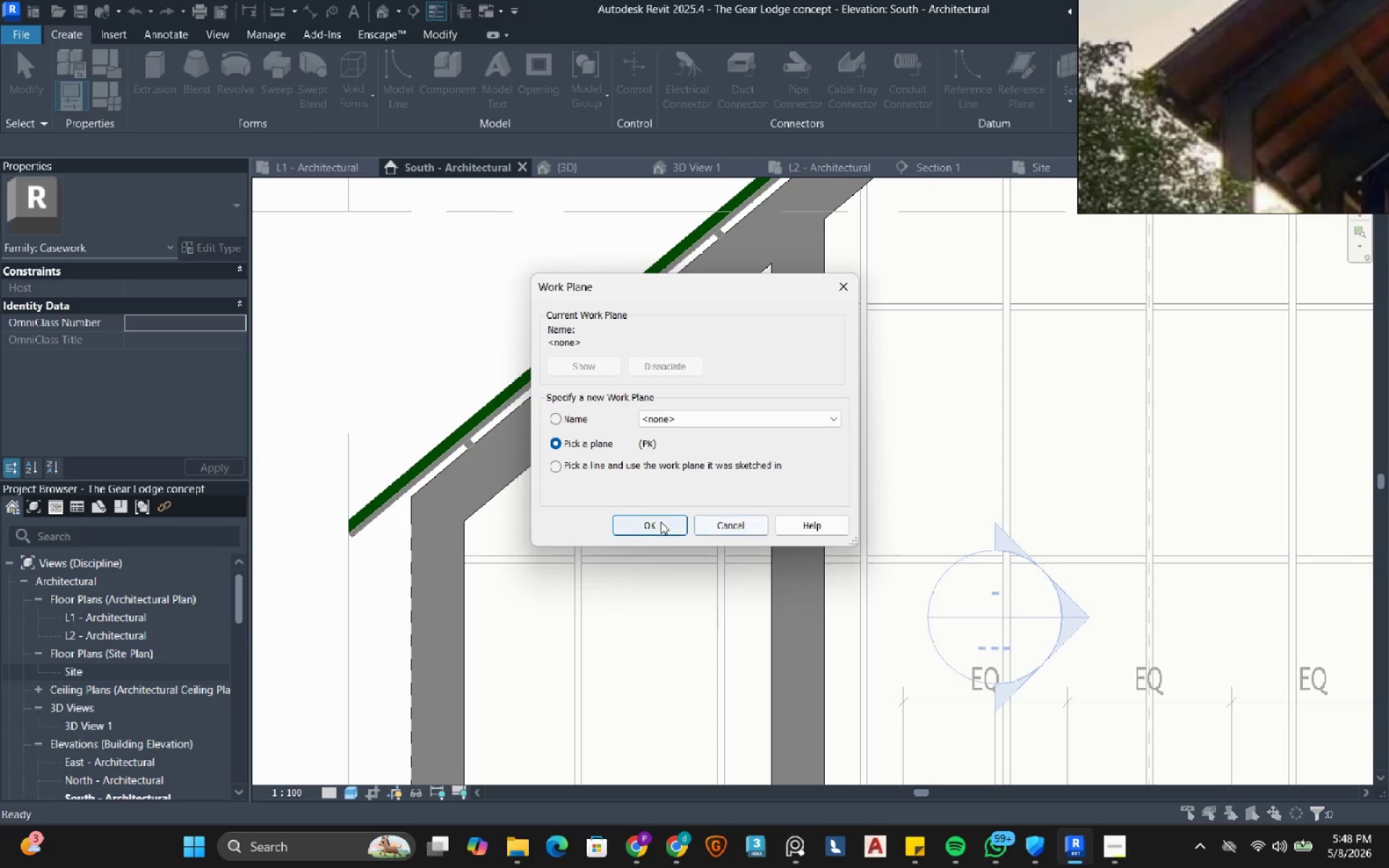 
left_click([661, 525])
 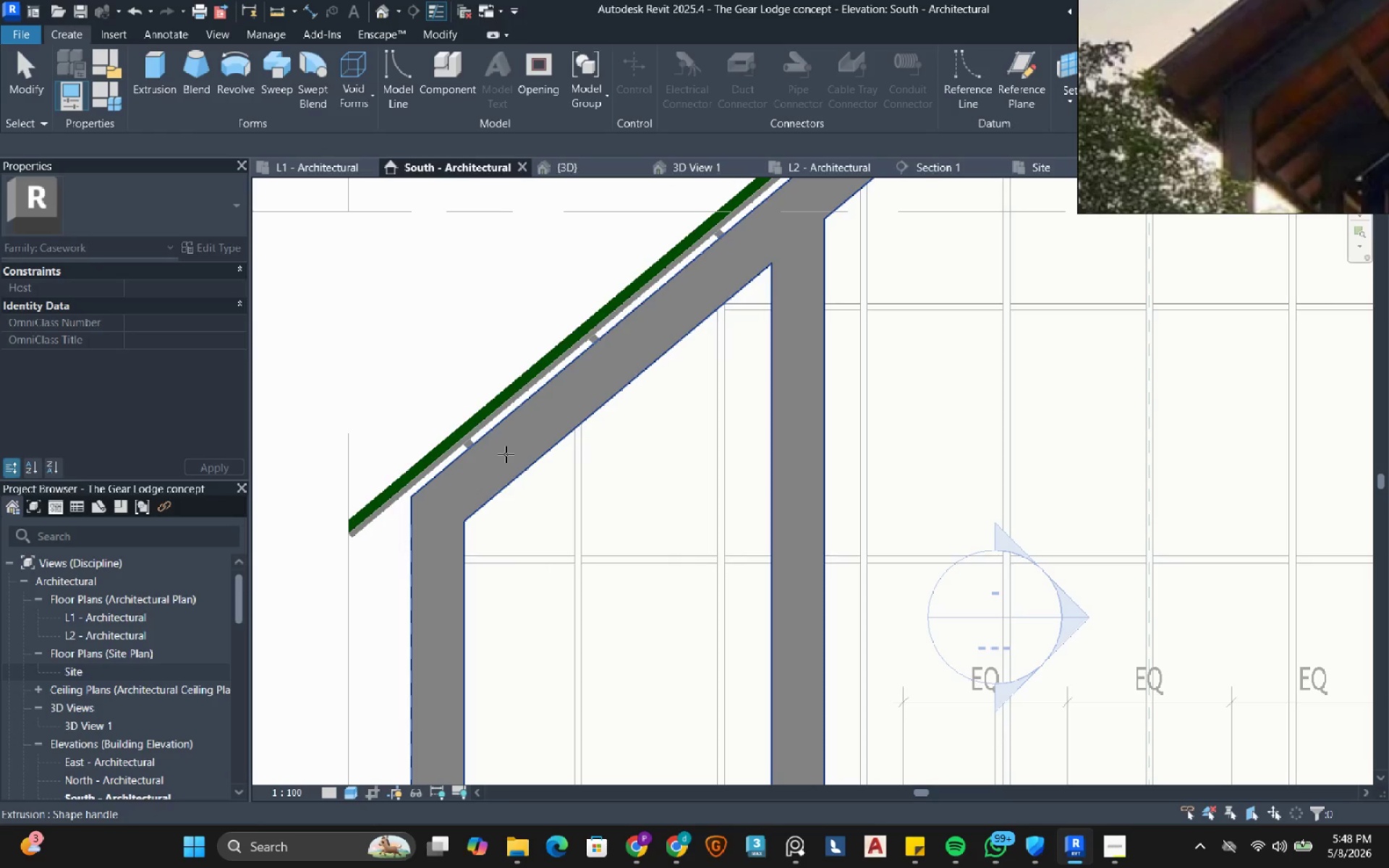 
wait(7.66)
 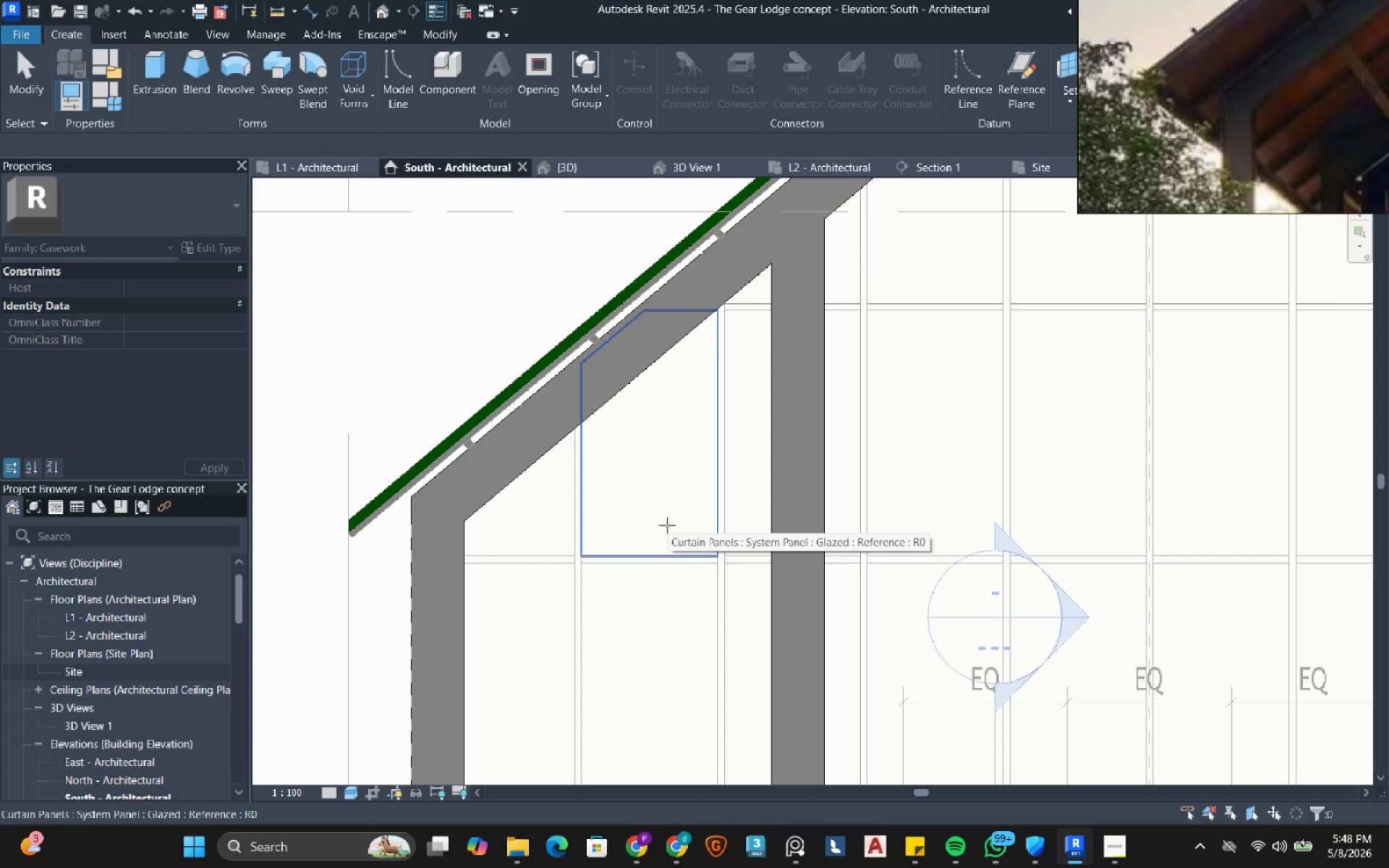 
left_click([358, 102])
 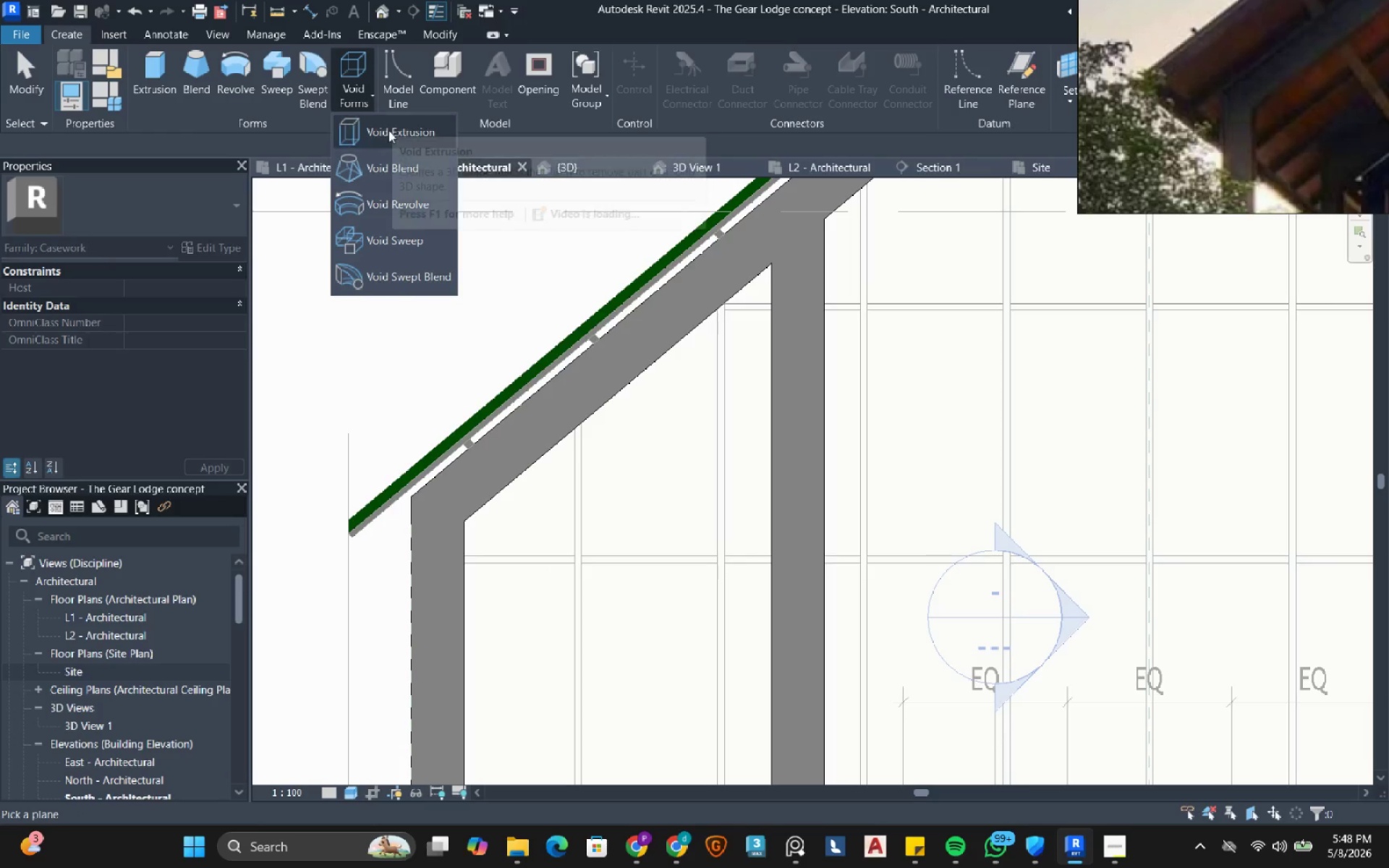 
left_click([387, 135])
 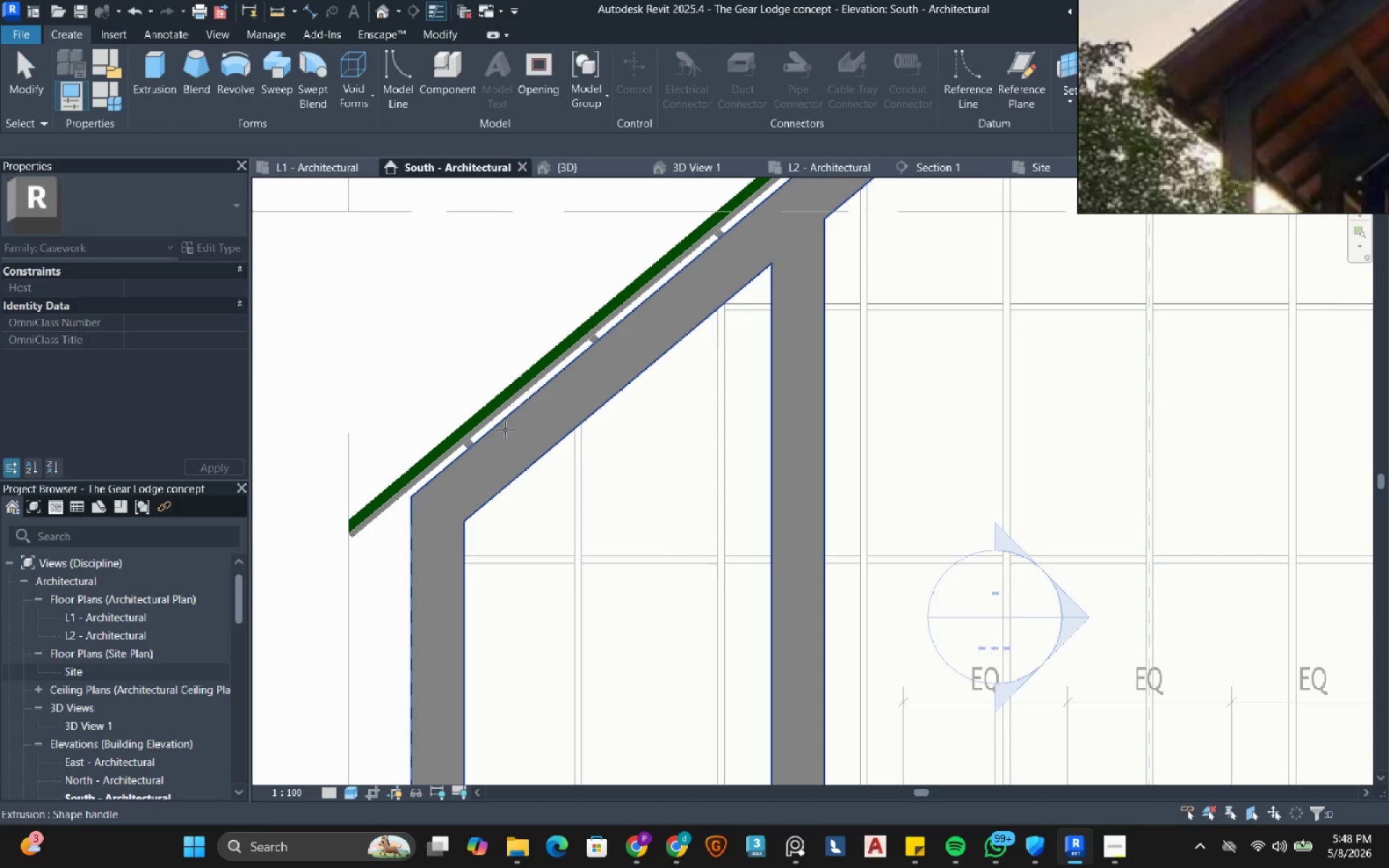 
left_click([505, 439])
 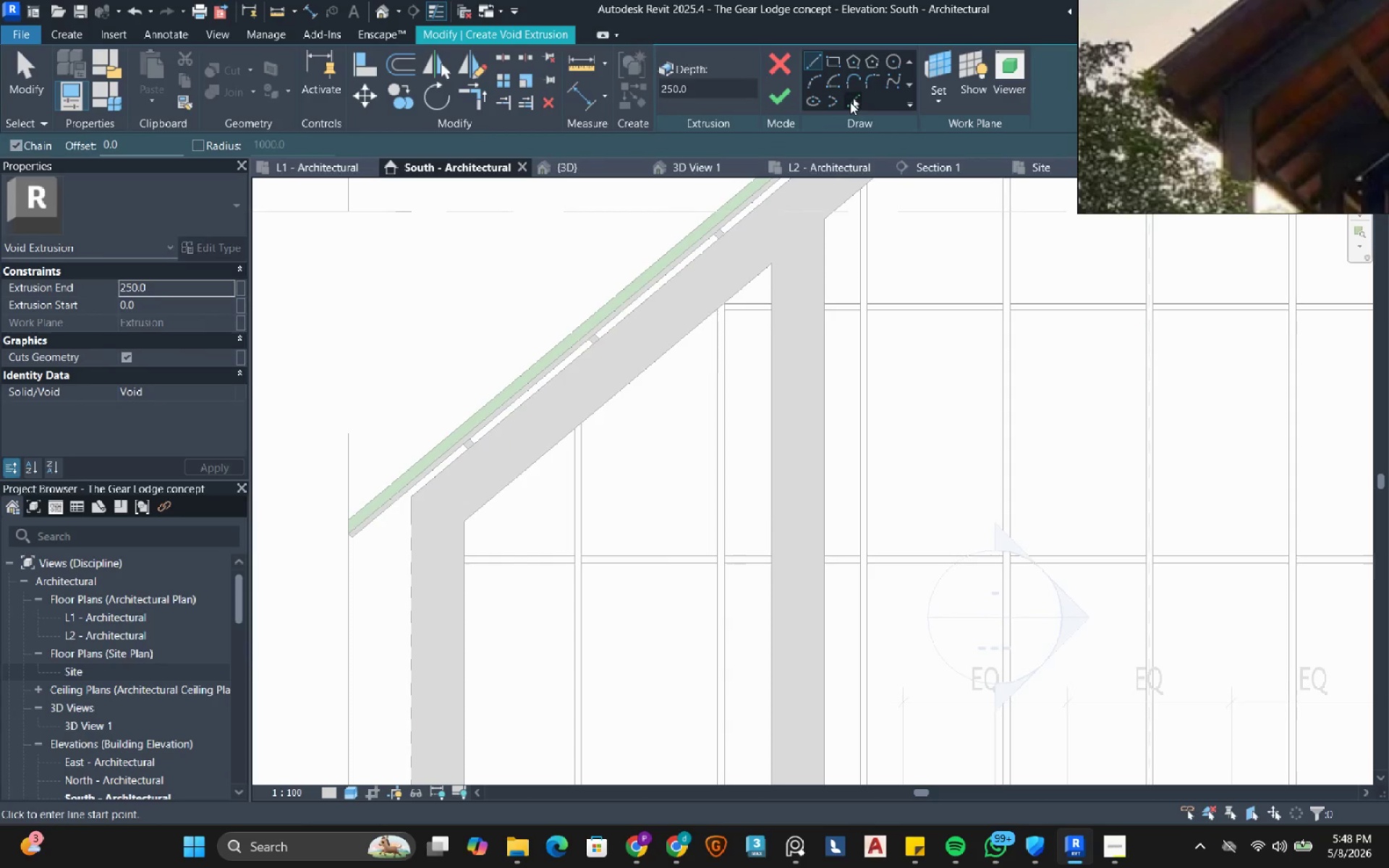 
left_click([850, 102])
 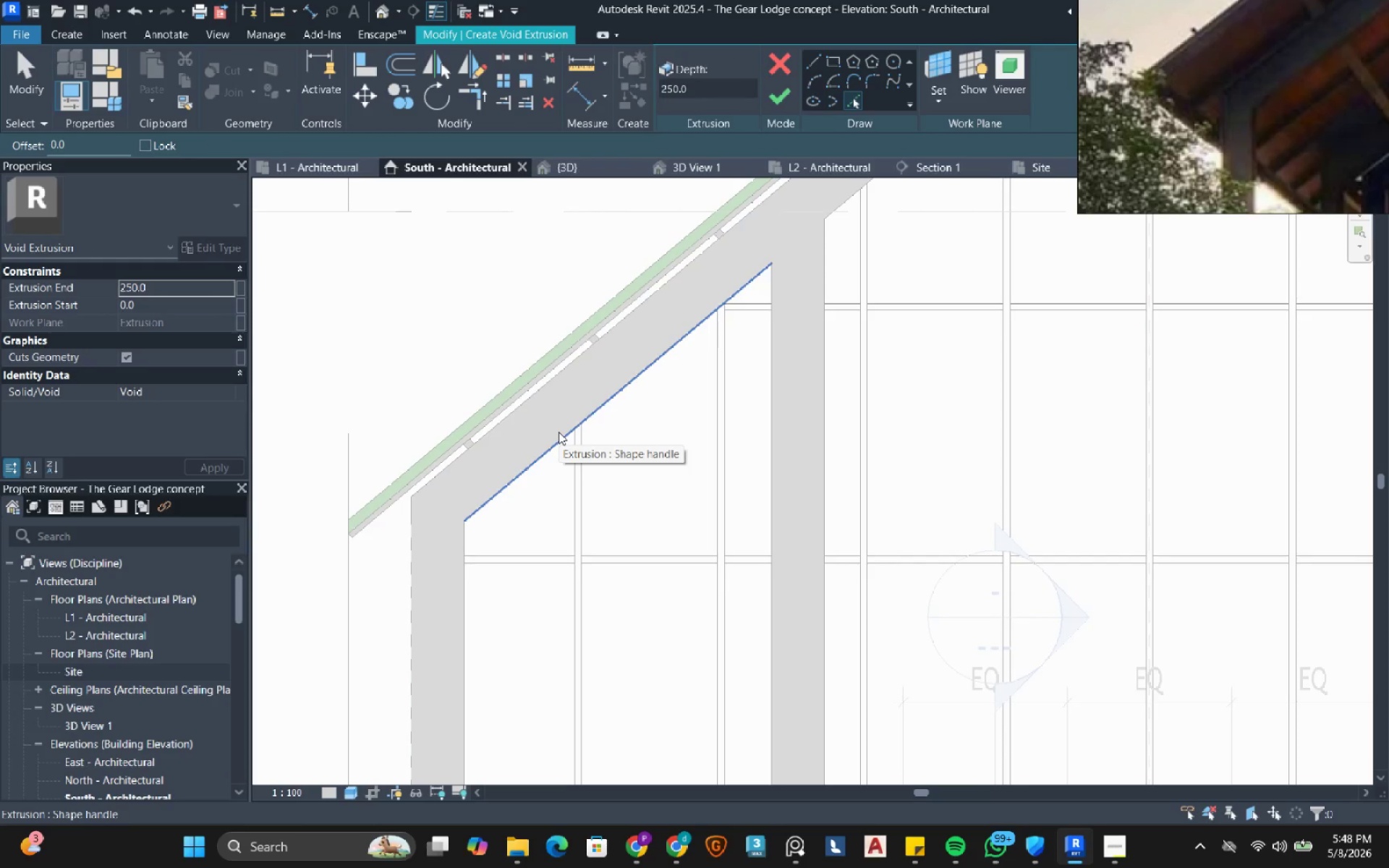 
key(Tab)
 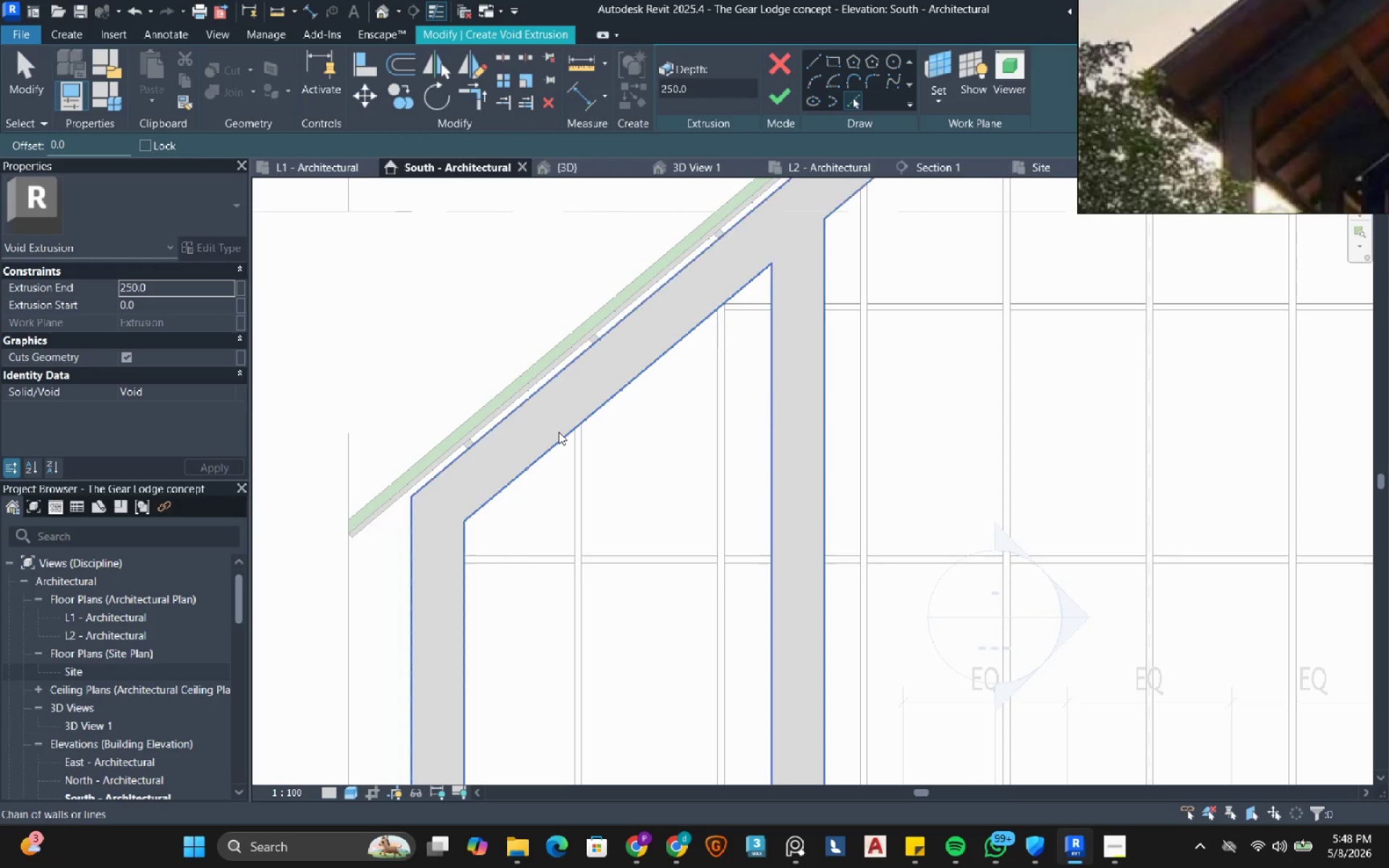 
key(Tab)
 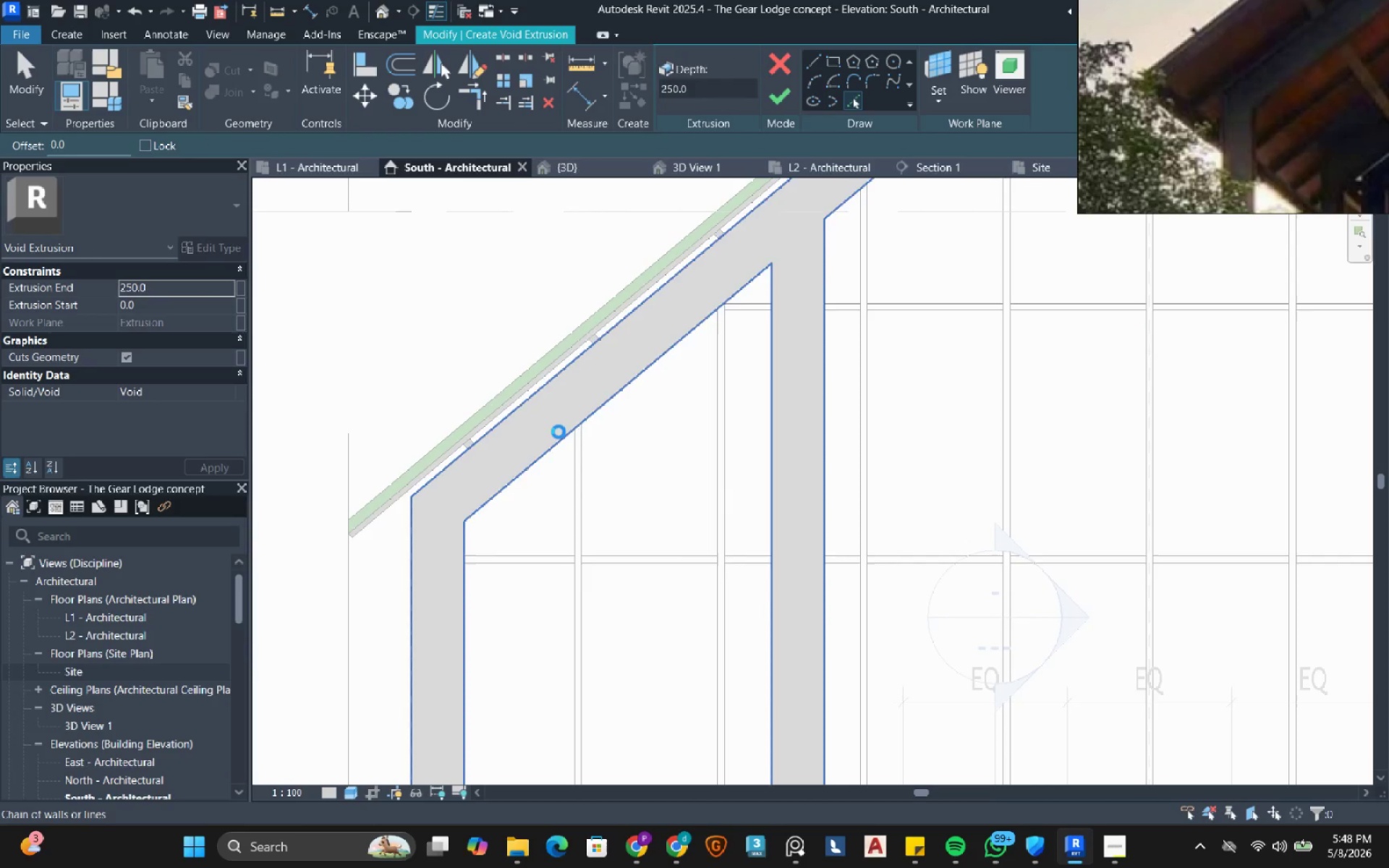 
left_click([558, 432])
 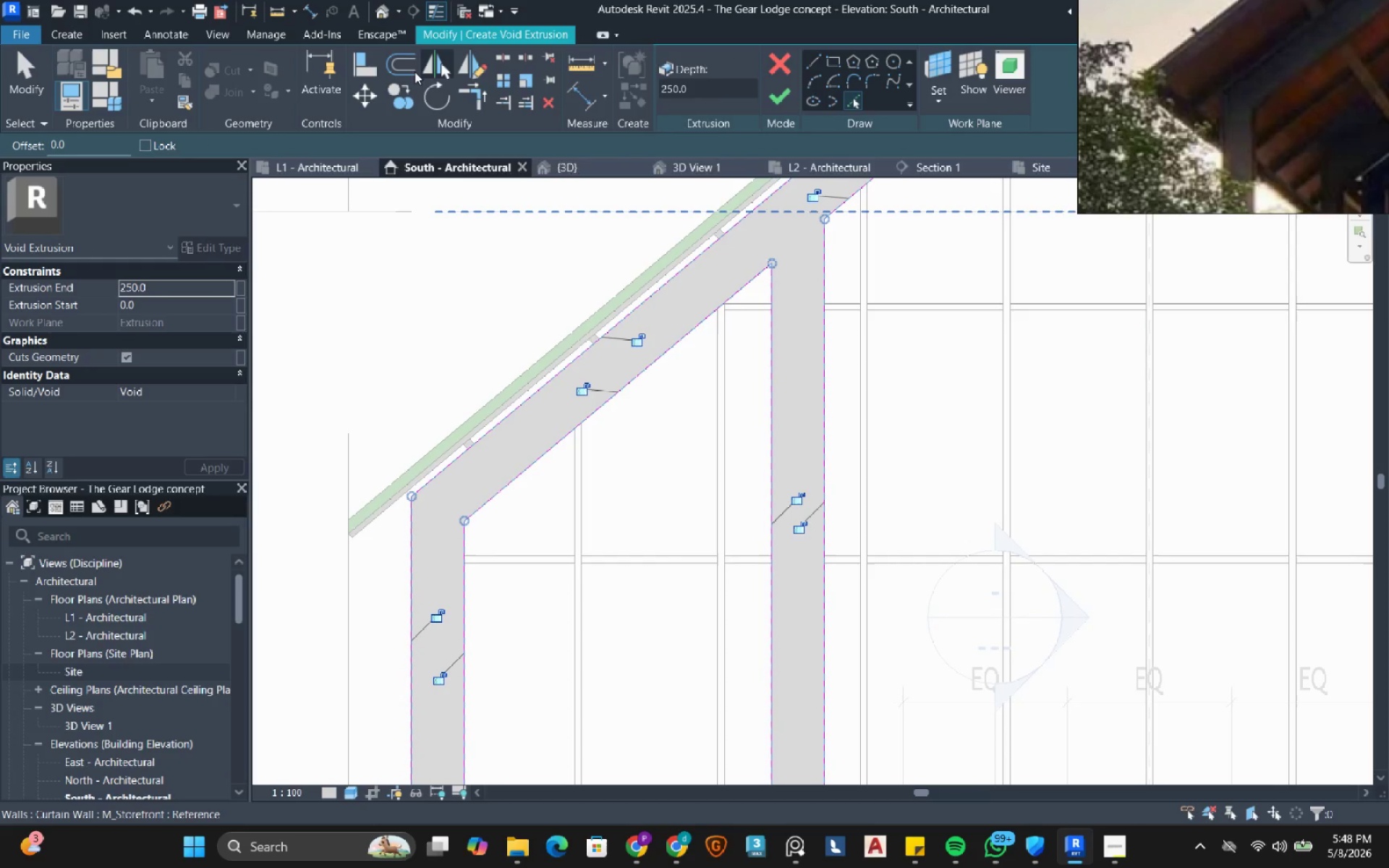 
left_click([396, 66])
 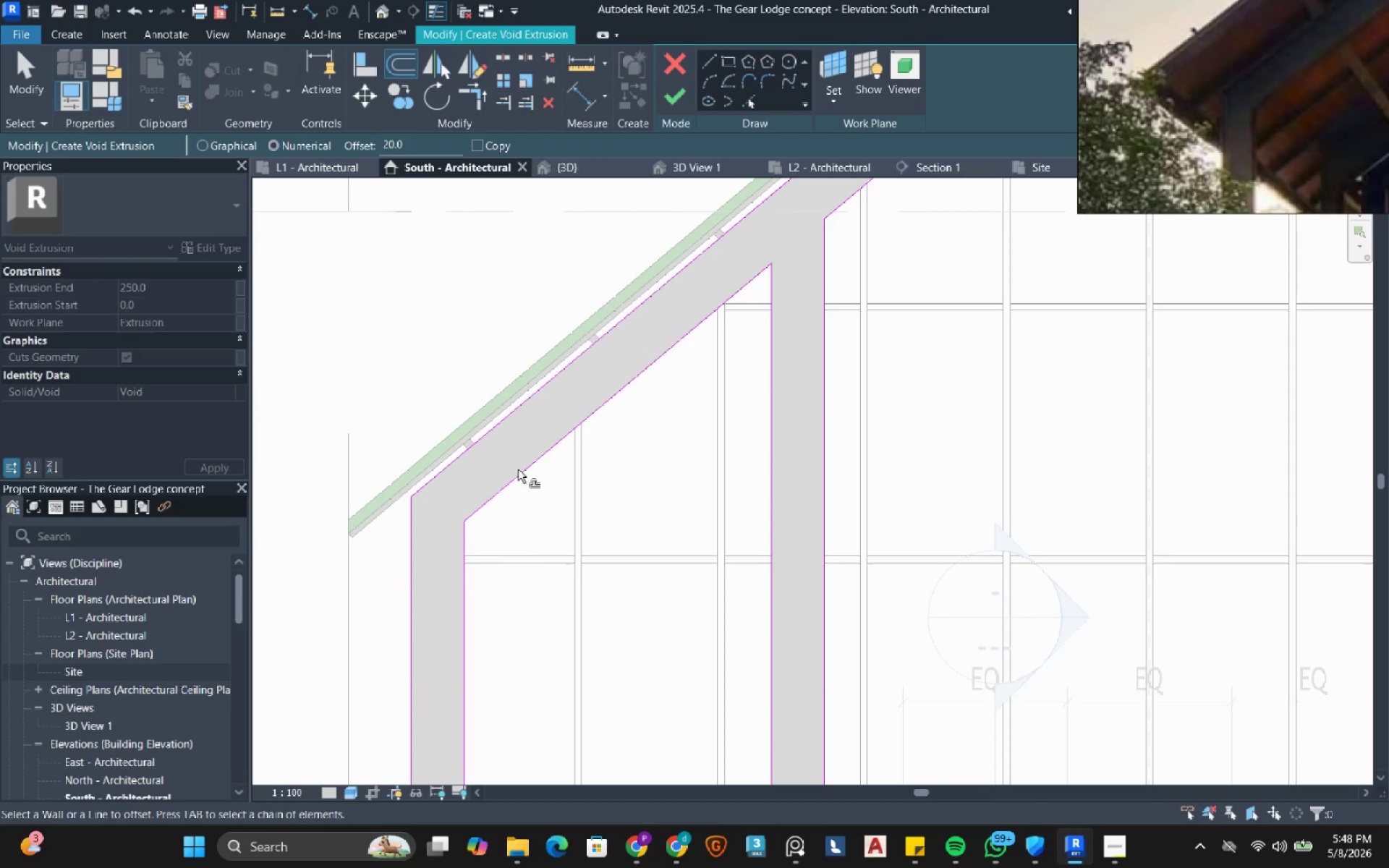 
key(Tab)
 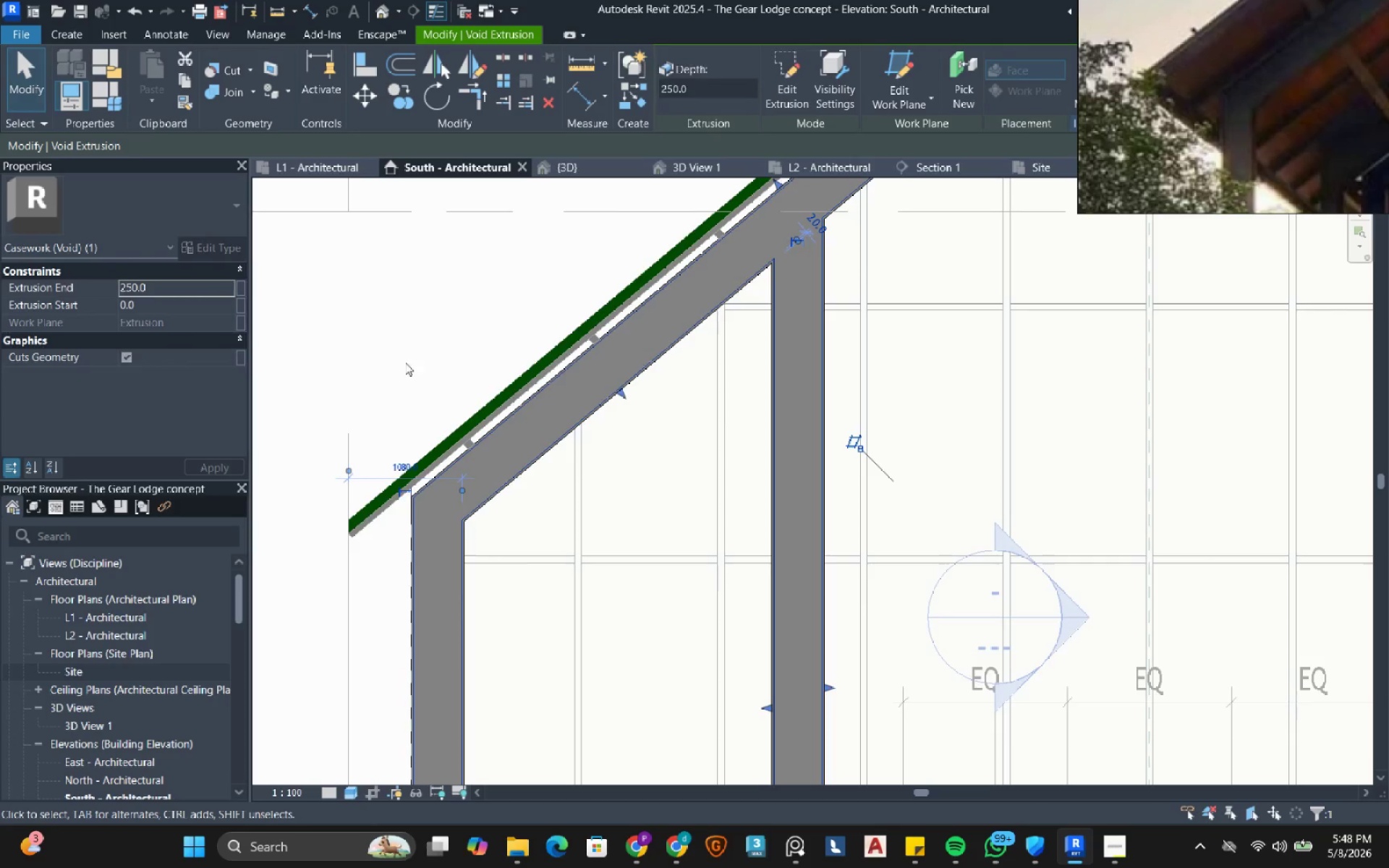 
left_click([171, 282])
 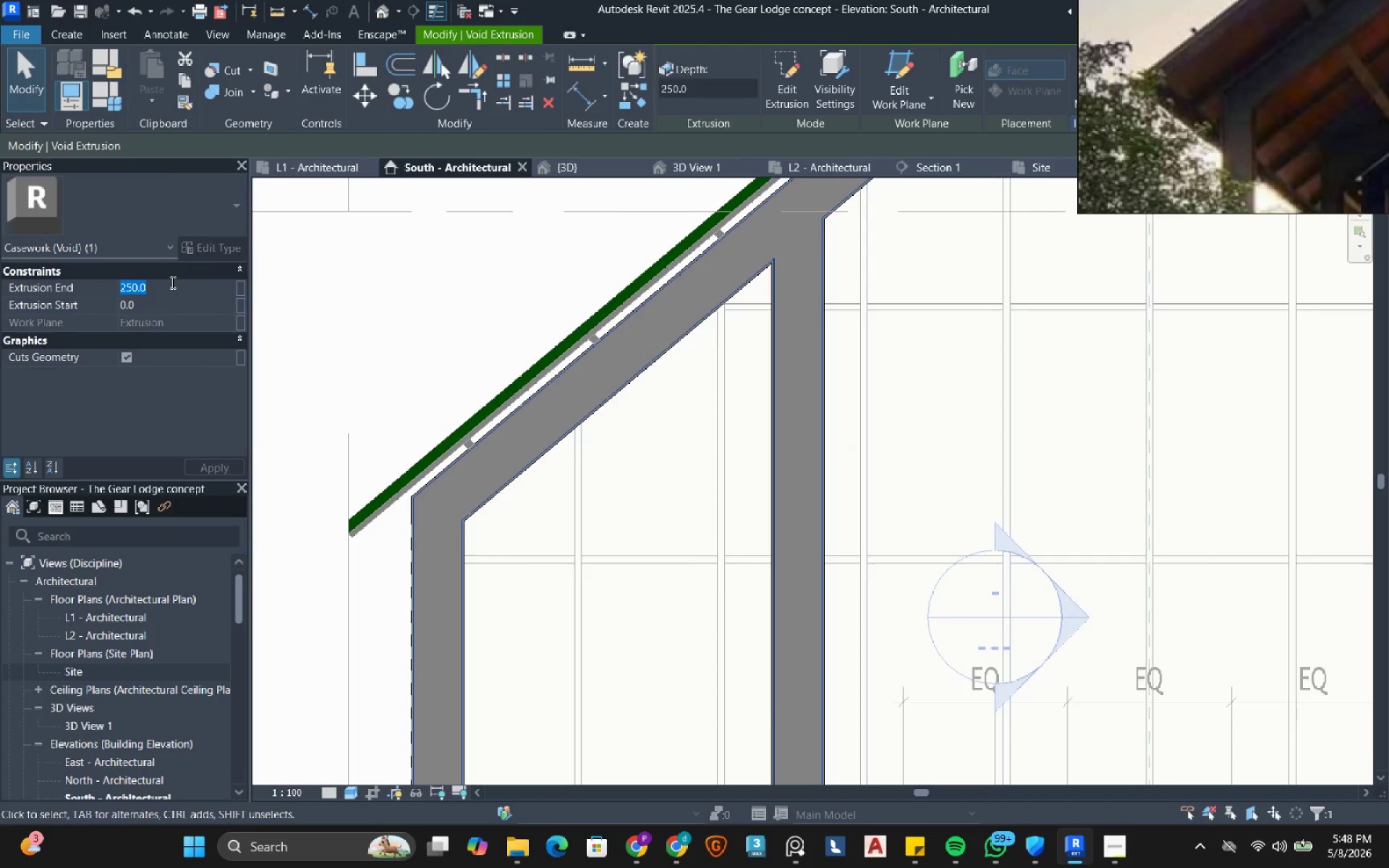 
key(Numpad5)
 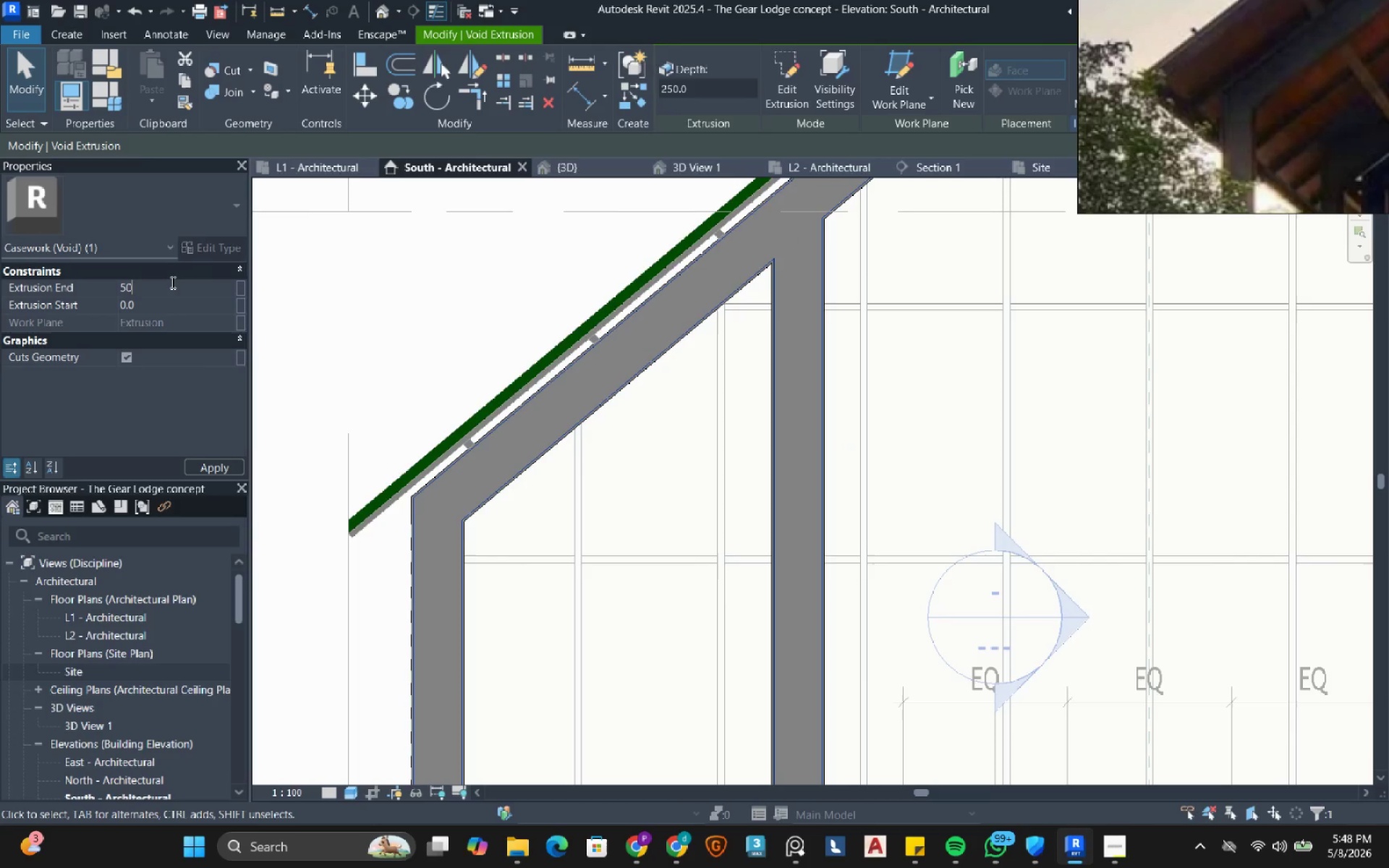 
key(Numpad0)
 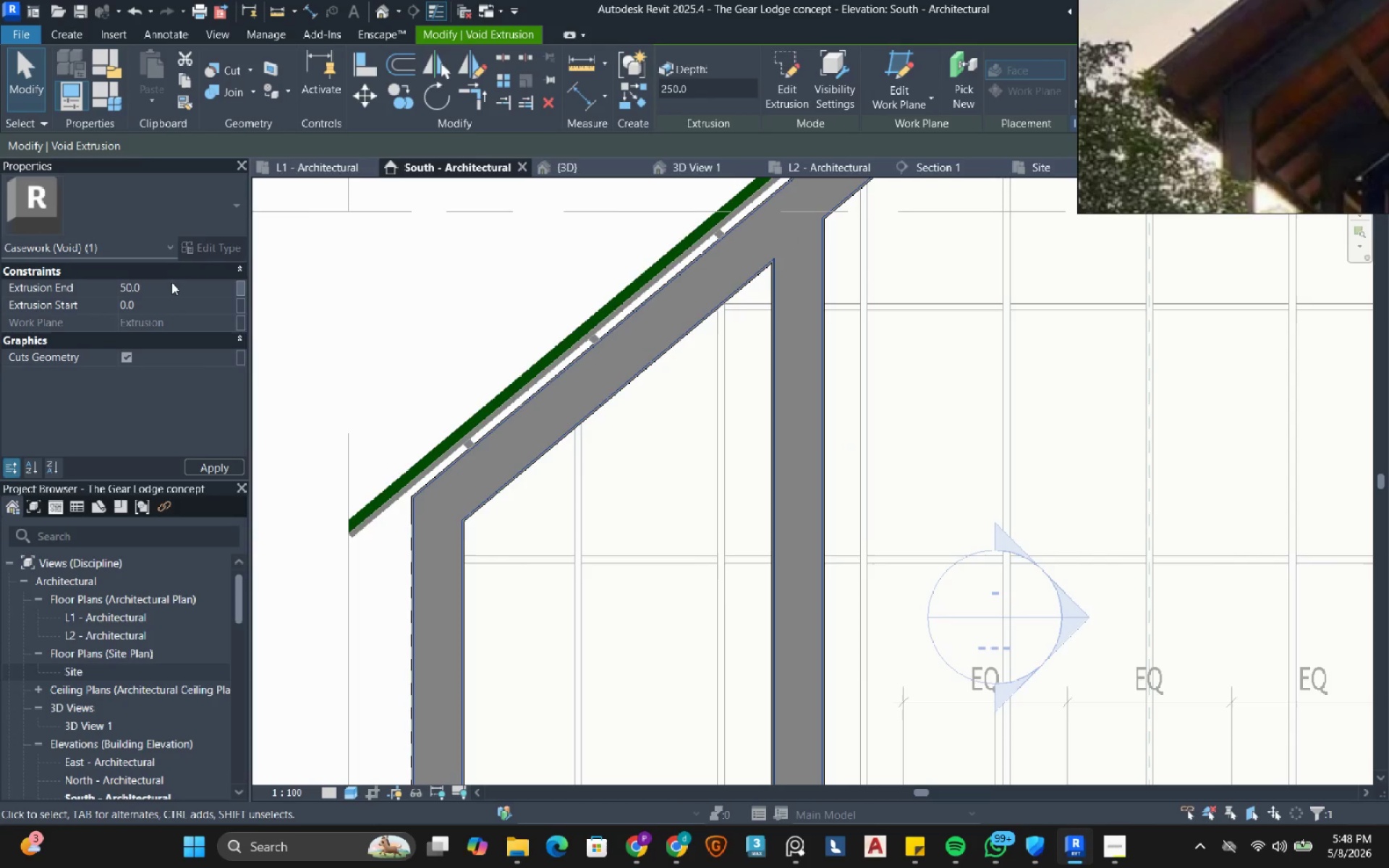 
key(NumpadEnter)
 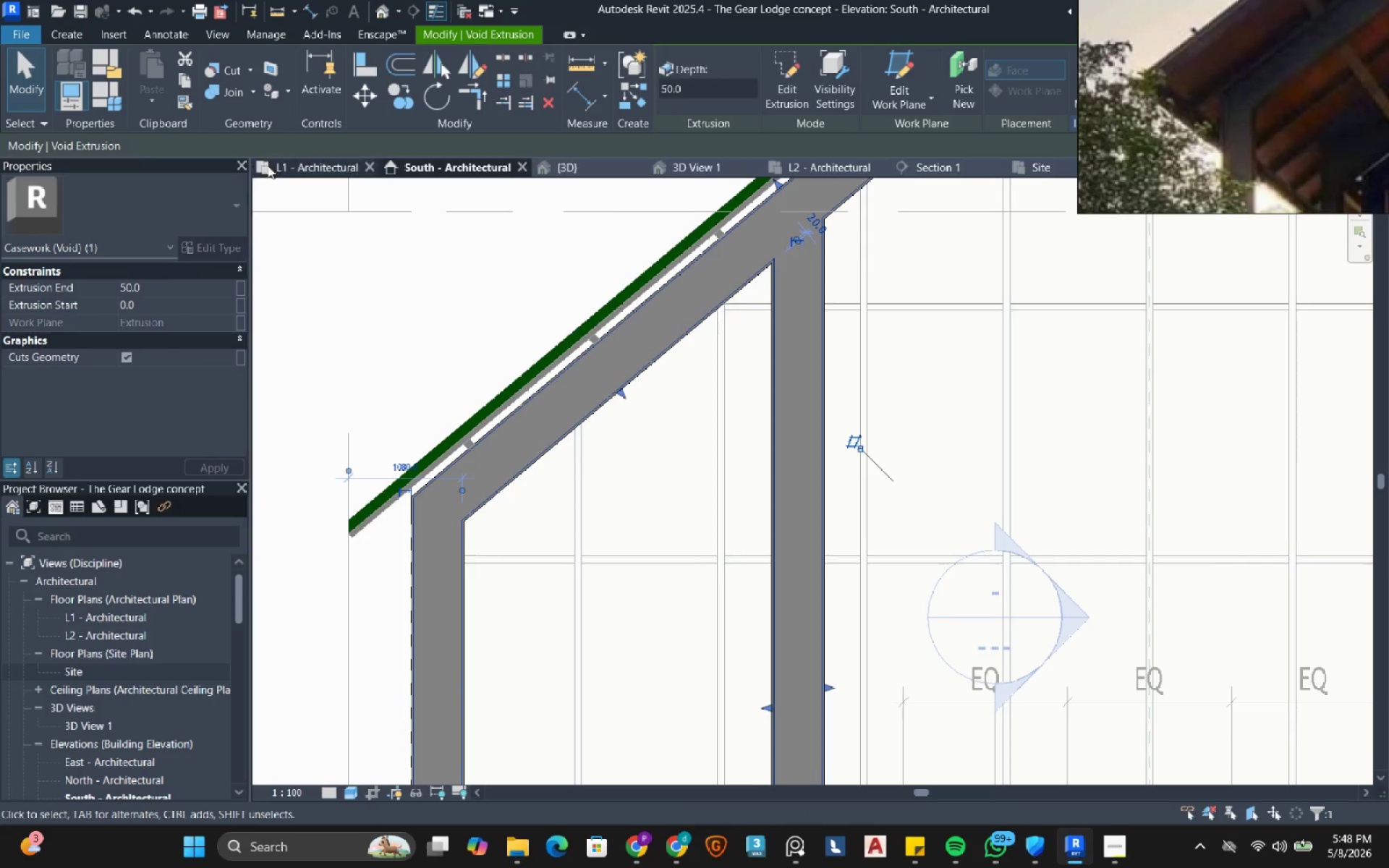 
left_click([284, 171])
 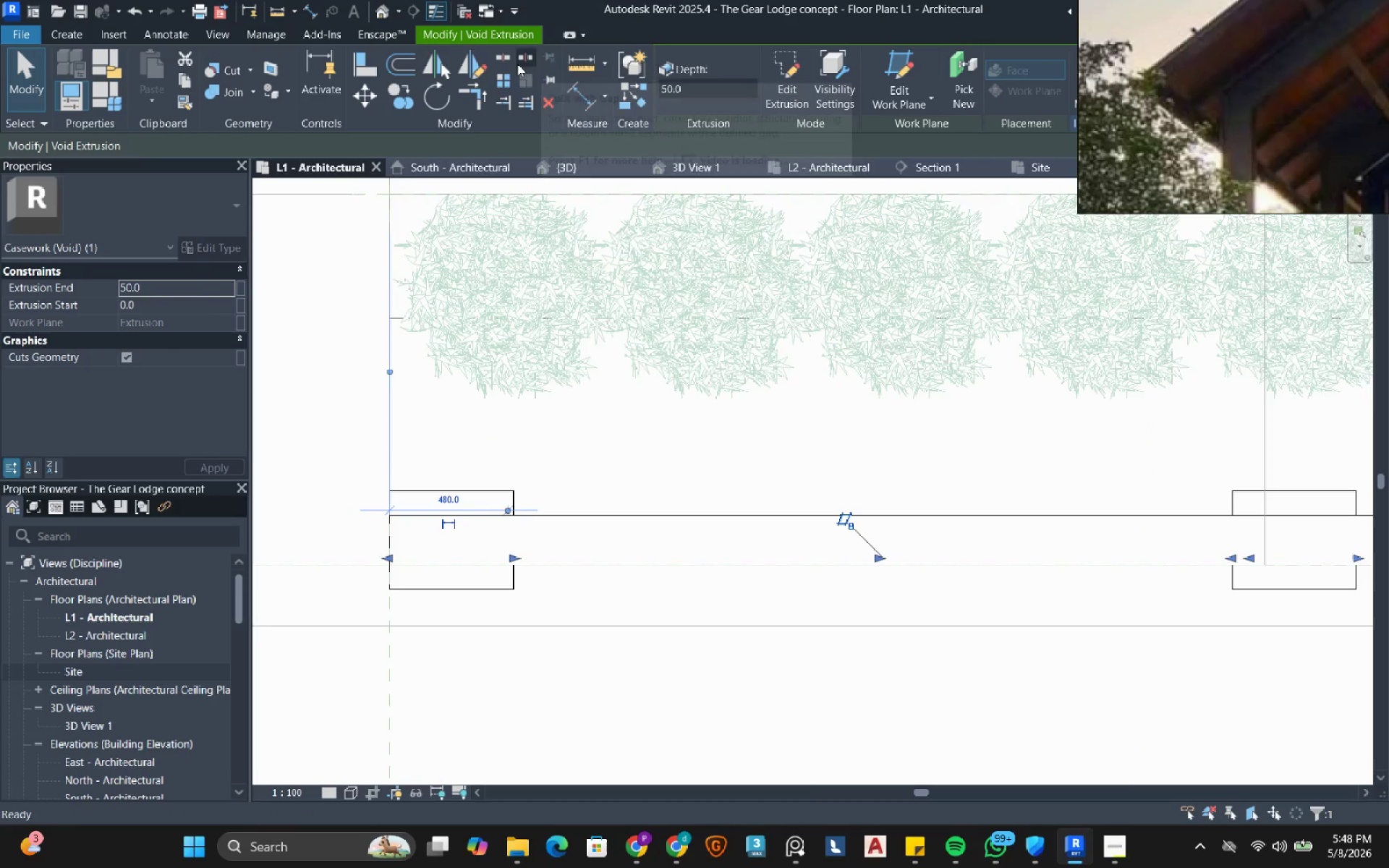 
left_click([472, 73])
 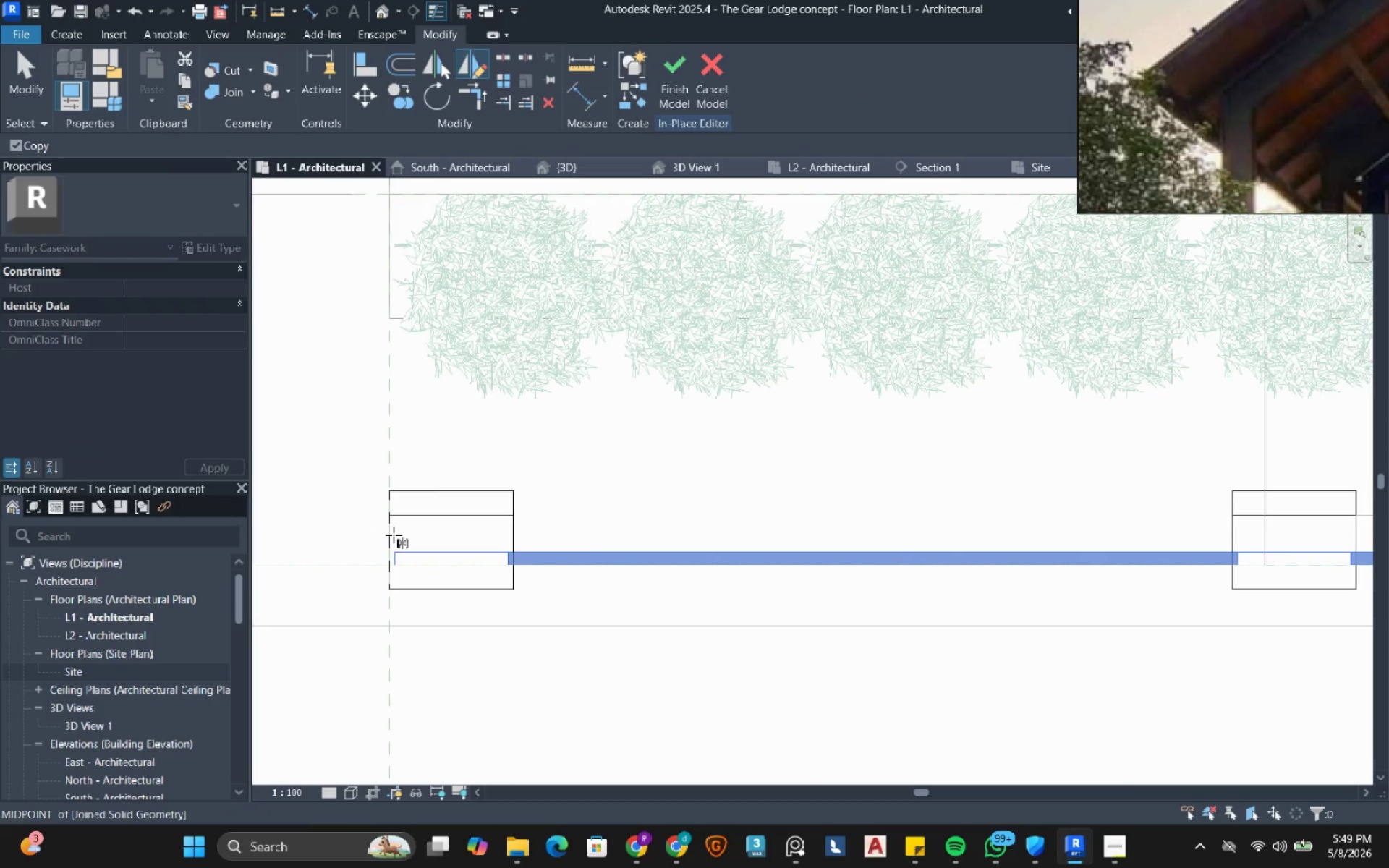 
double_click([412, 537])
 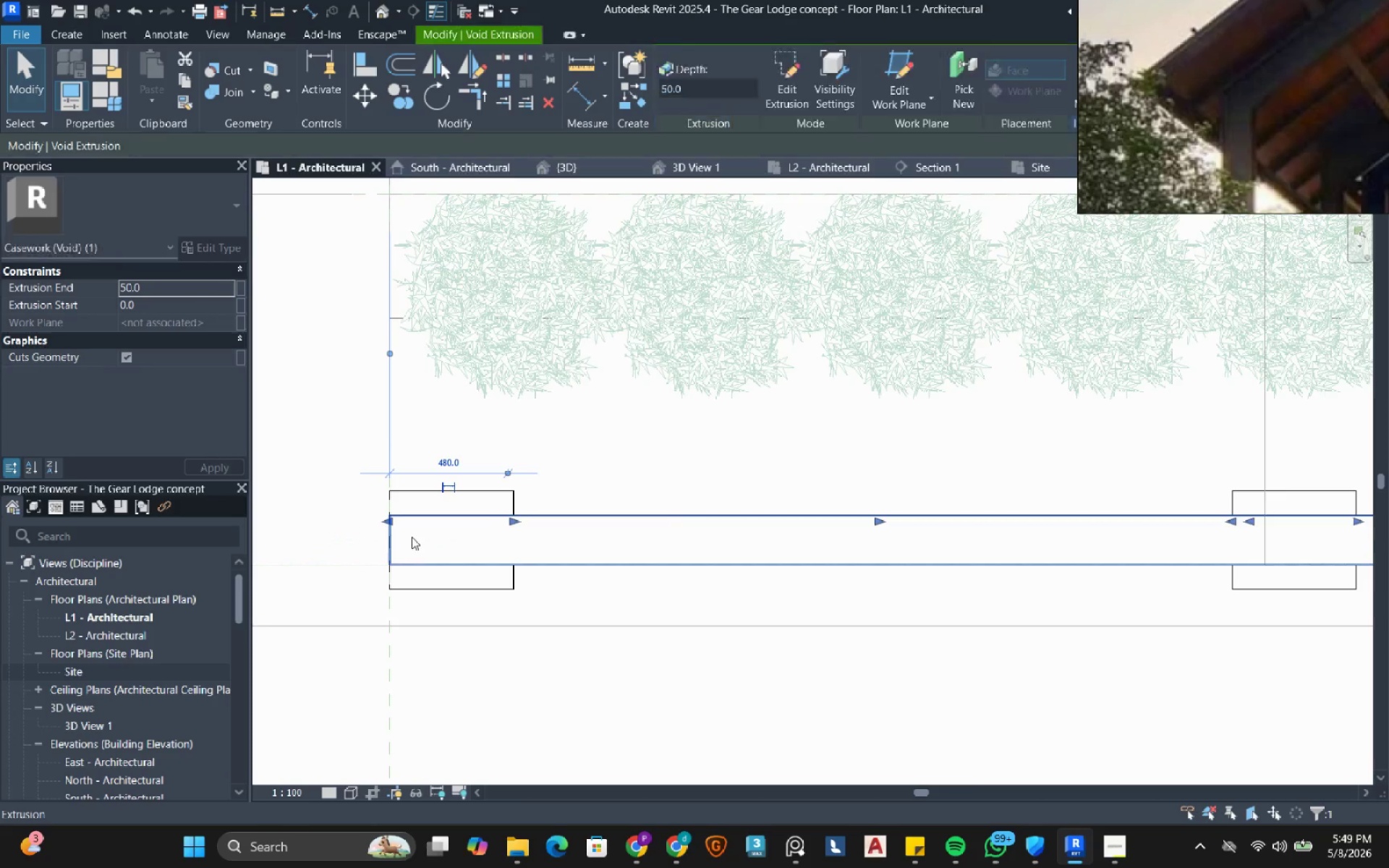 
key(Escape)
 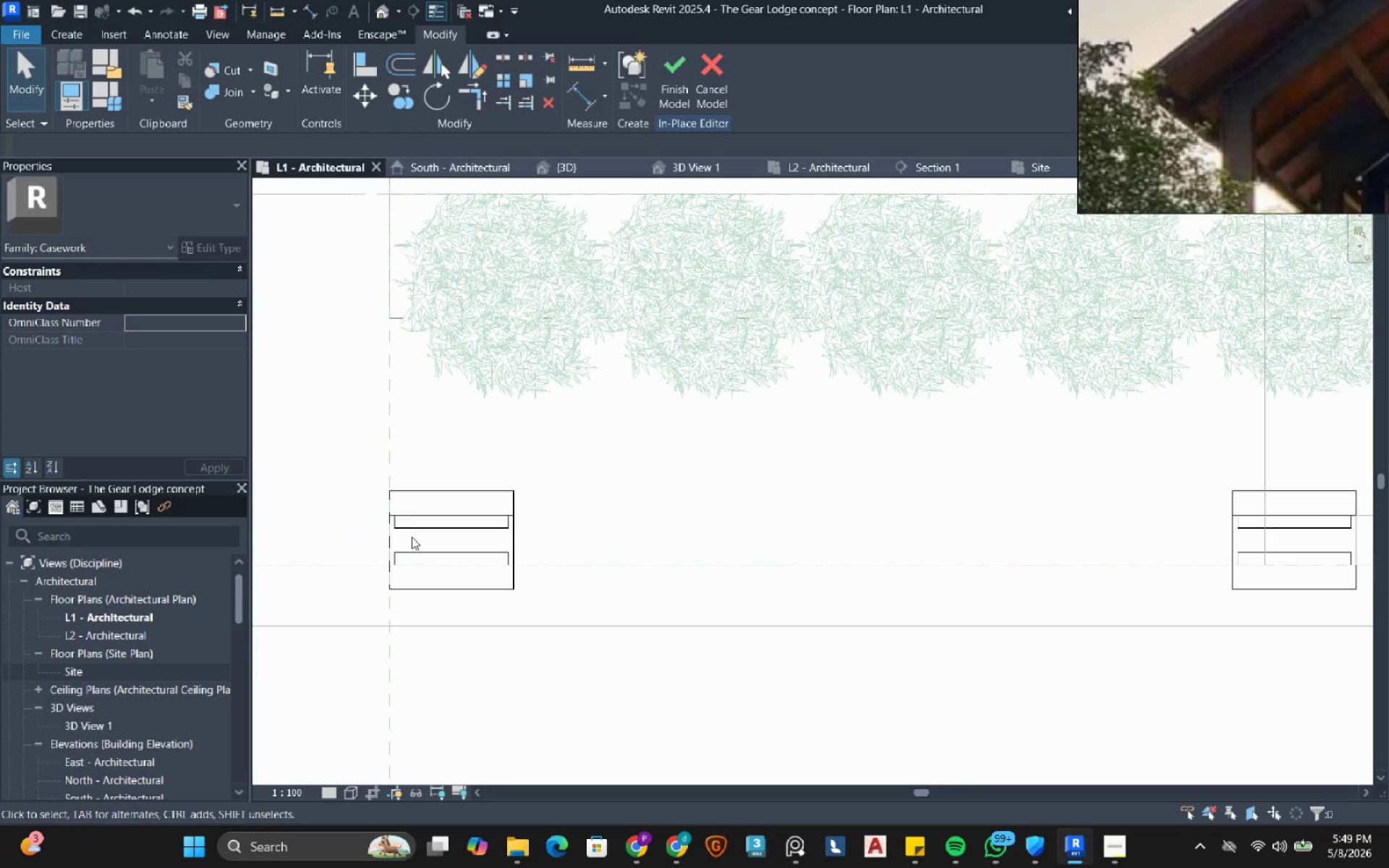 
key(Escape)
 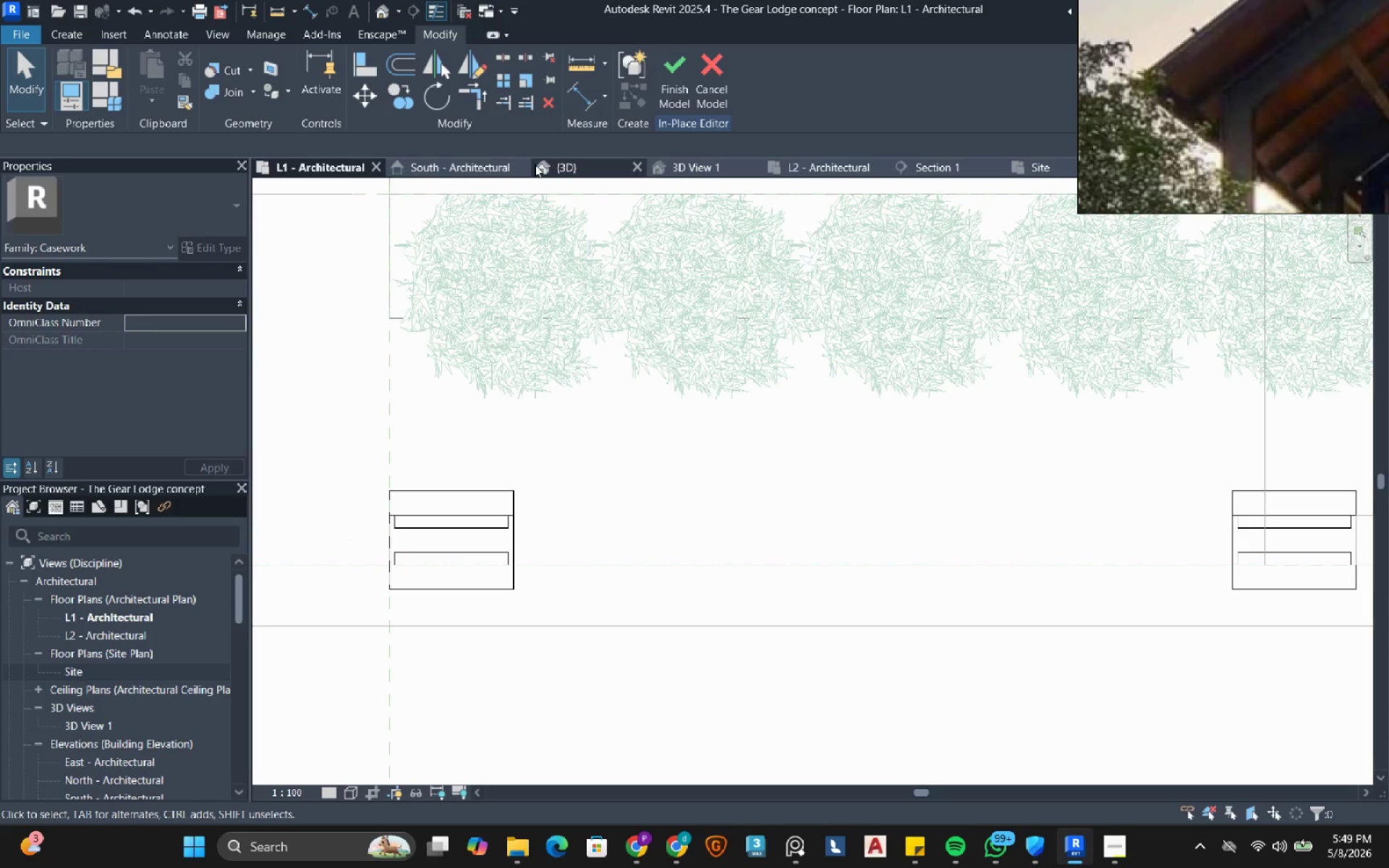 
left_click([475, 163])
 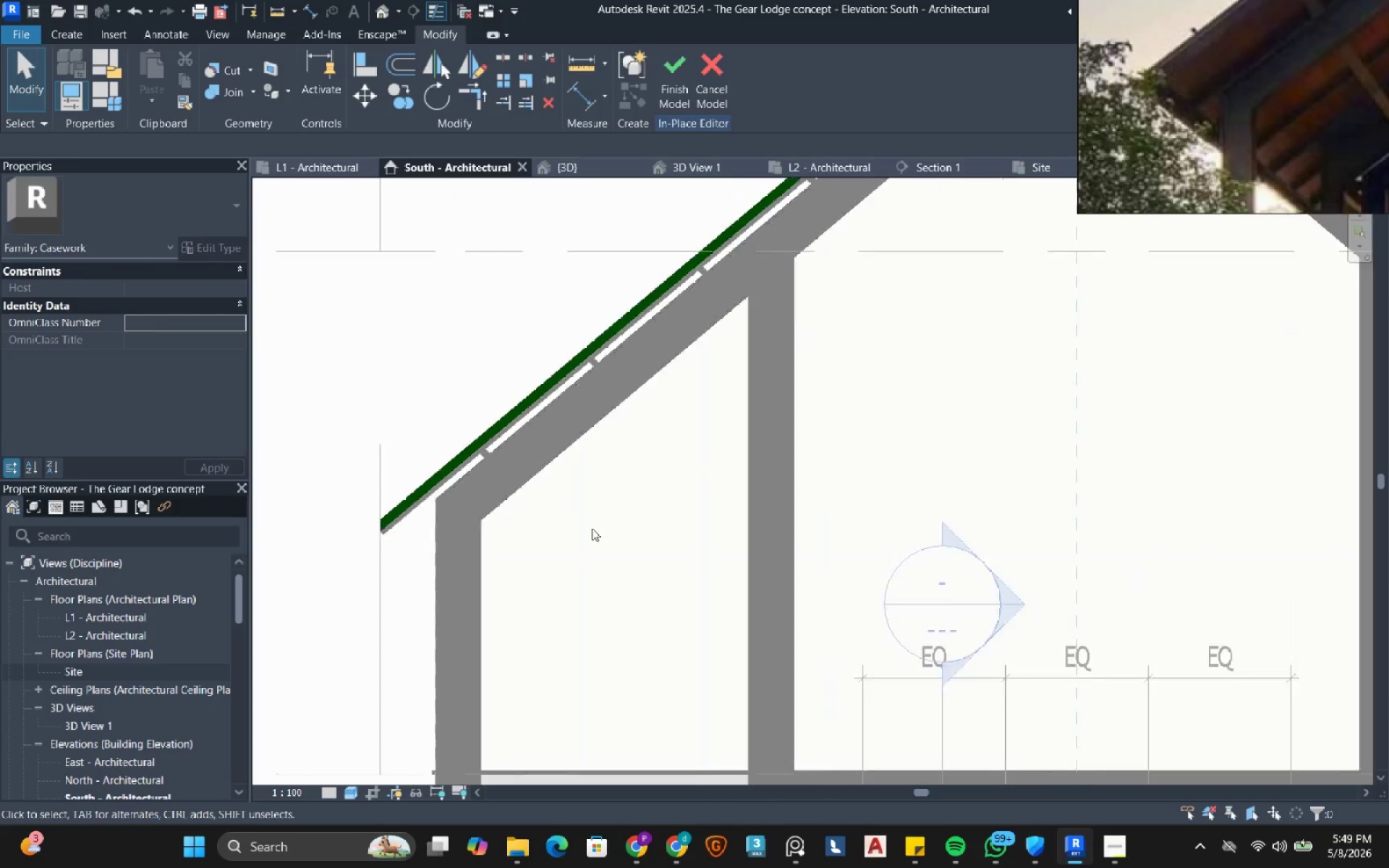 
scroll: coordinate [755, 378], scroll_direction: up, amount: 5.0
 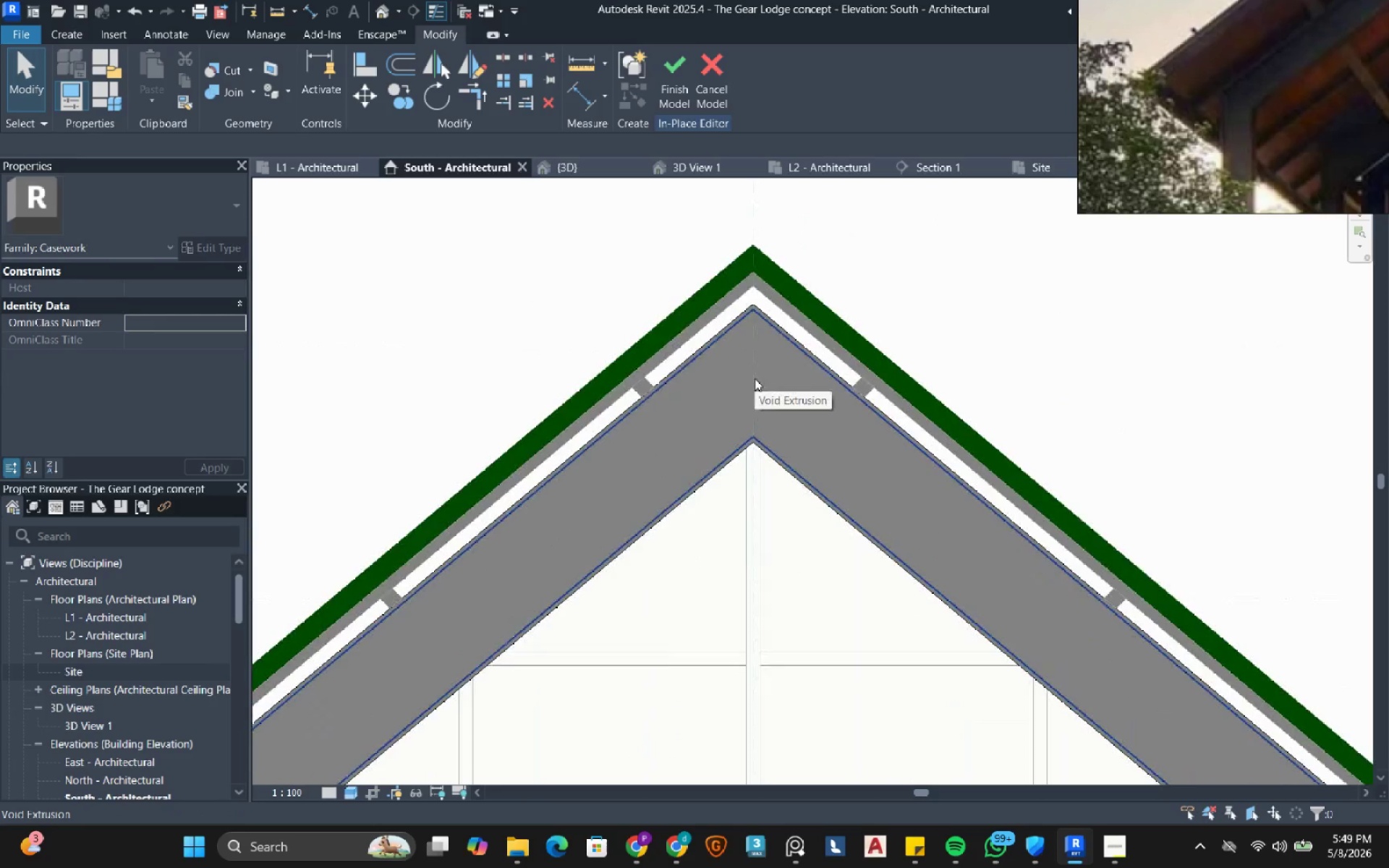 
wait(9.17)
 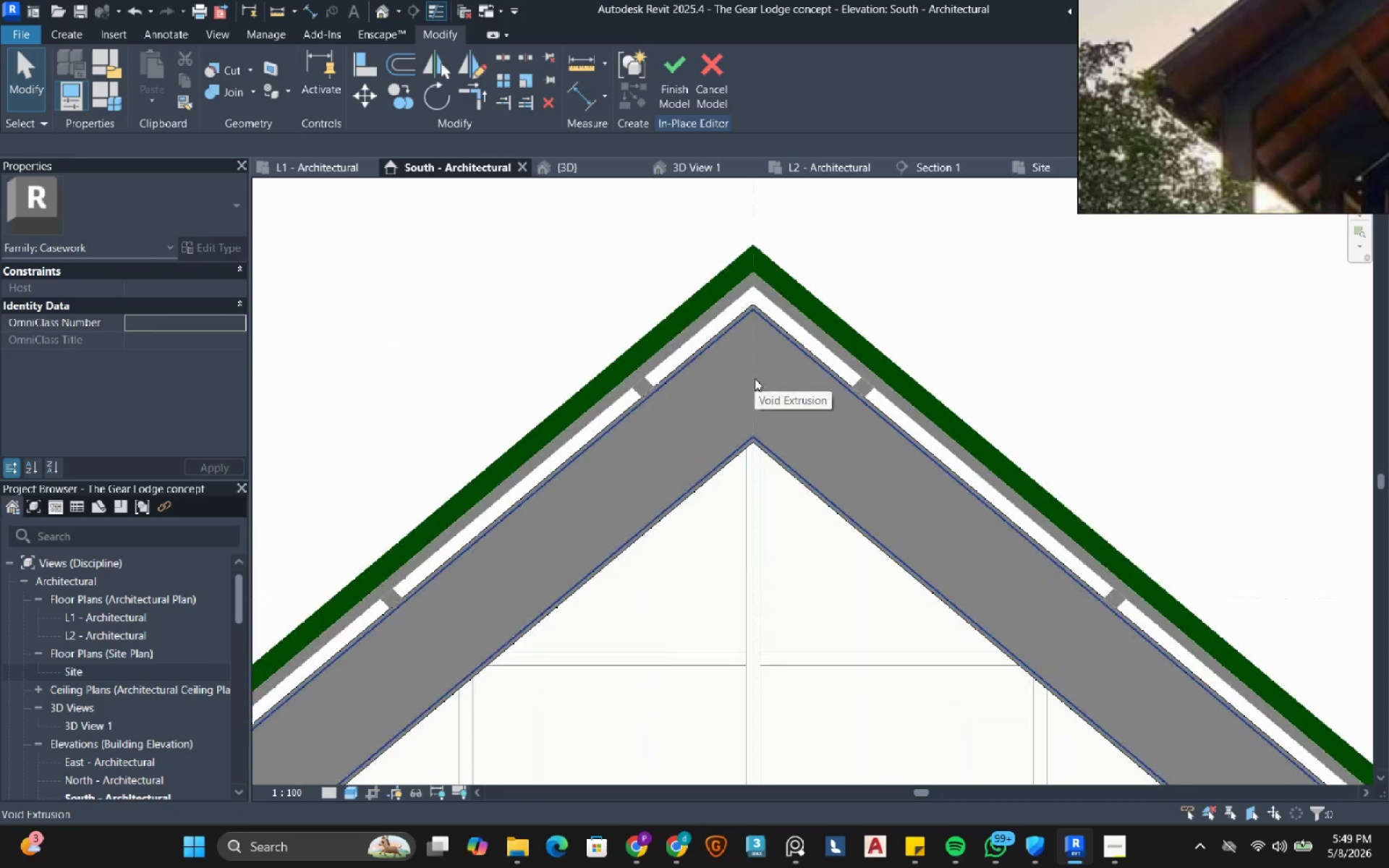 
left_click([877, 293])
 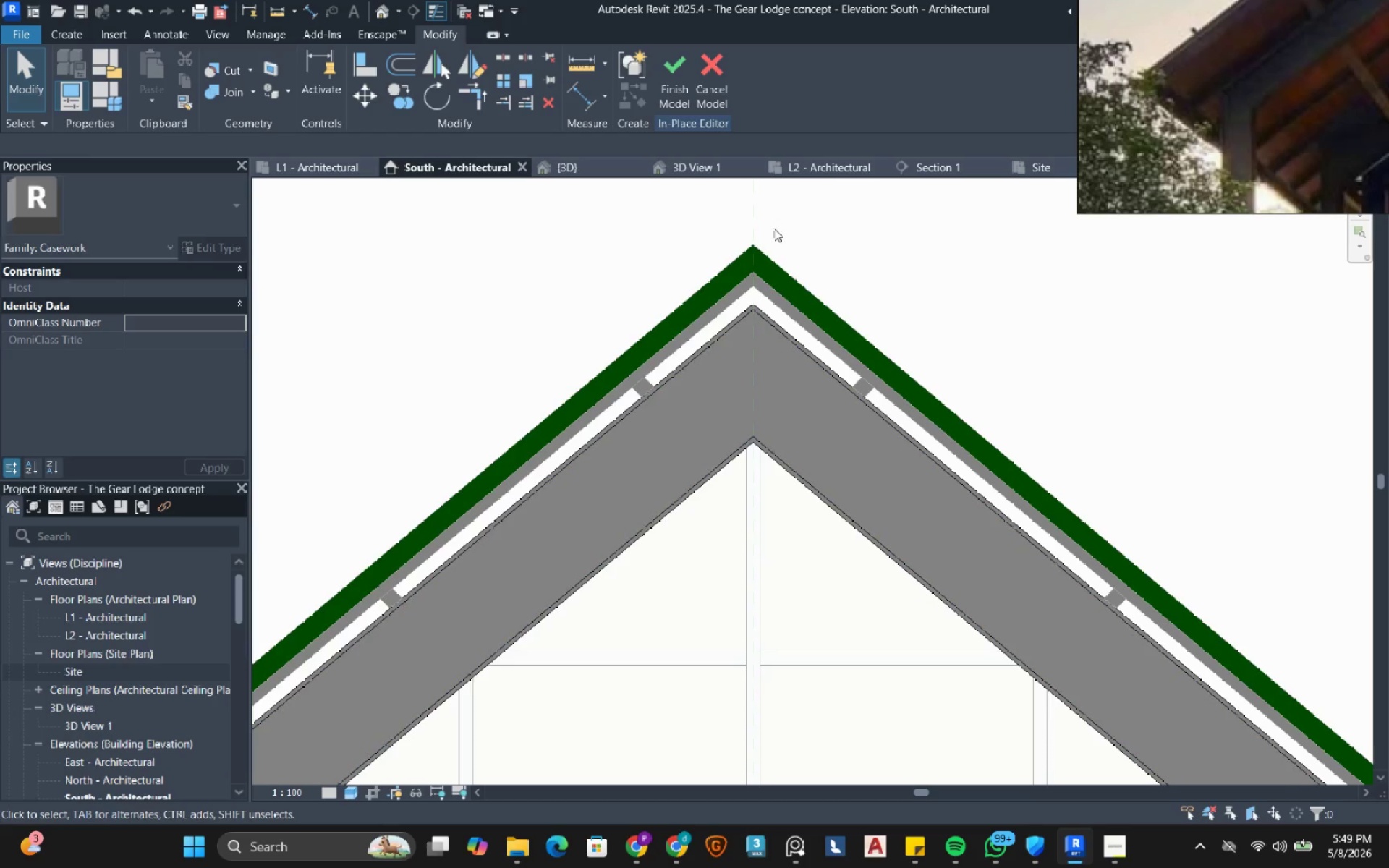 
left_click([674, 59])
 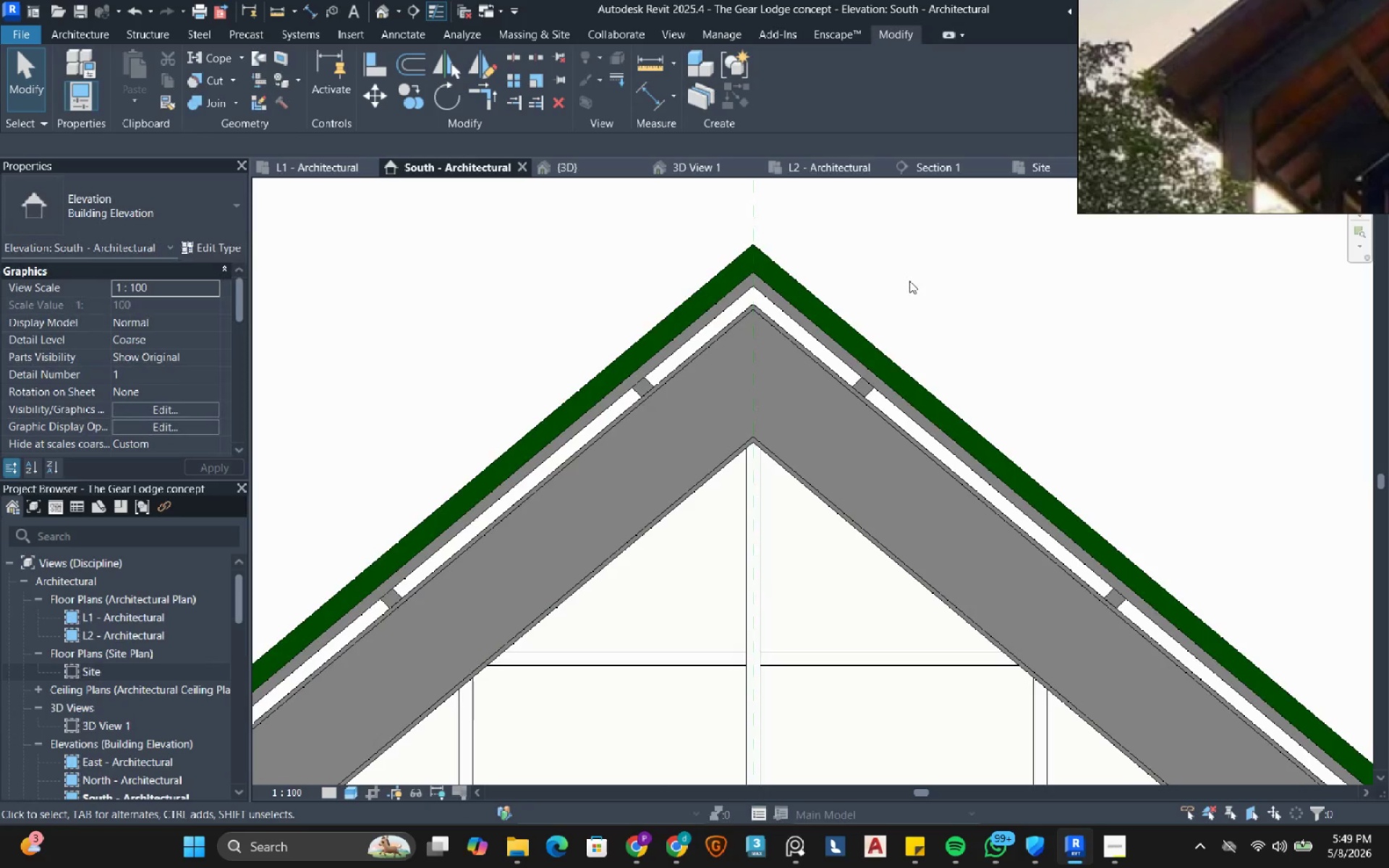 
left_click([909, 281])
 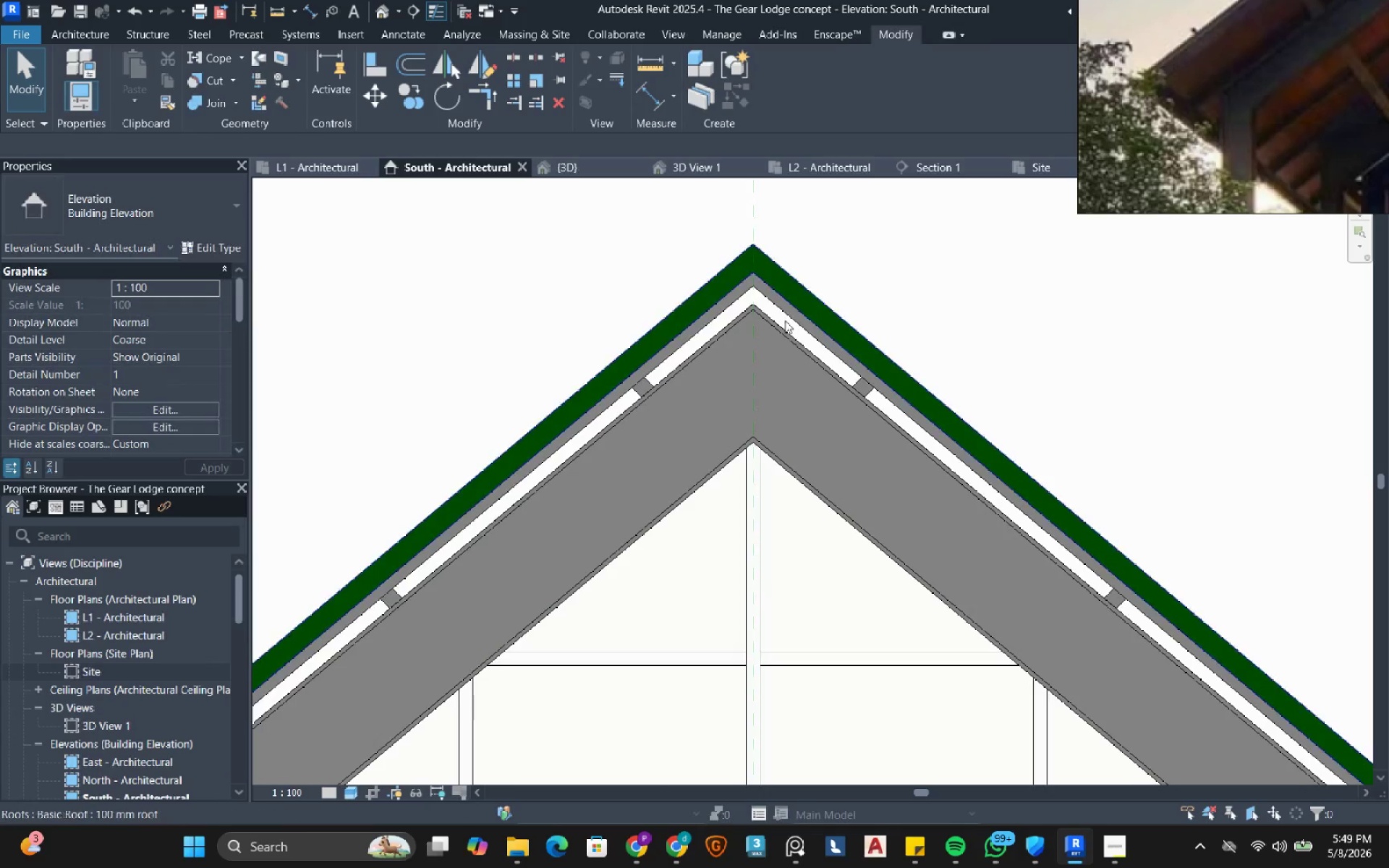 
scroll: coordinate [684, 430], scroll_direction: up, amount: 14.0
 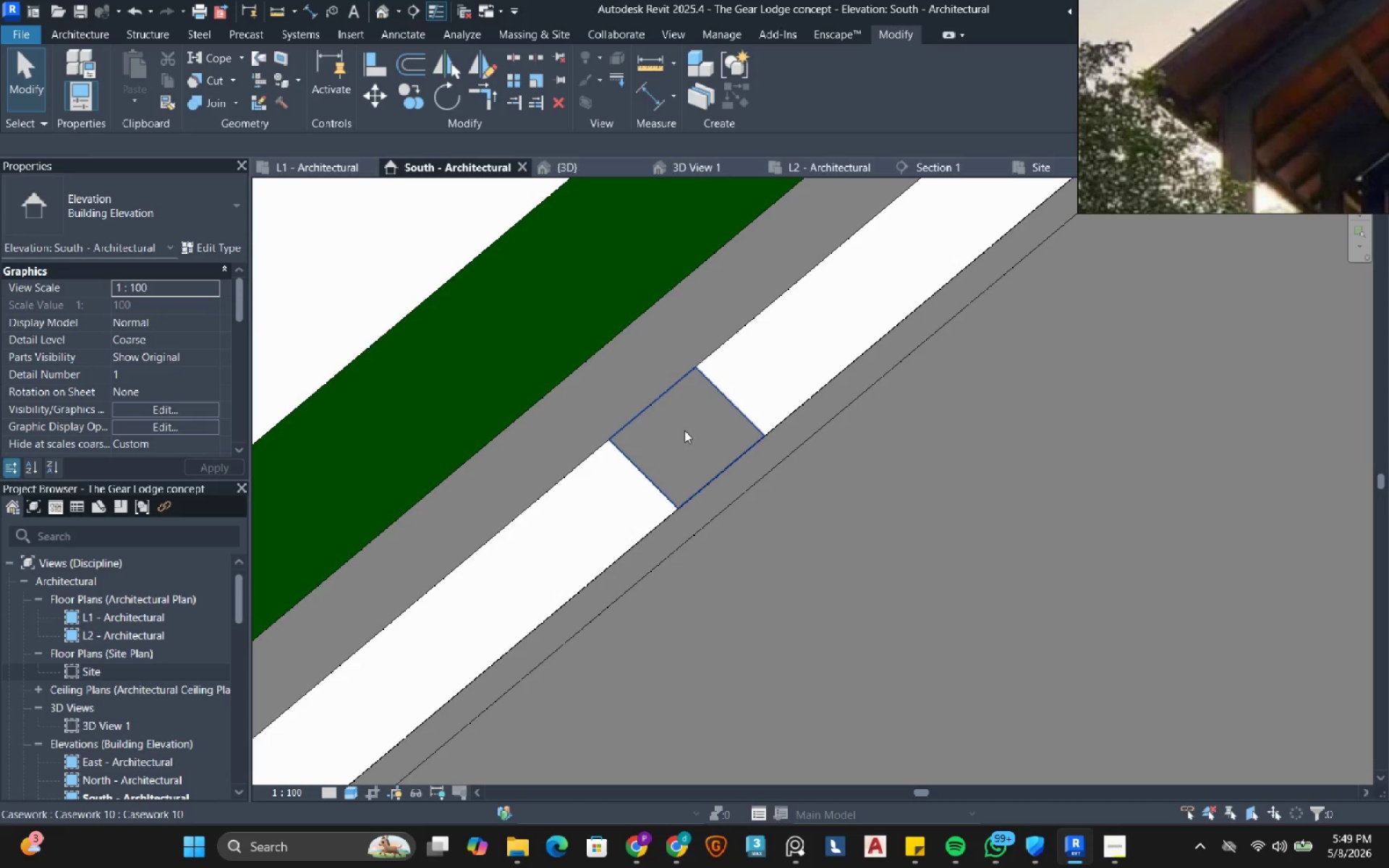 
left_click([684, 430])
 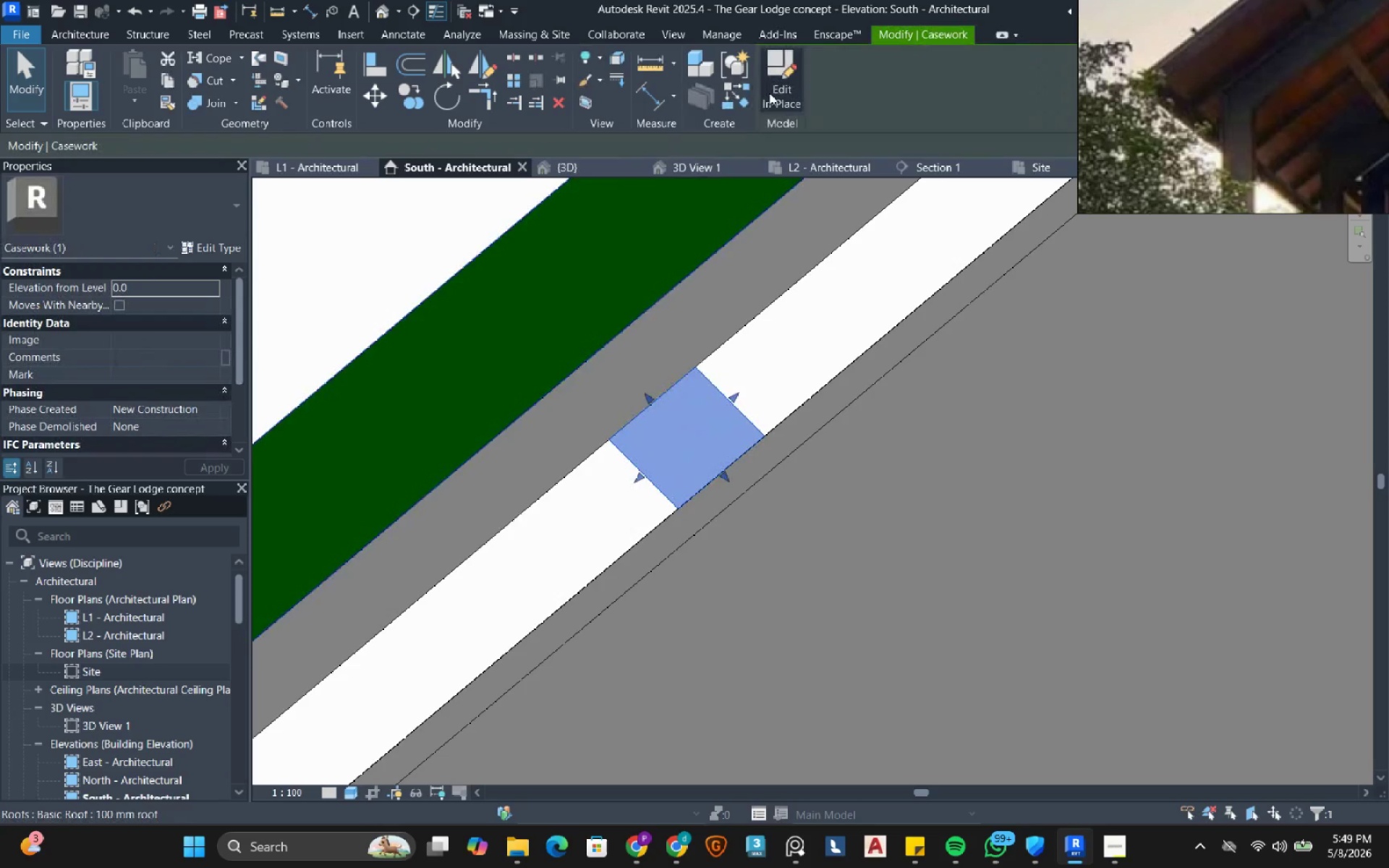 
left_click([769, 89])
 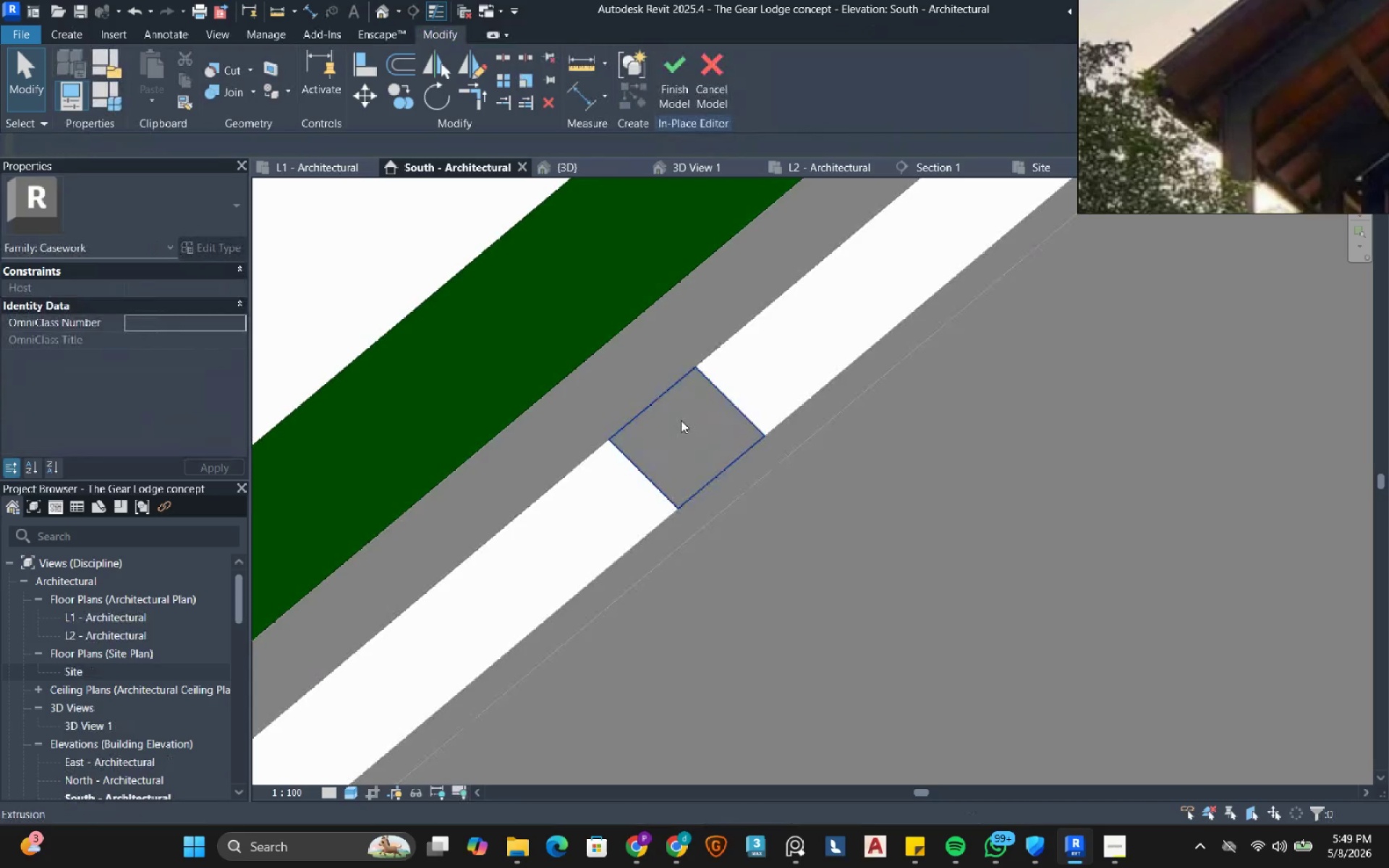 
double_click([681, 420])
 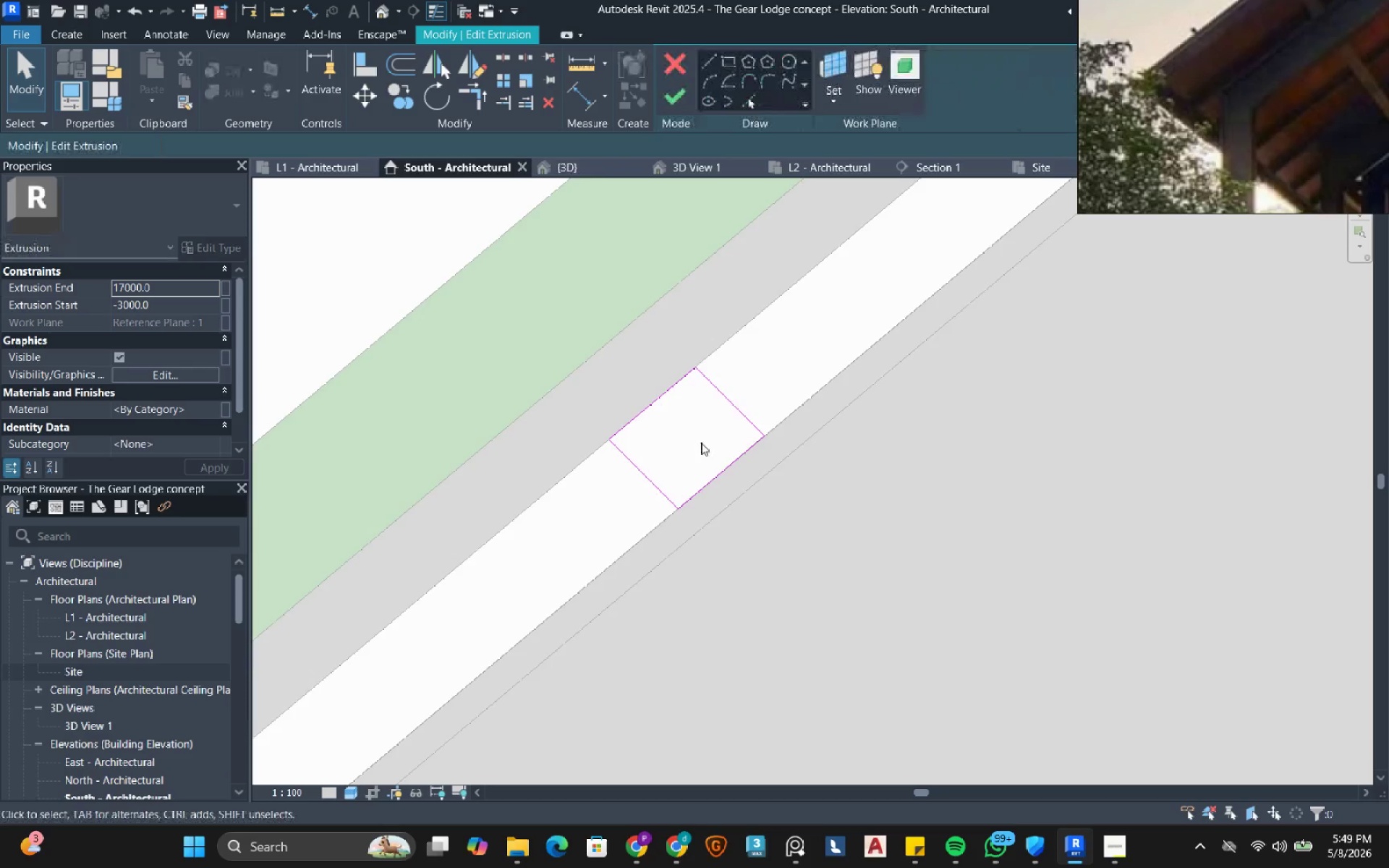 
scroll: coordinate [654, 542], scroll_direction: up, amount: 17.0
 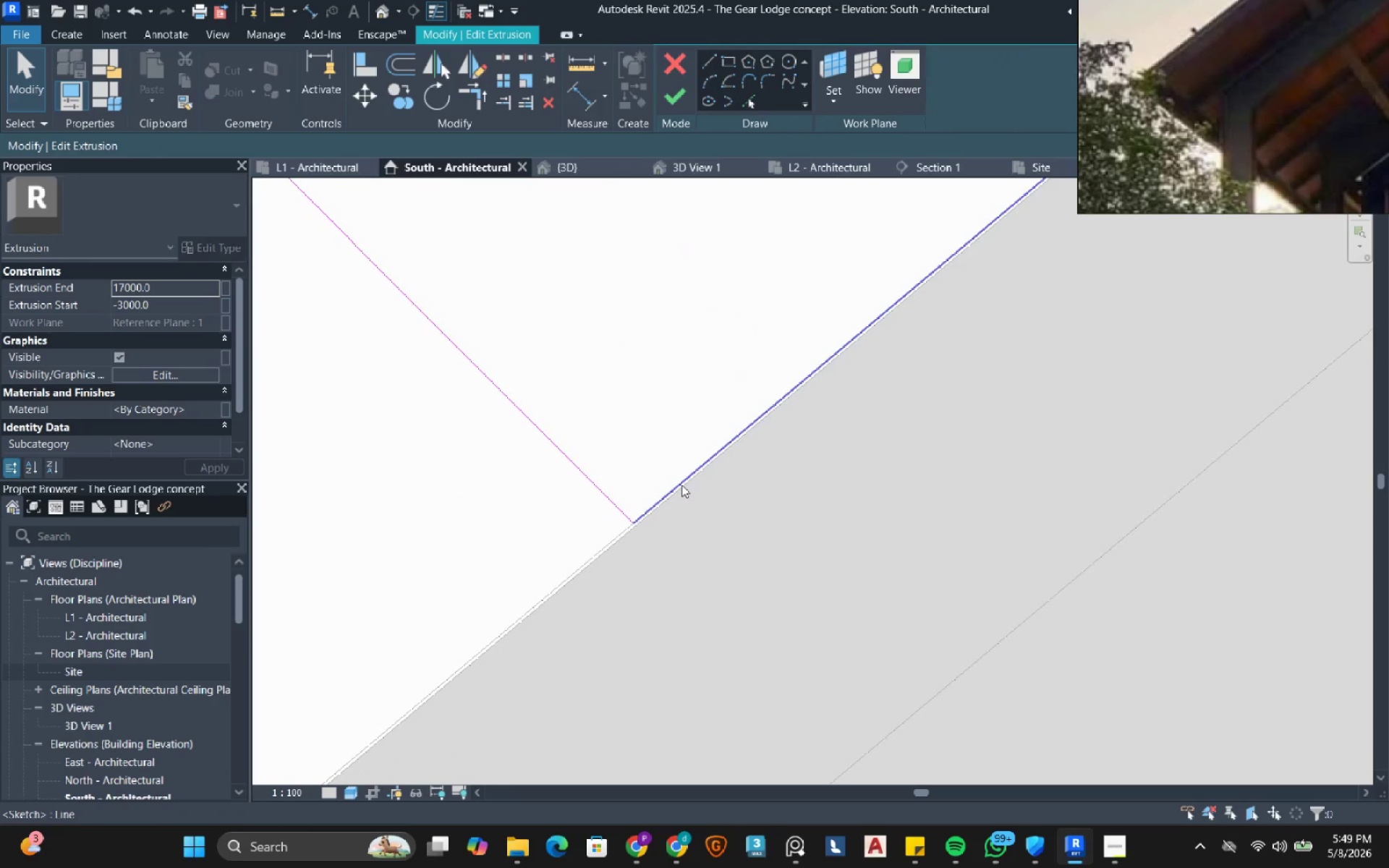 
left_click_drag(start_coordinate=[680, 484], to_coordinate=[650, 522])
 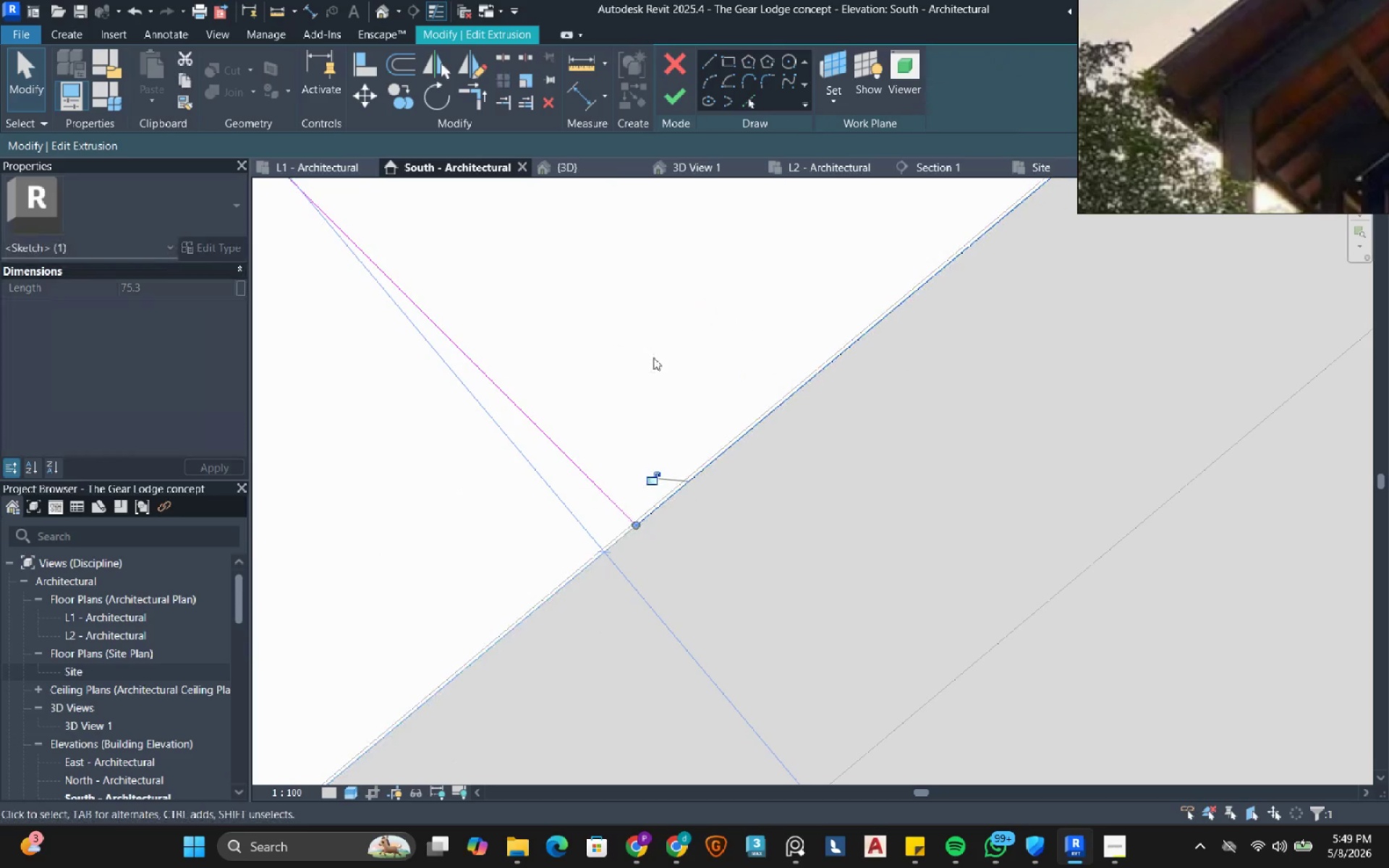 
left_click([653, 357])
 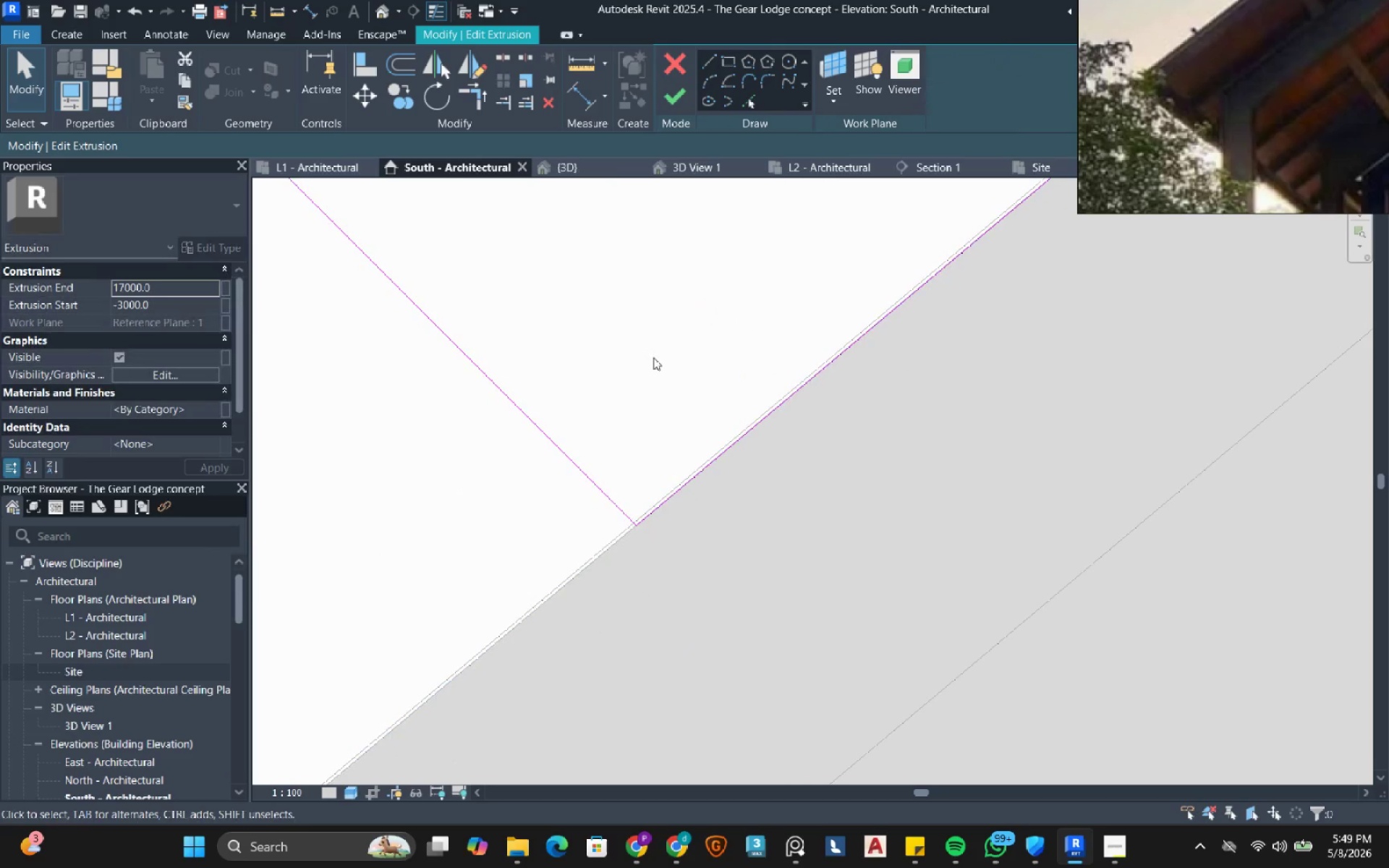 
wait(5.23)
 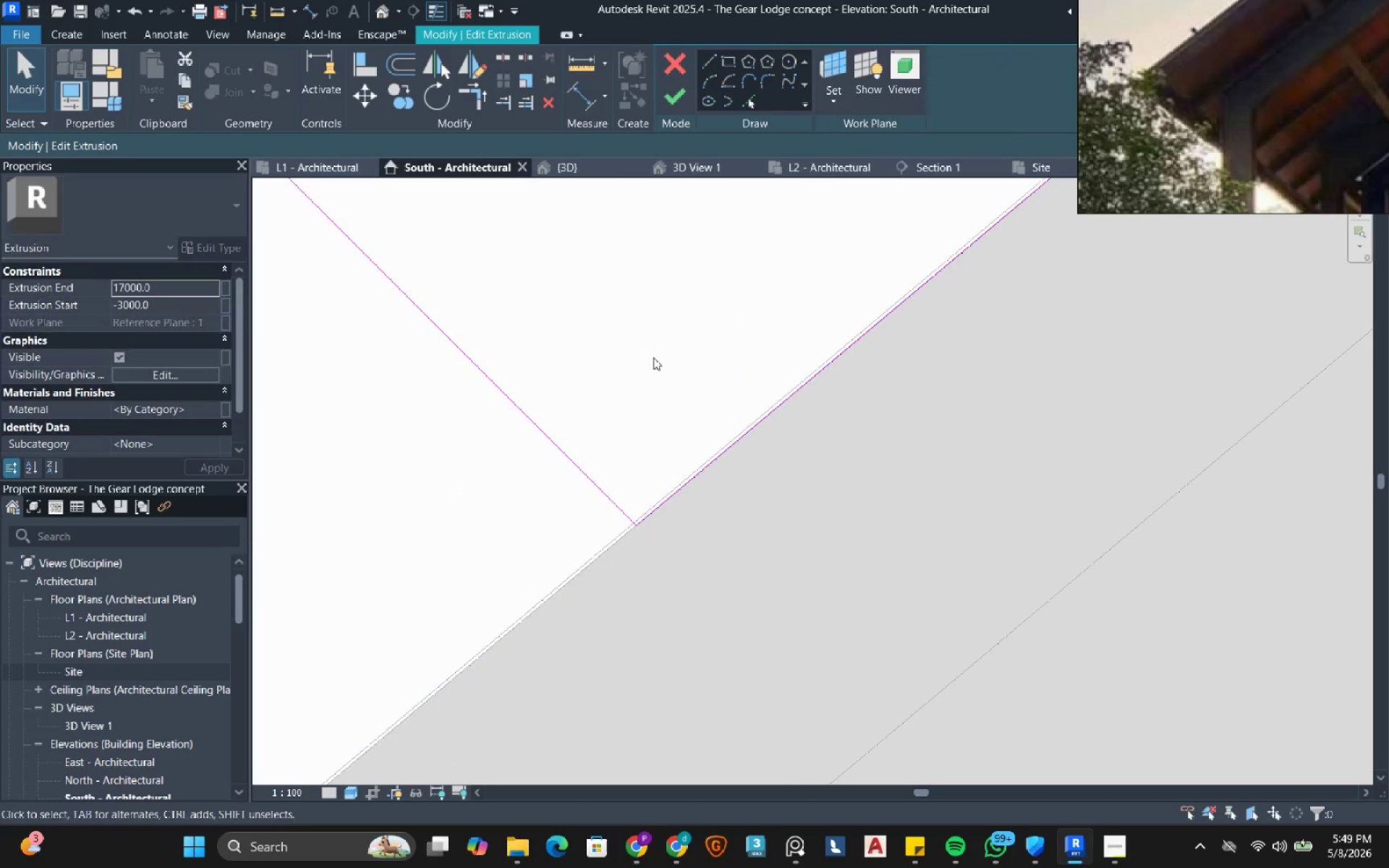 
left_click([681, 68])
 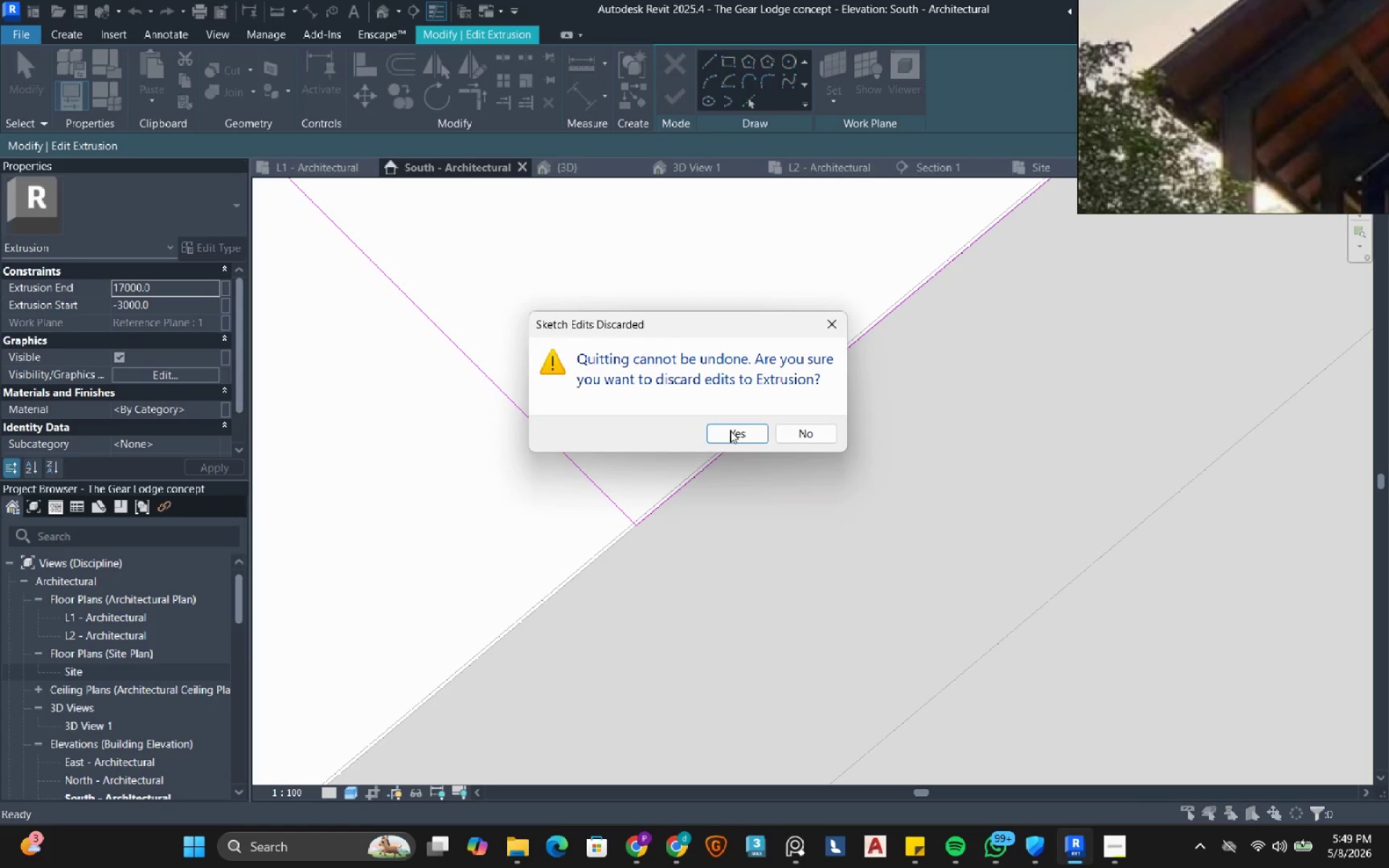 
left_click([726, 427])
 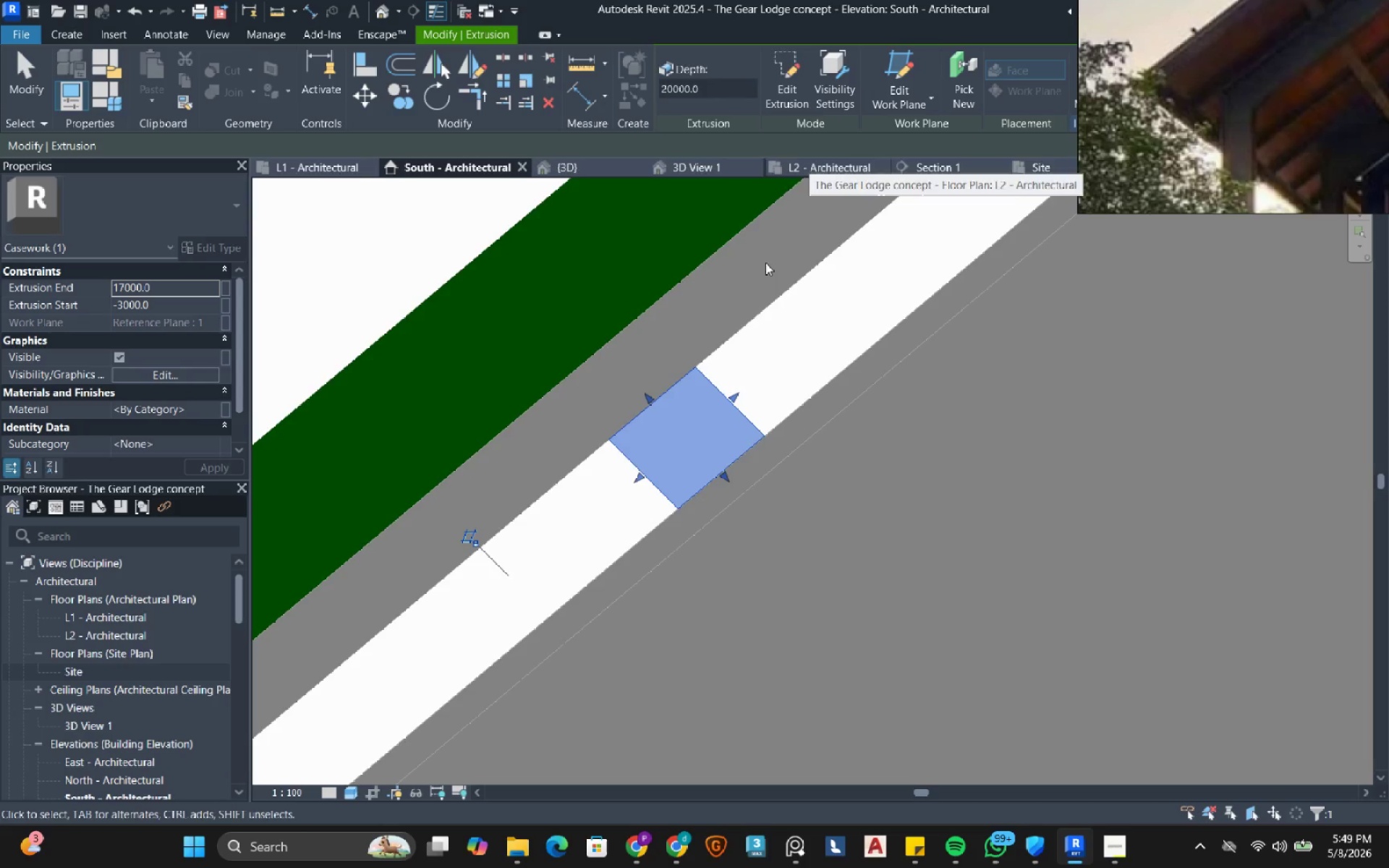 
scroll: coordinate [673, 438], scroll_direction: down, amount: 5.0
 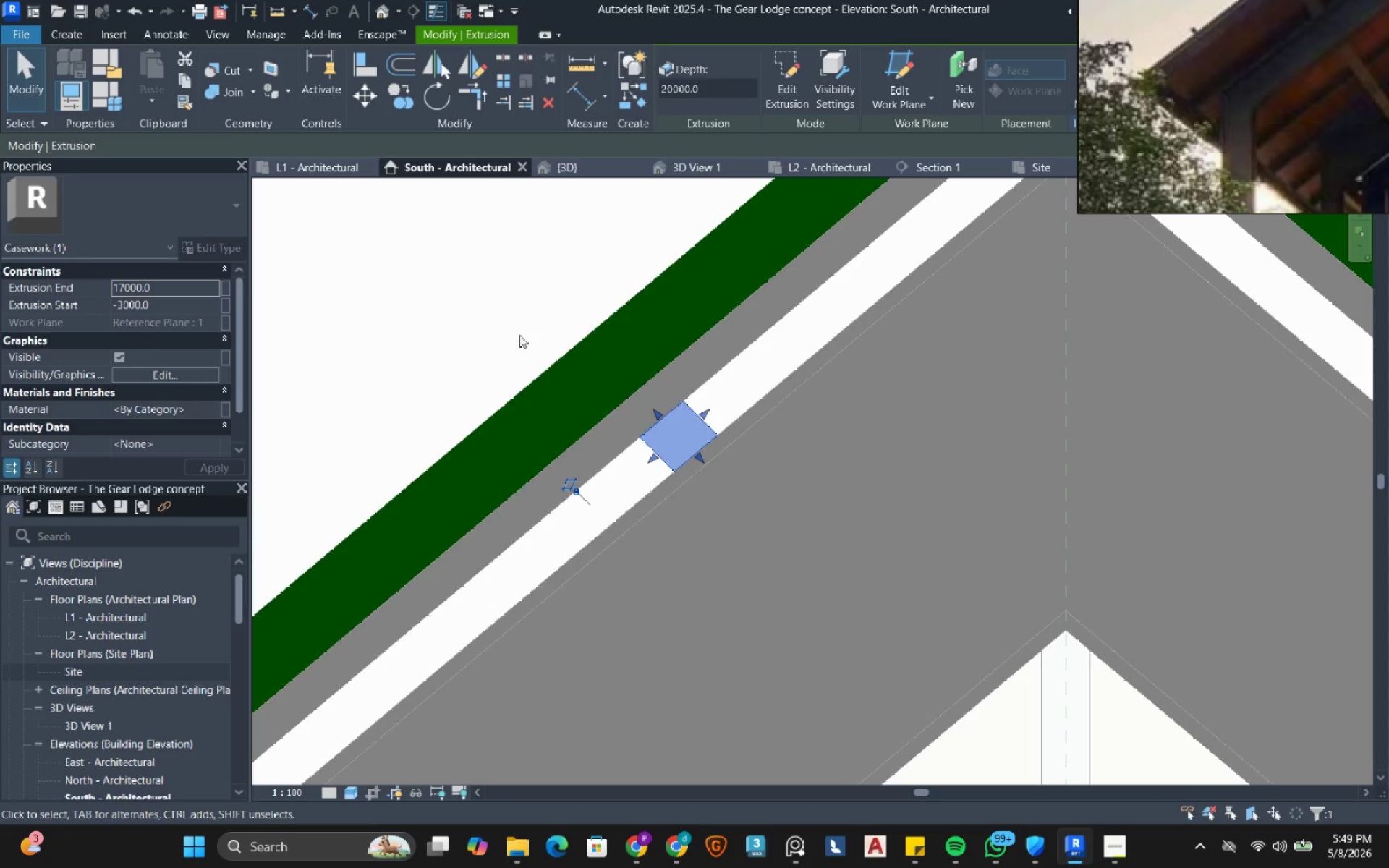 
left_click([518, 333])
 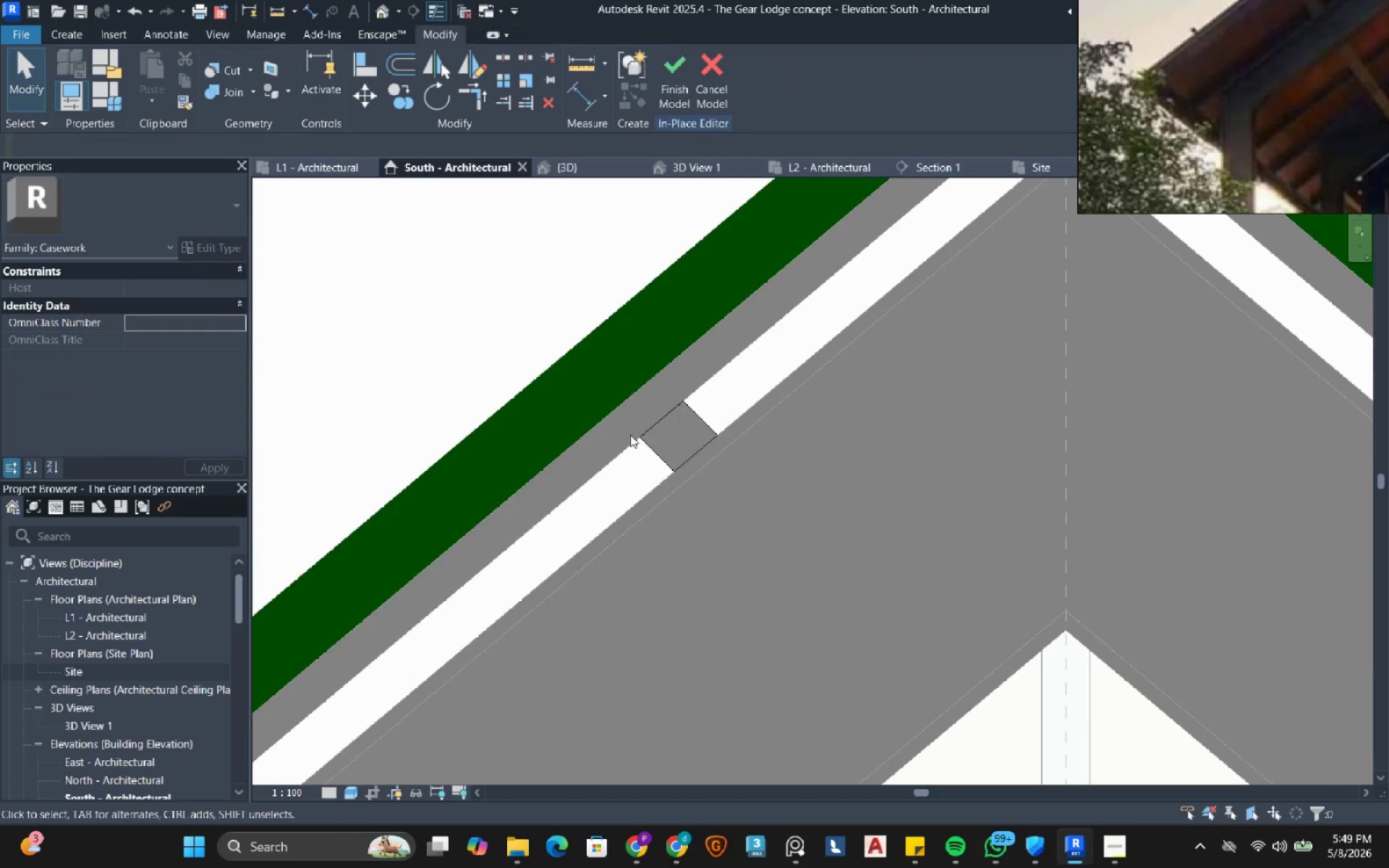 
scroll: coordinate [627, 452], scroll_direction: down, amount: 21.0
 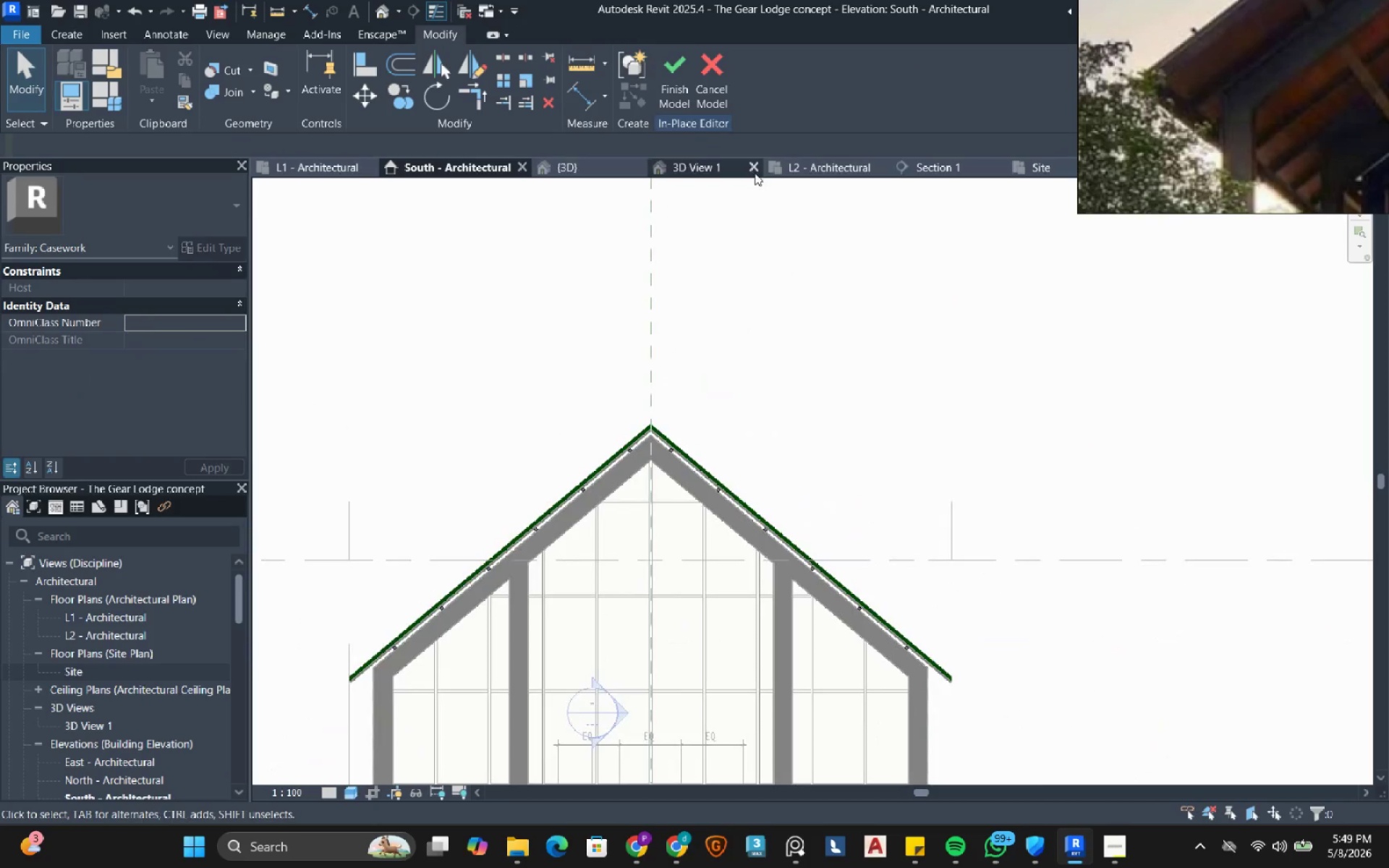 
left_click([675, 167])
 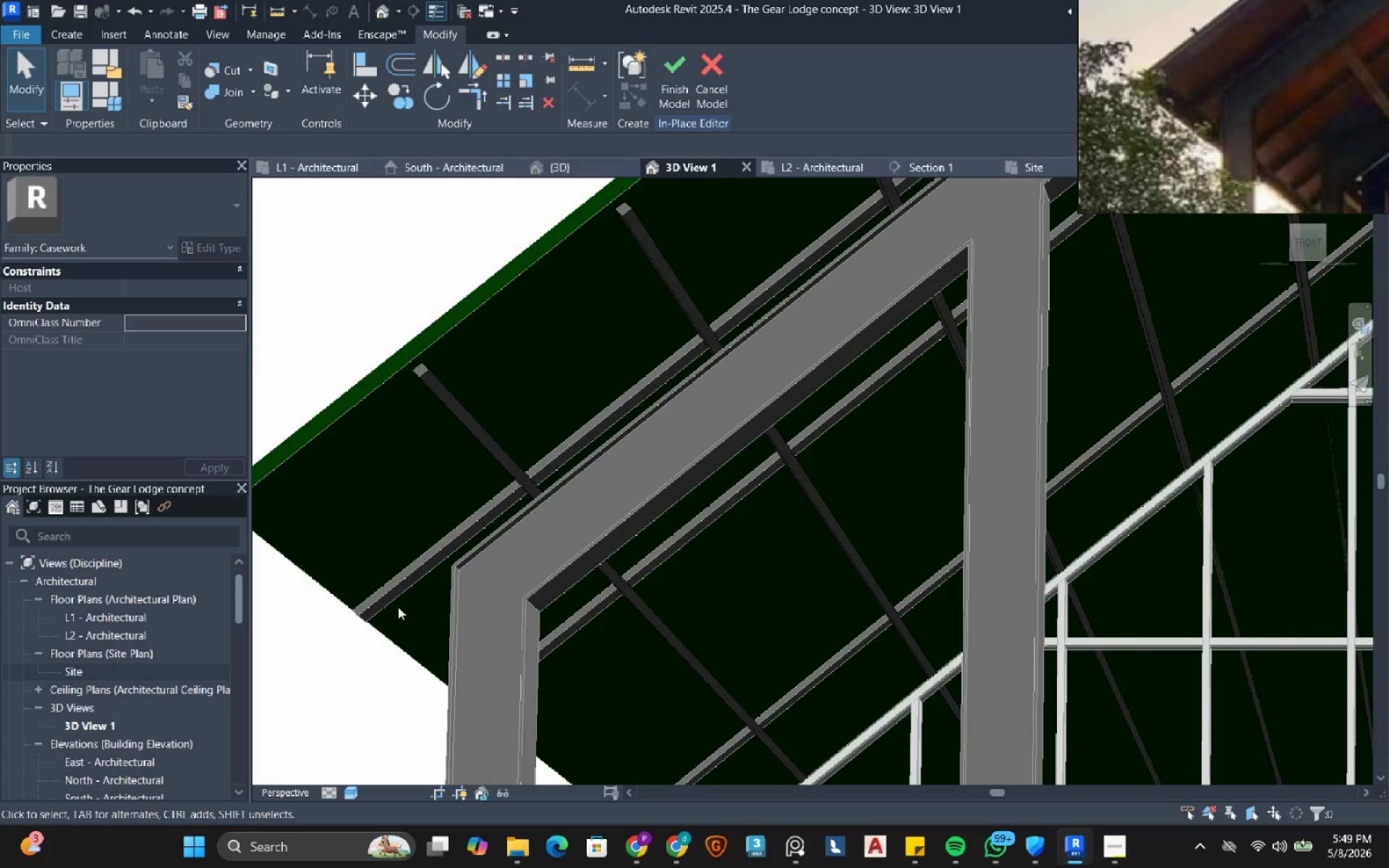 
wait(5.56)
 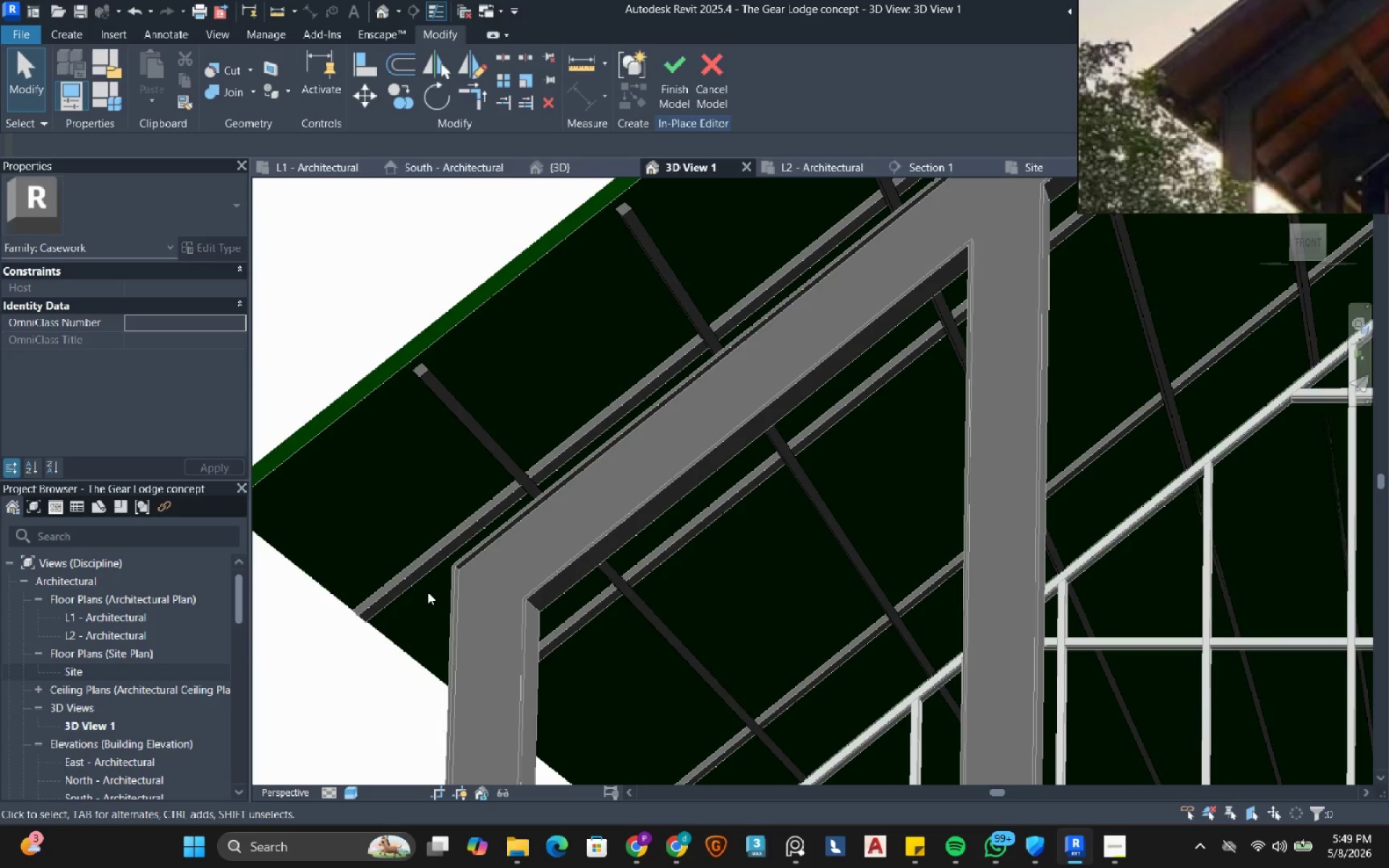 
left_click([667, 75])
 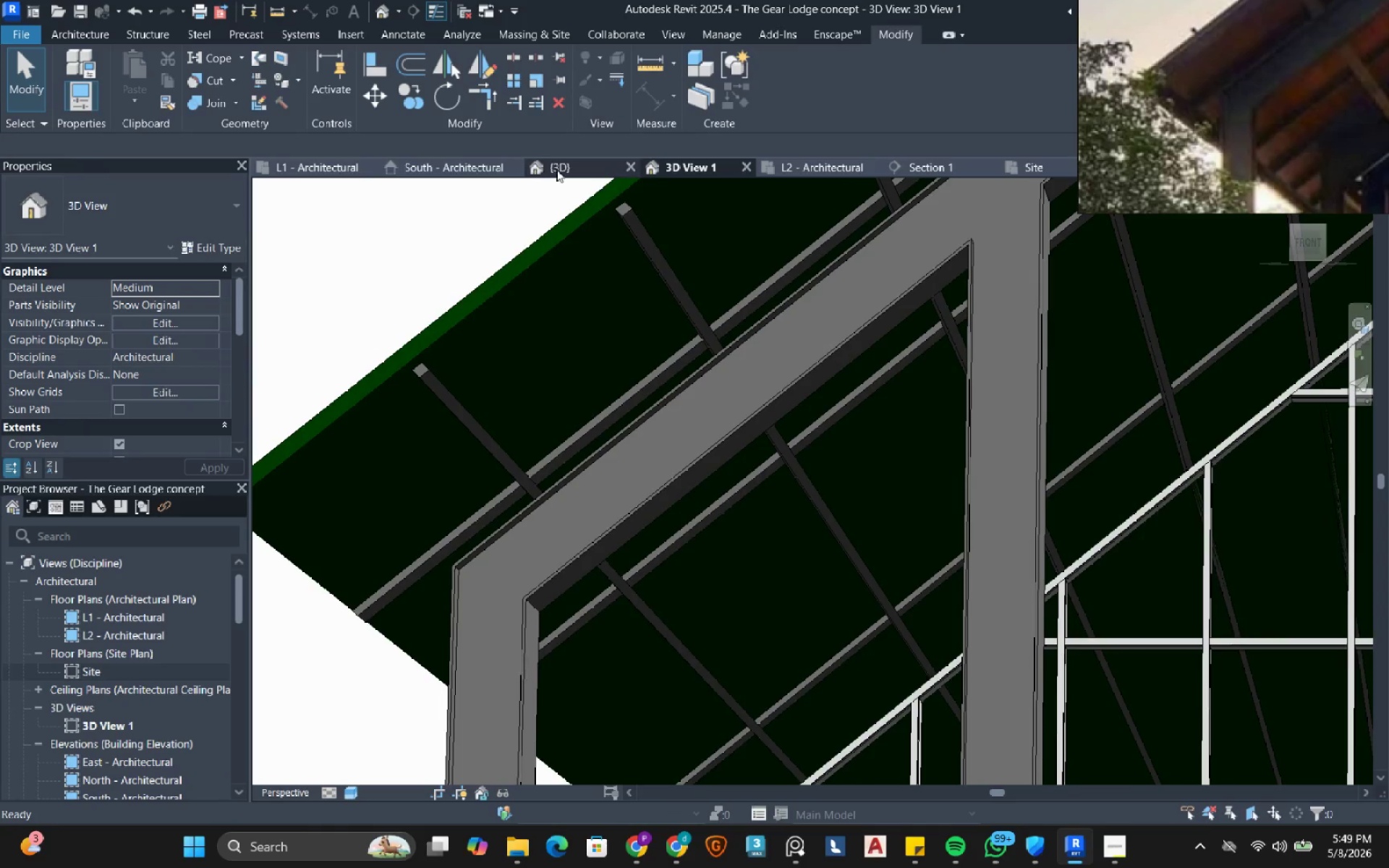 
left_click([558, 170])
 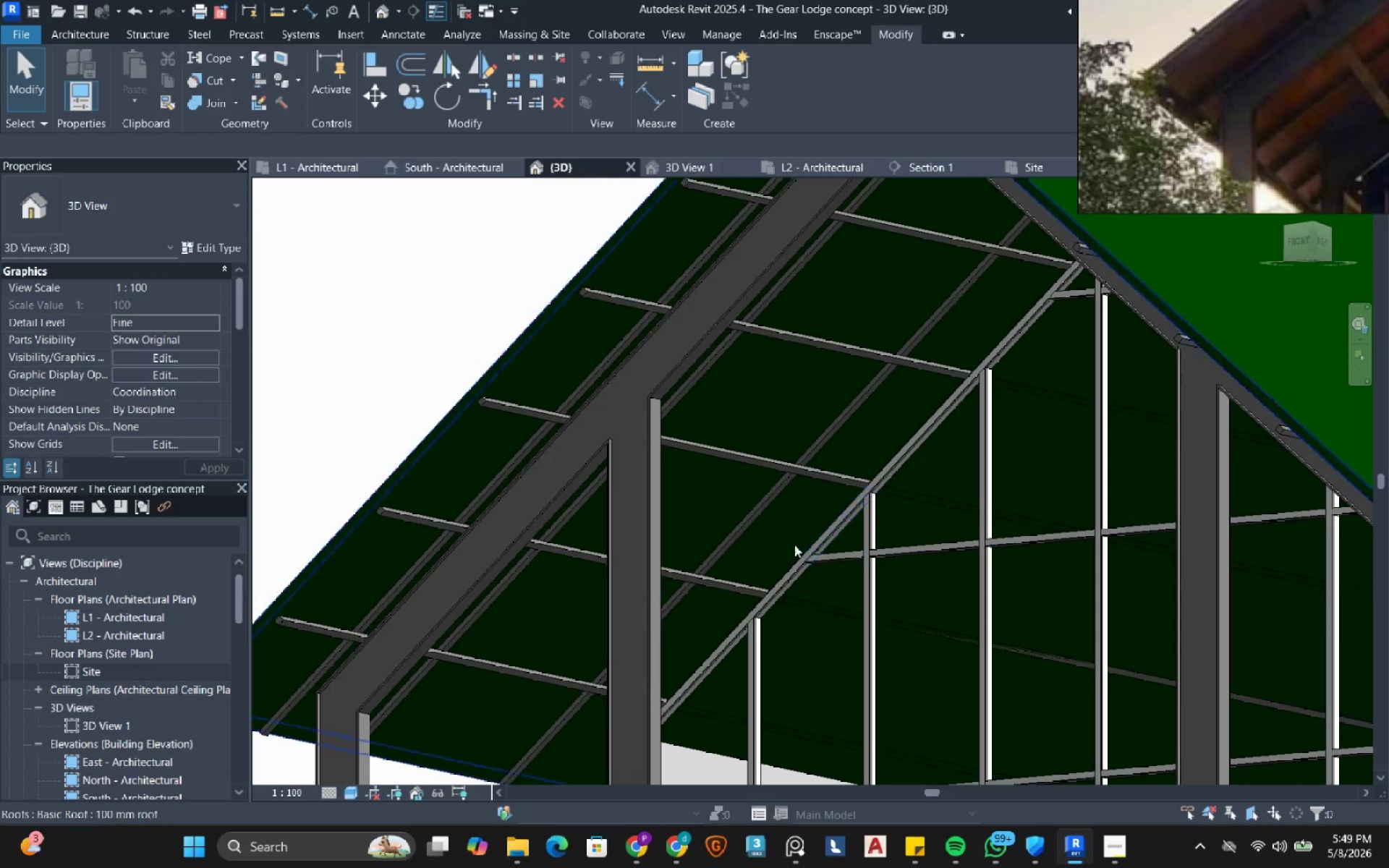 
scroll: coordinate [688, 456], scroll_direction: down, amount: 8.0
 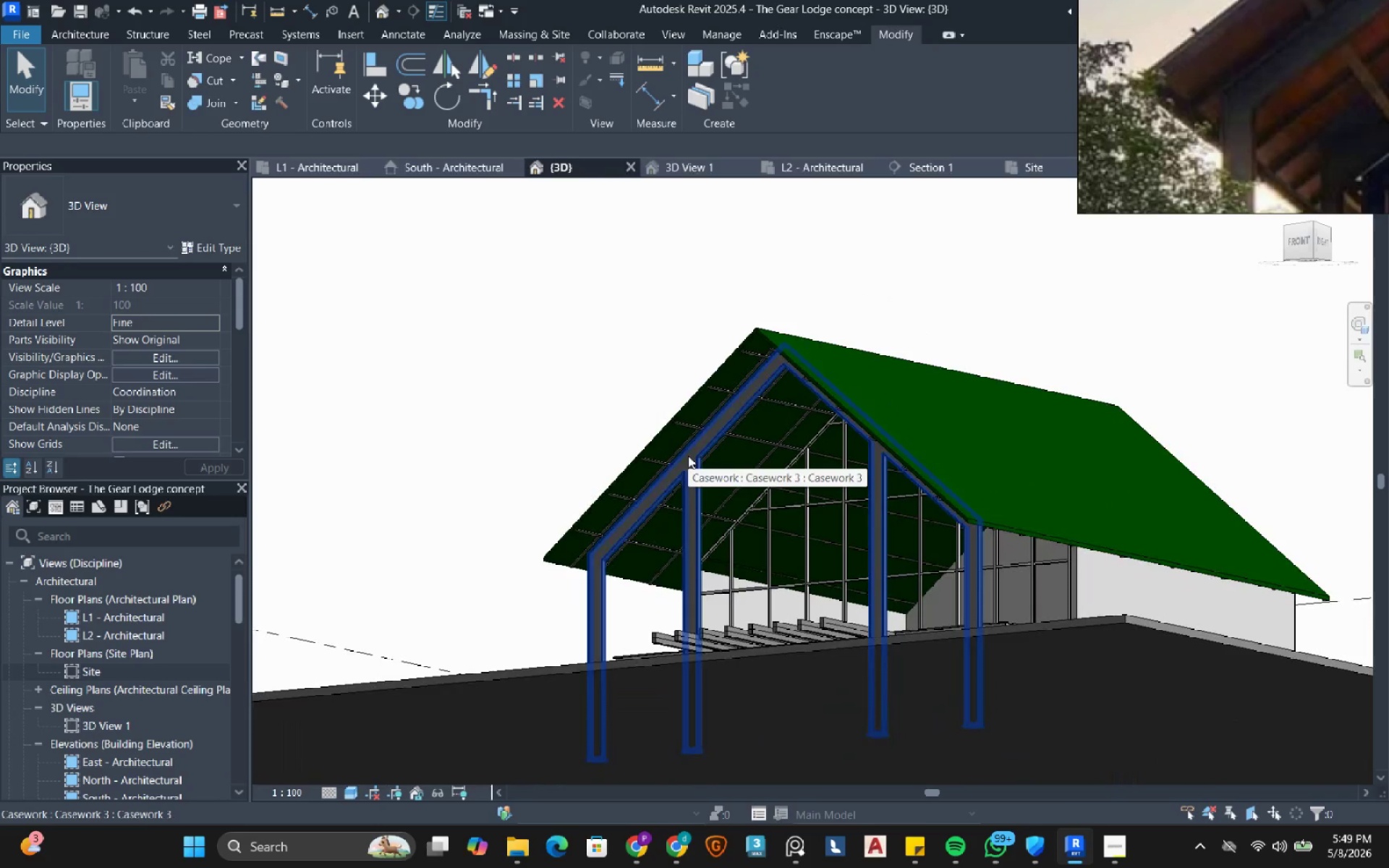 
hold_key(key=ShiftLeft, duration=0.91)
 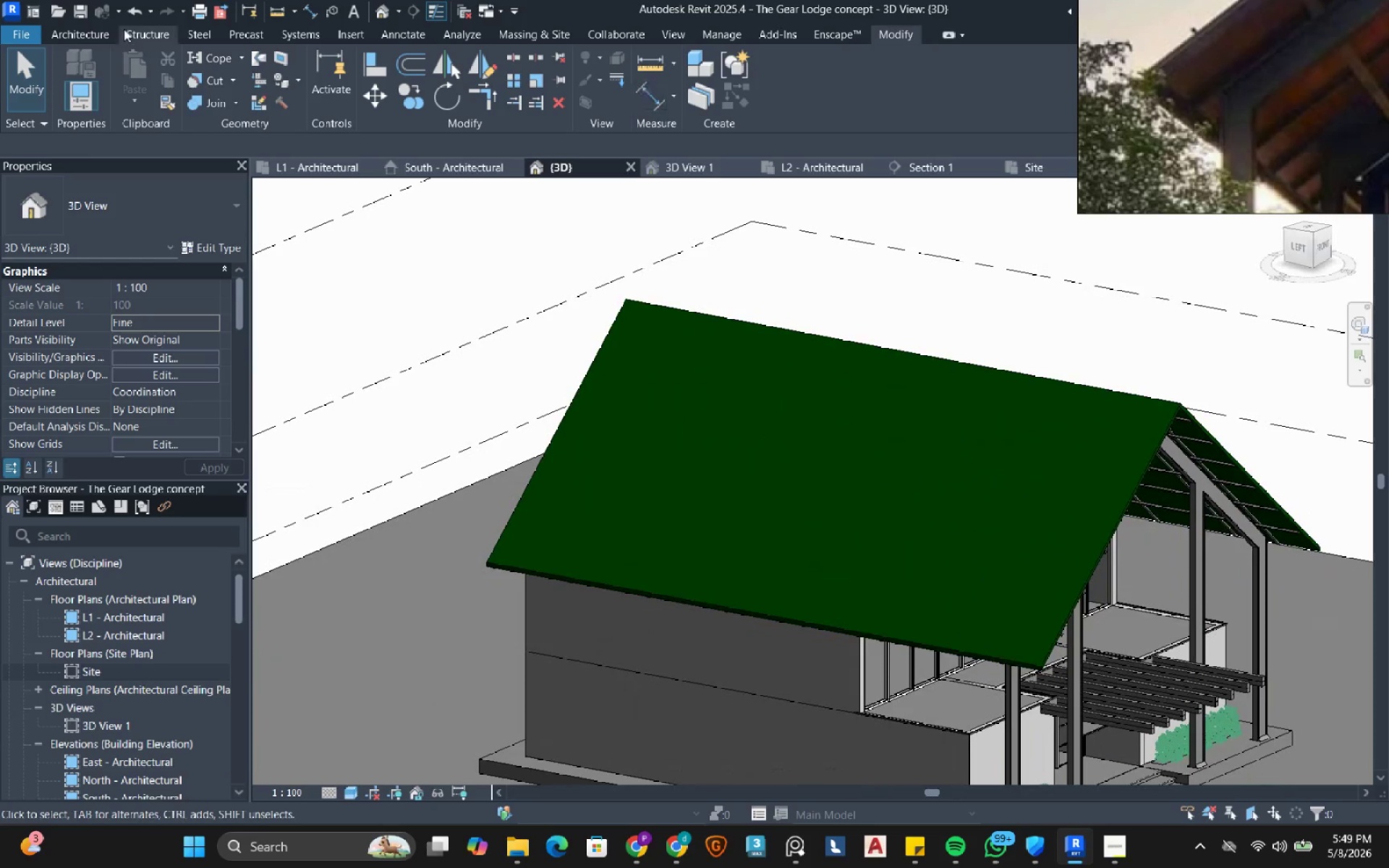 
left_click([92, 40])
 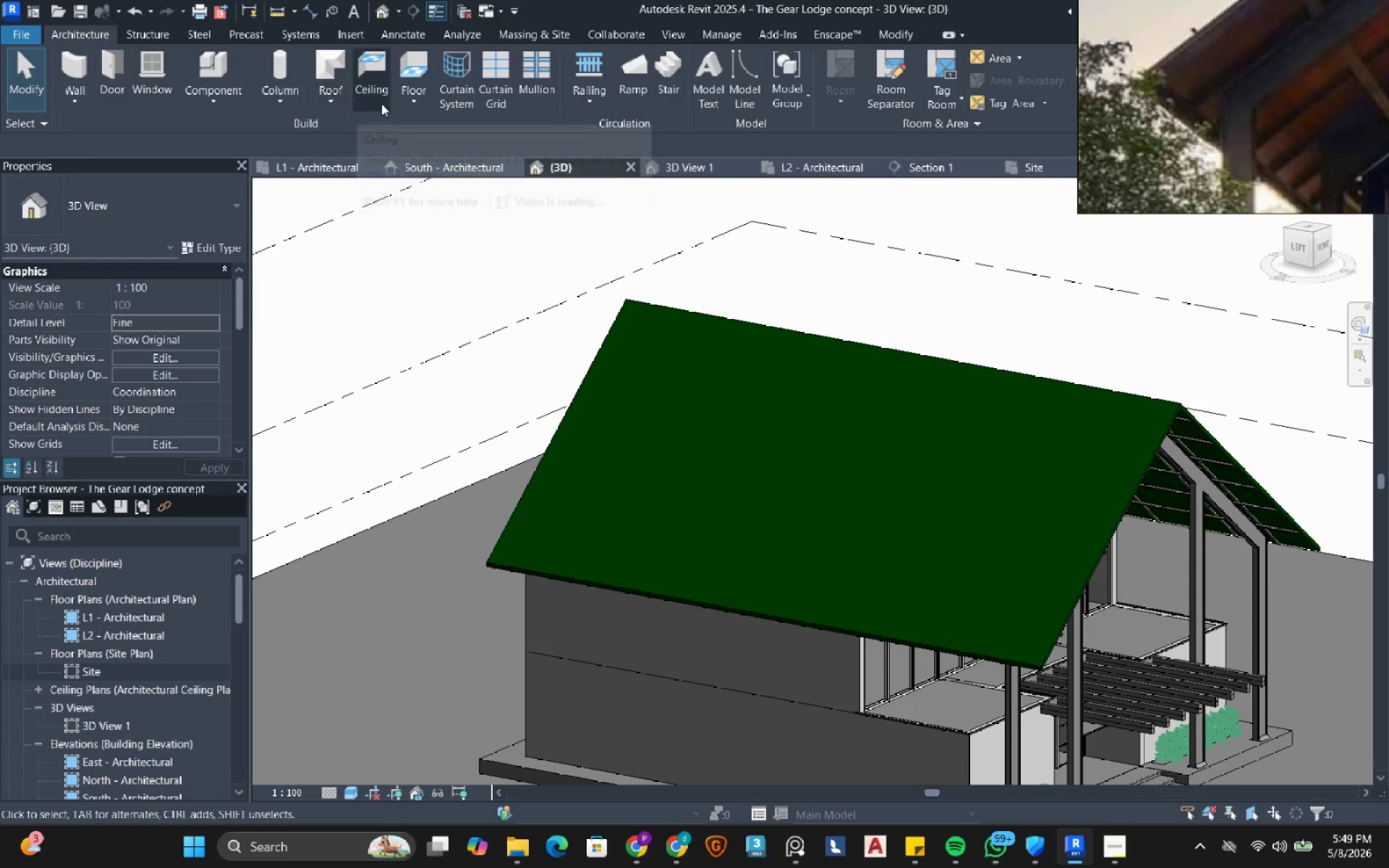 
left_click([334, 106])
 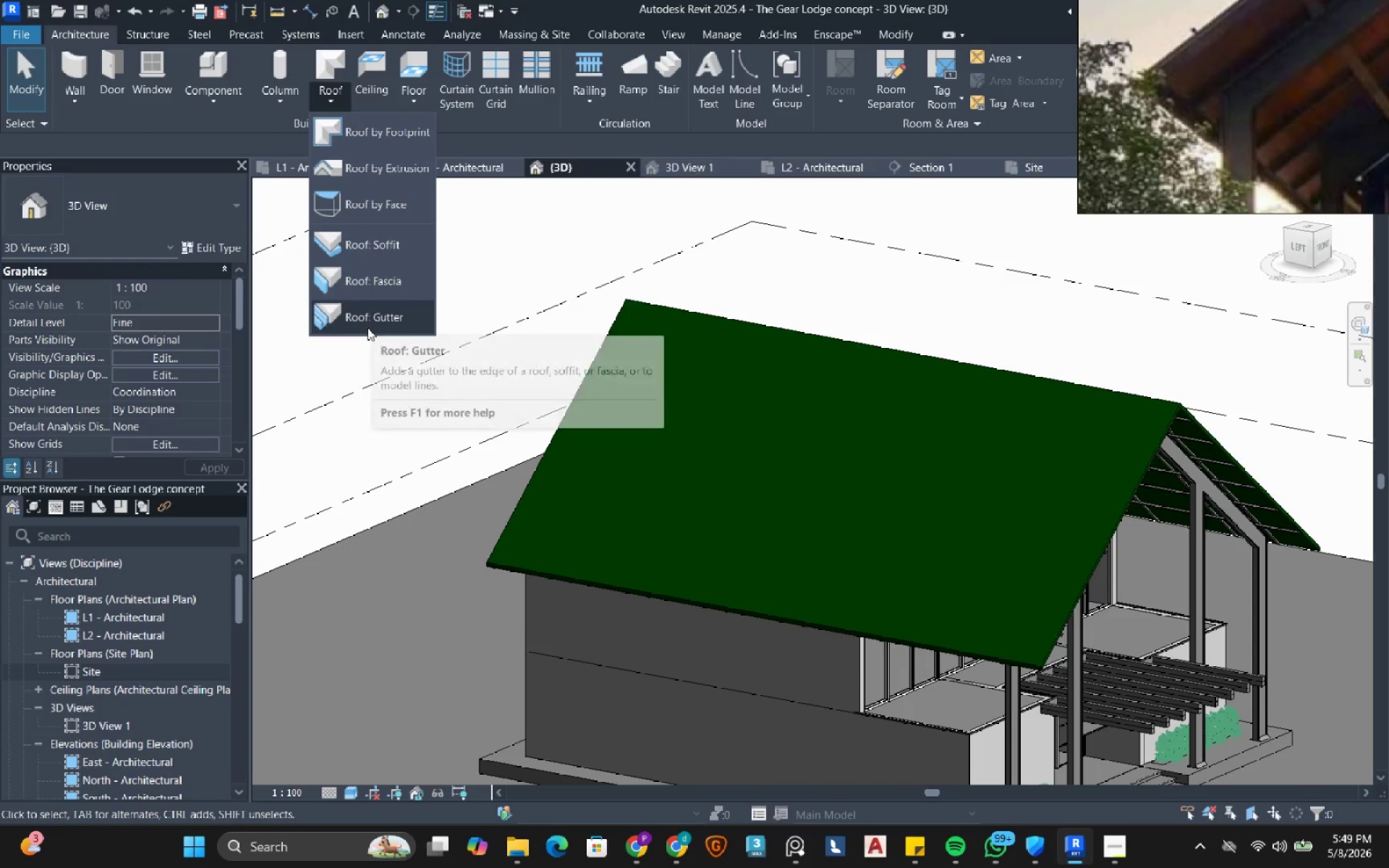 
left_click([368, 320])
 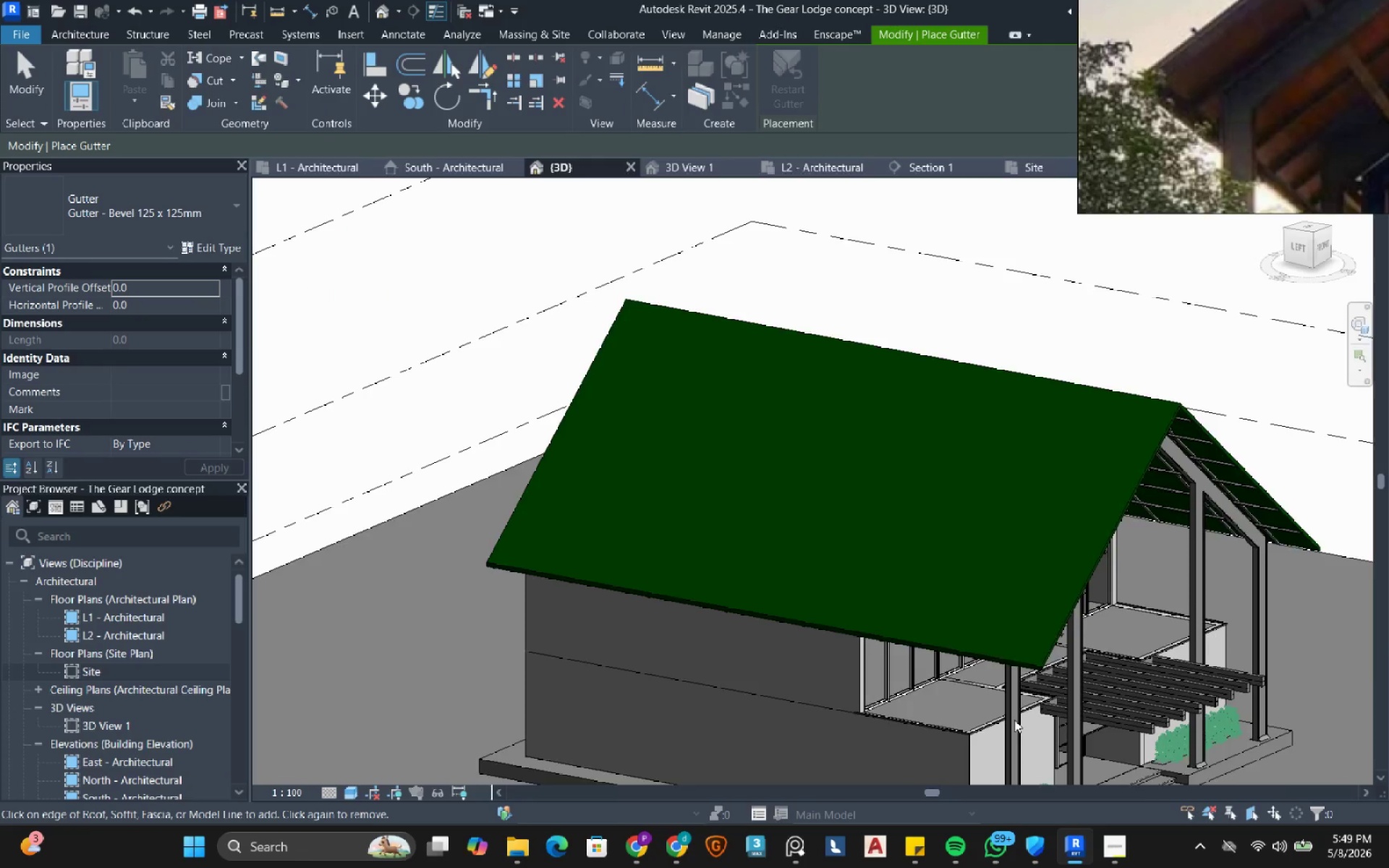 
scroll: coordinate [1027, 574], scroll_direction: up, amount: 19.0
 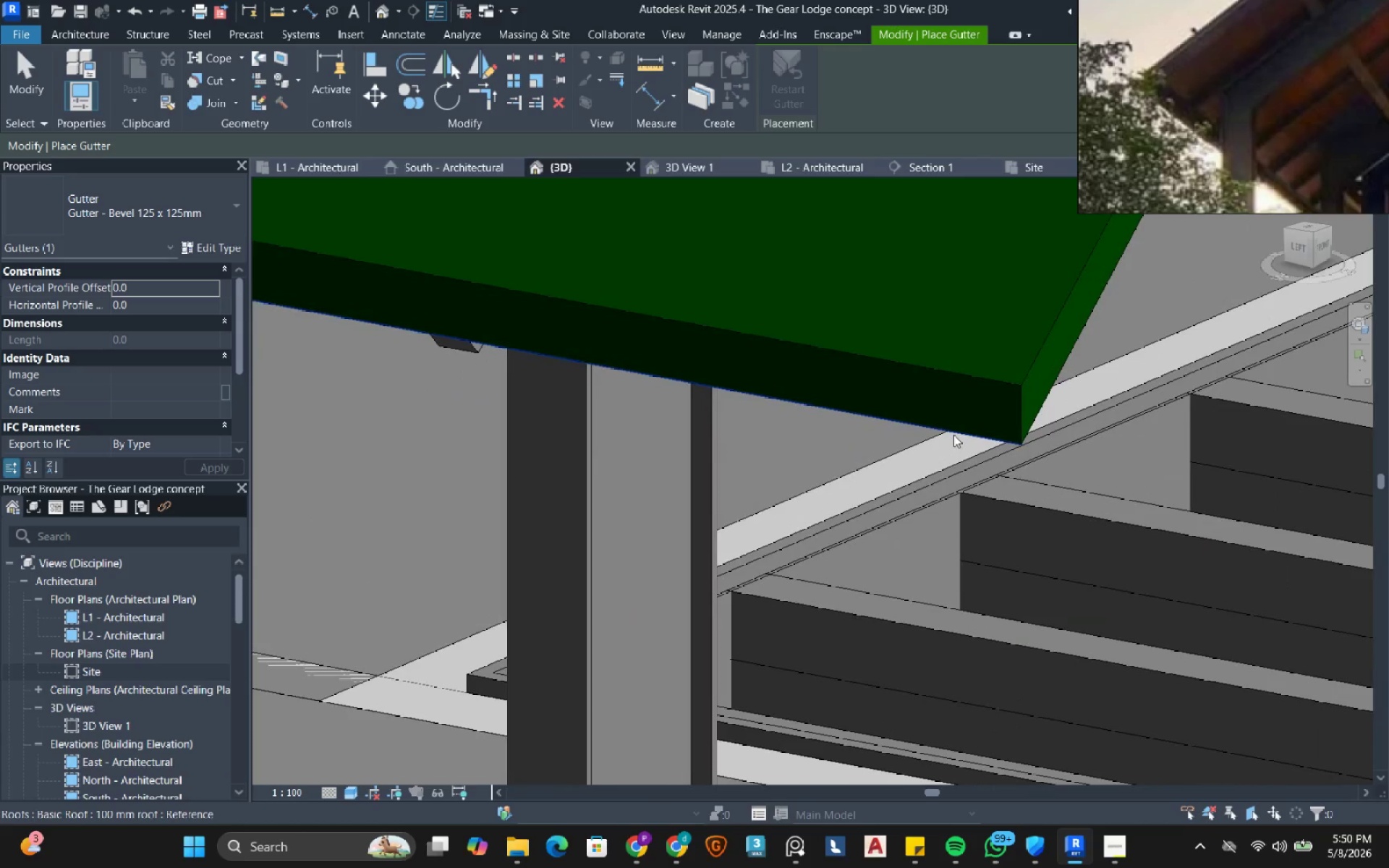 
left_click([953, 434])
 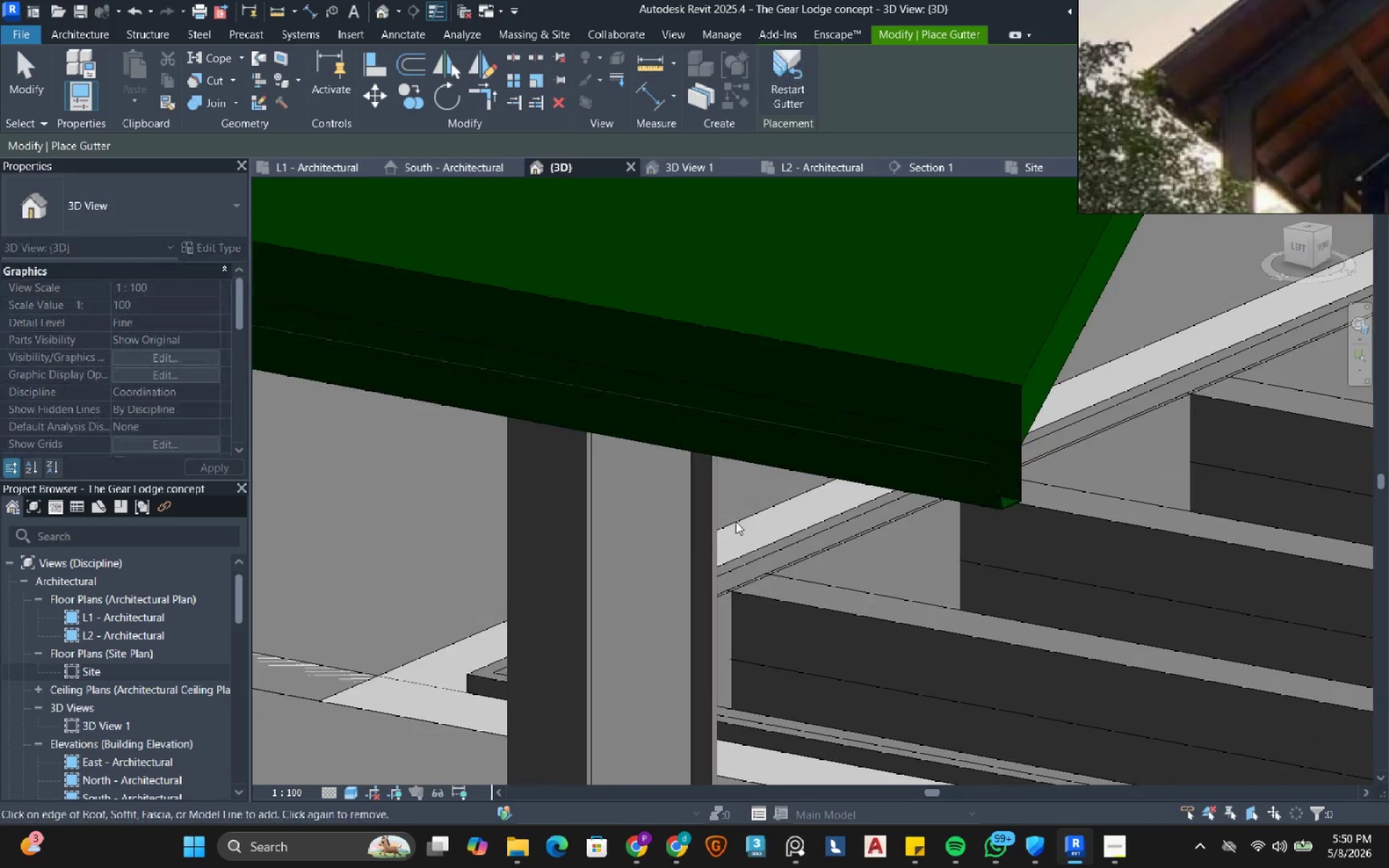 
hold_key(key=ShiftLeft, duration=0.95)
 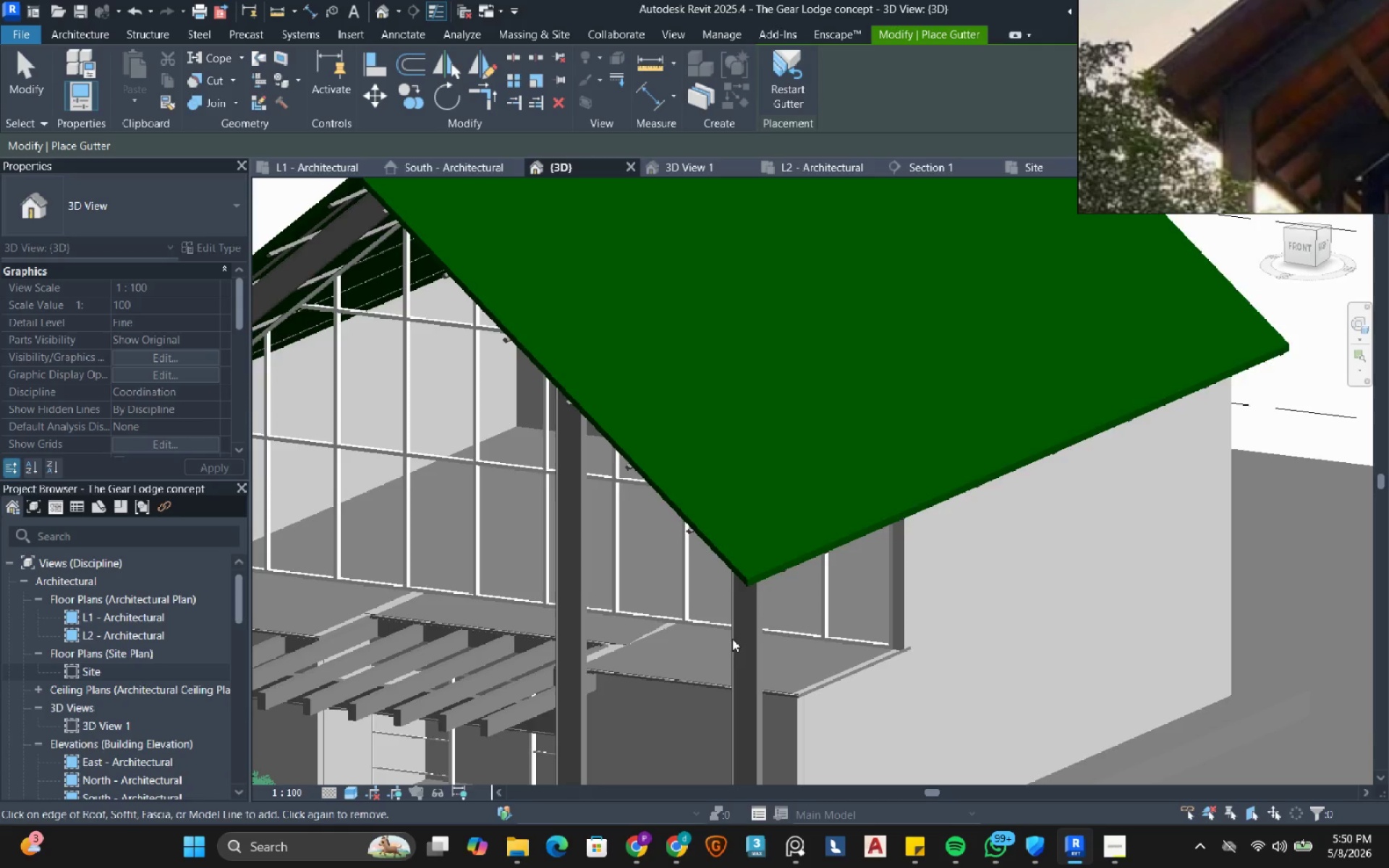 
scroll: coordinate [693, 550], scroll_direction: down, amount: 19.0
 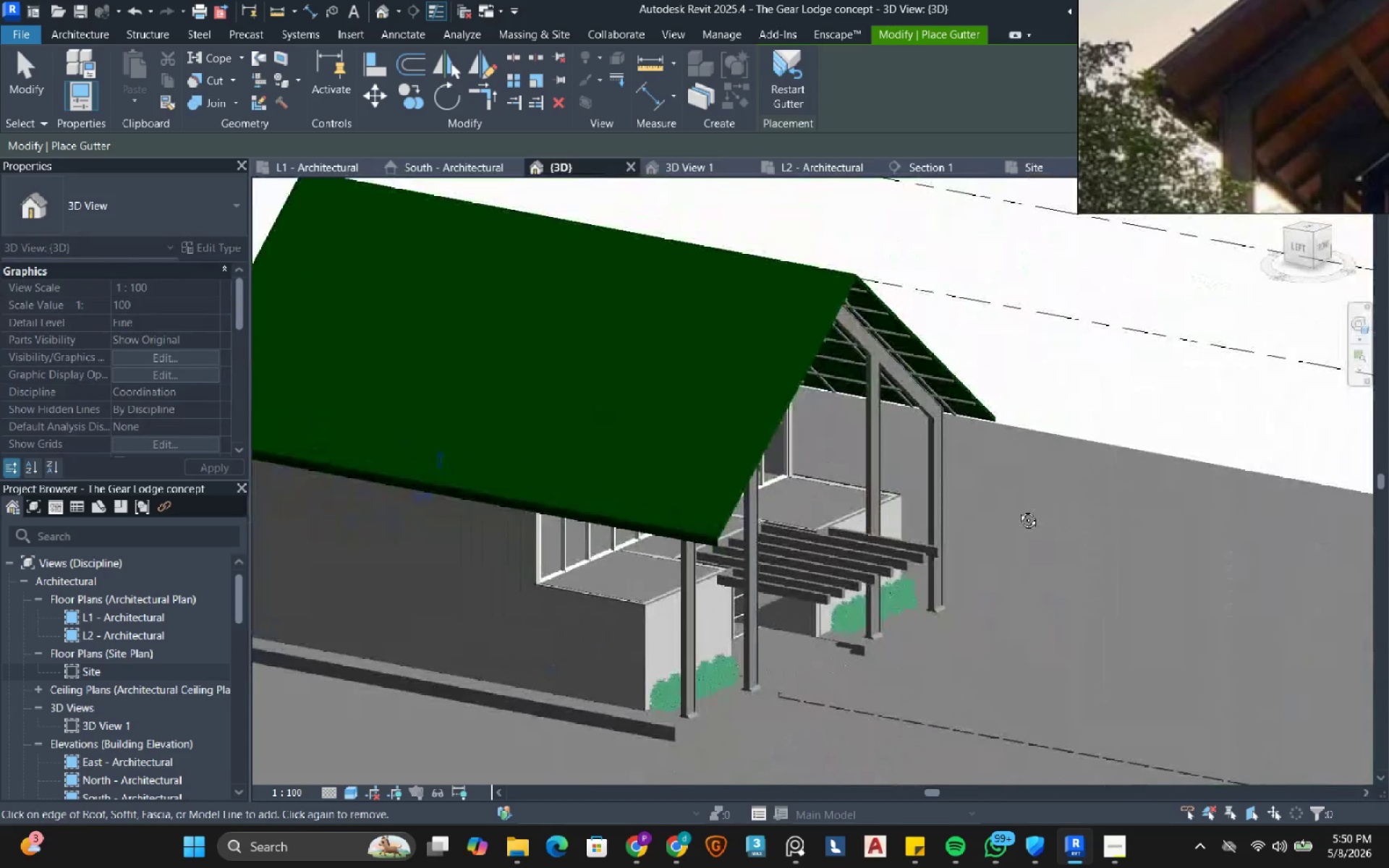 
scroll: coordinate [773, 569], scroll_direction: up, amount: 13.0
 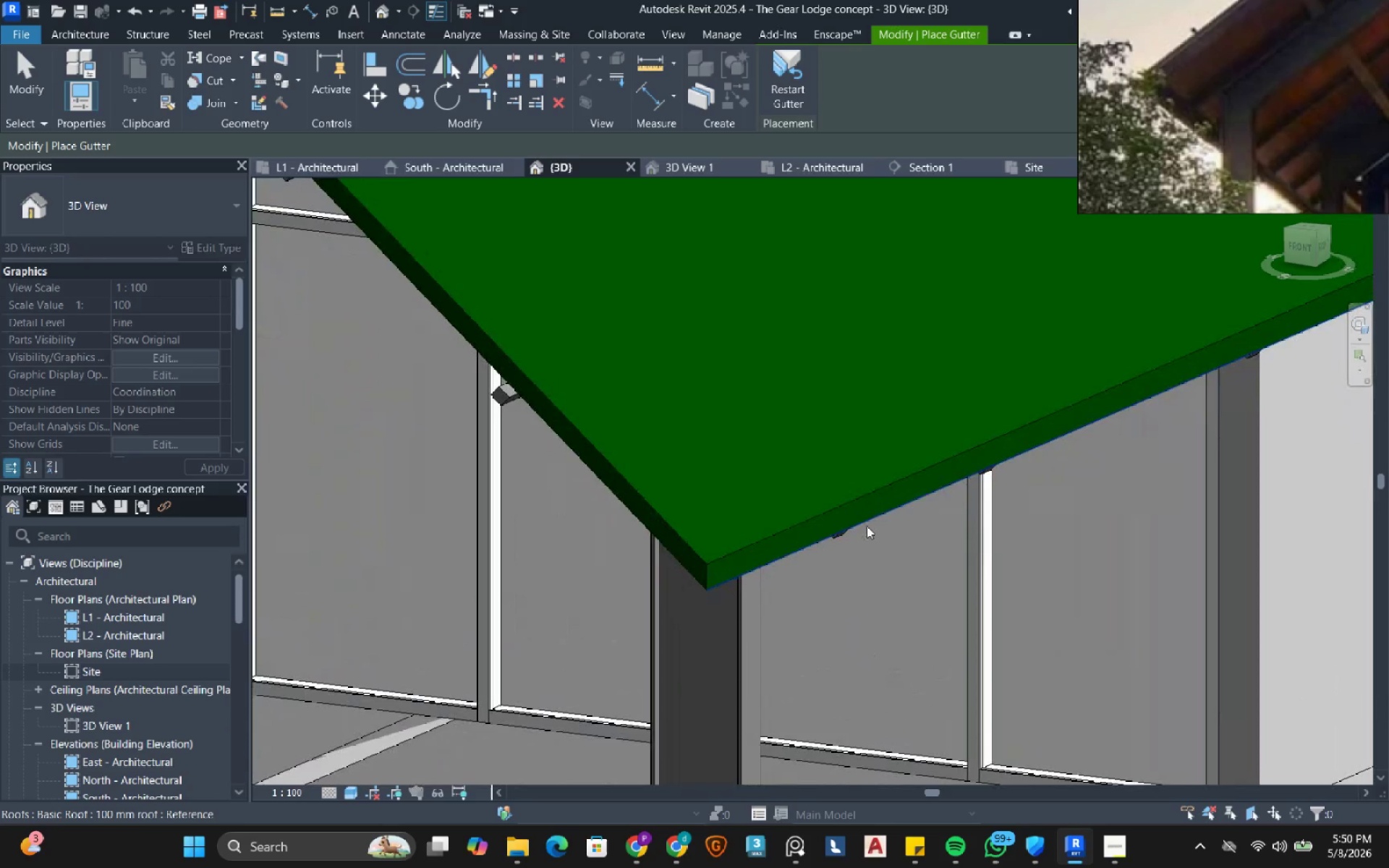 
left_click([867, 526])
 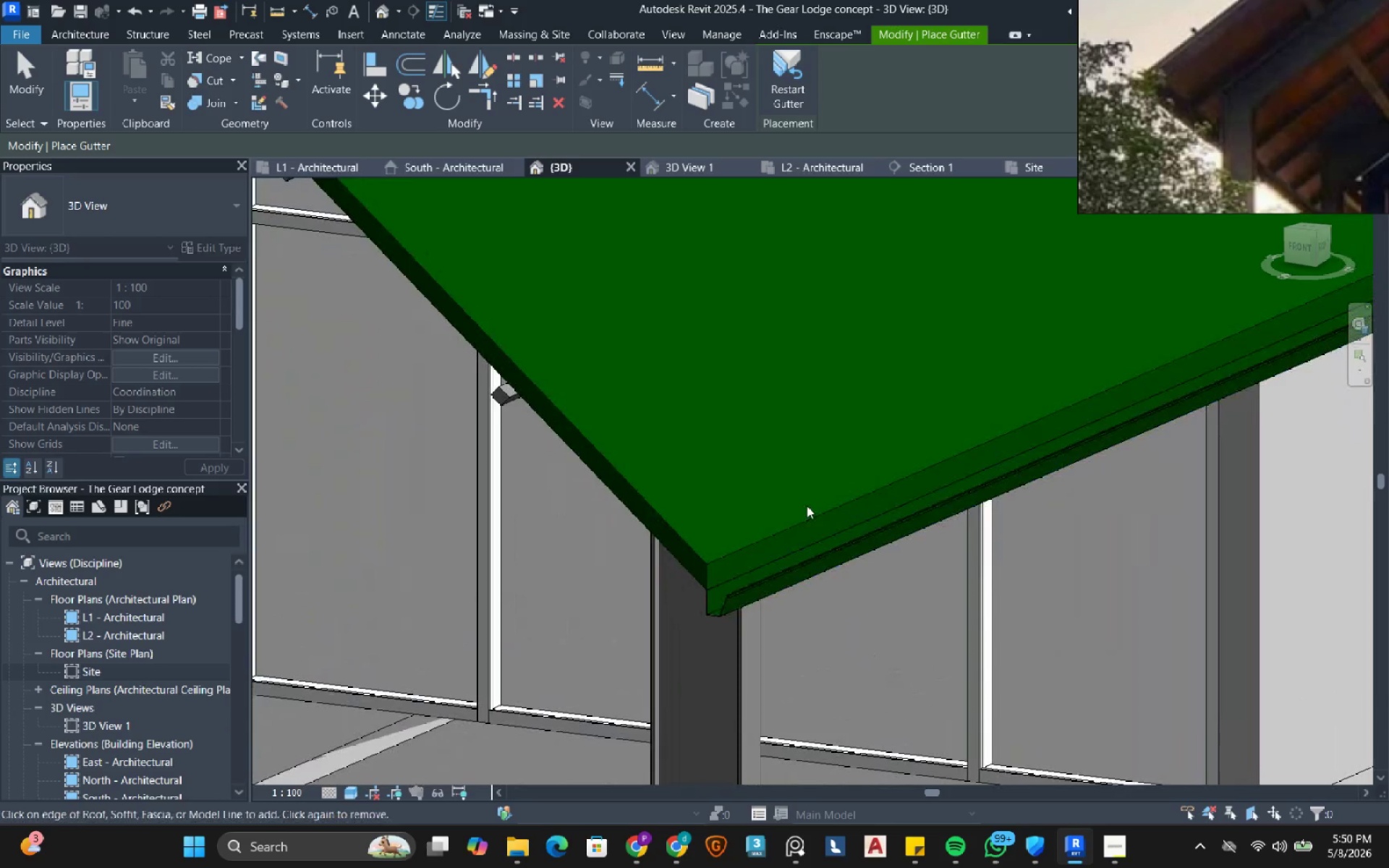 
wait(5.16)
 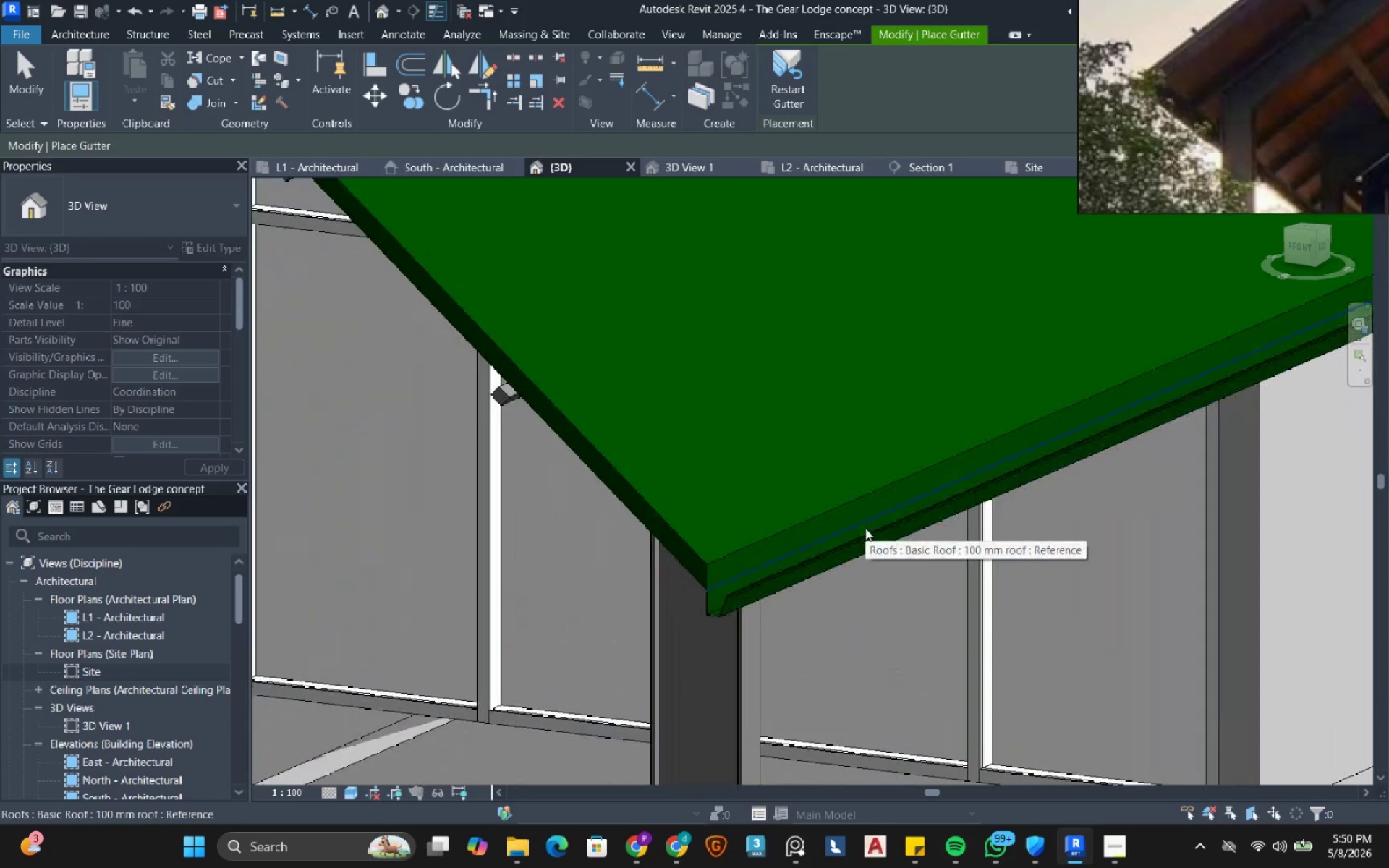 
left_click([92, 27])
 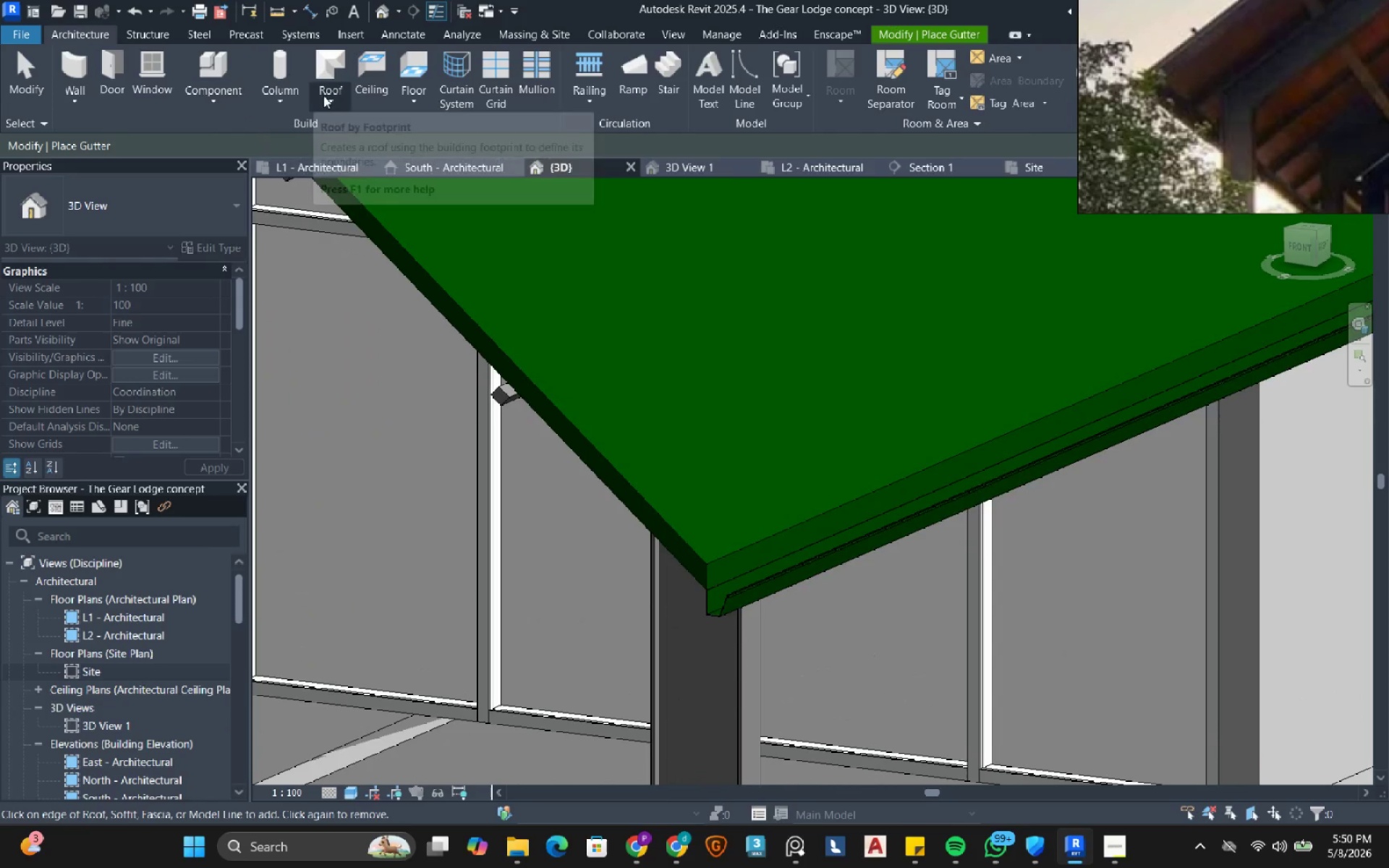 
left_click([325, 96])
 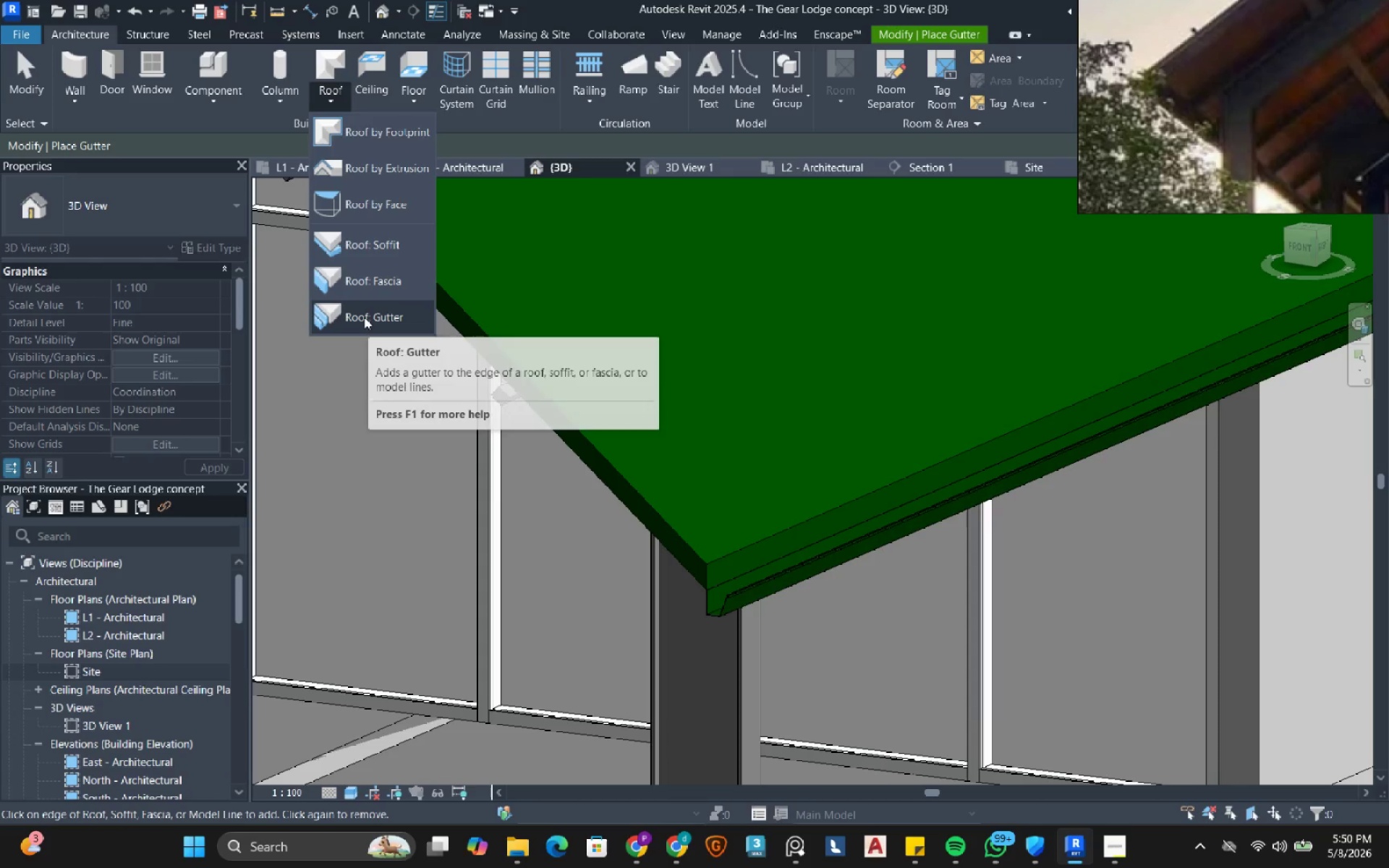 
wait(5.22)
 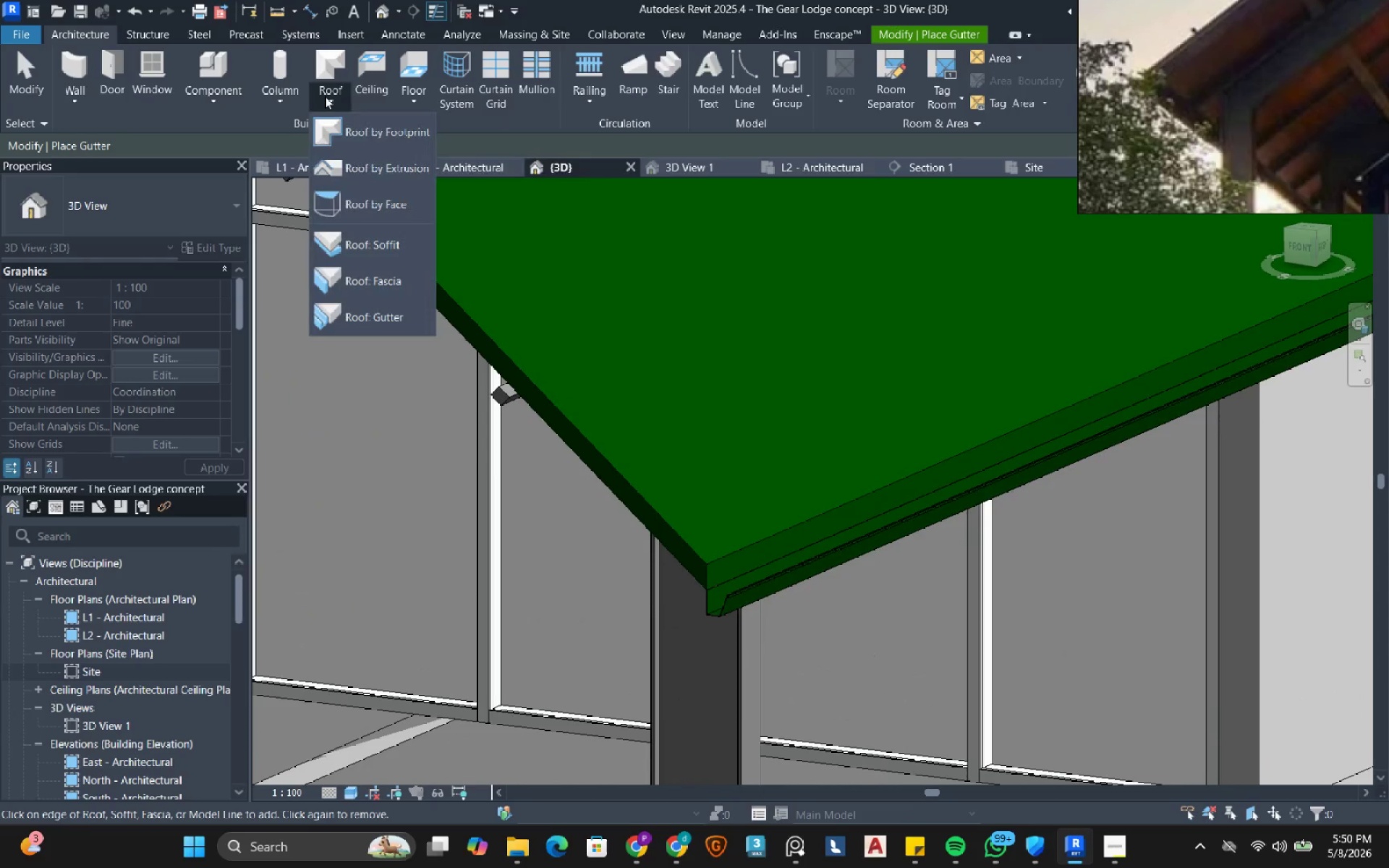 
left_click([369, 247])
 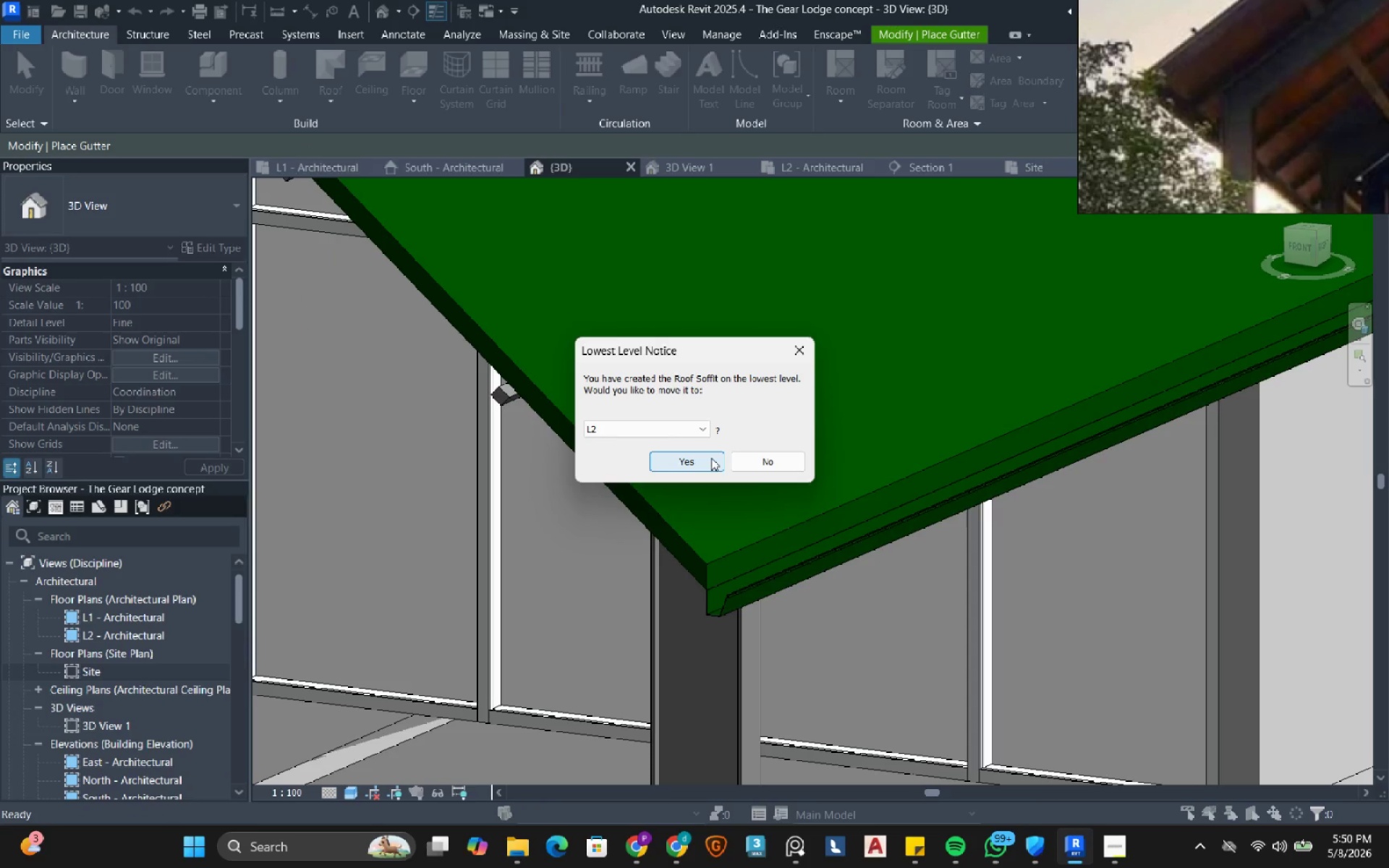 
left_click([755, 465])
 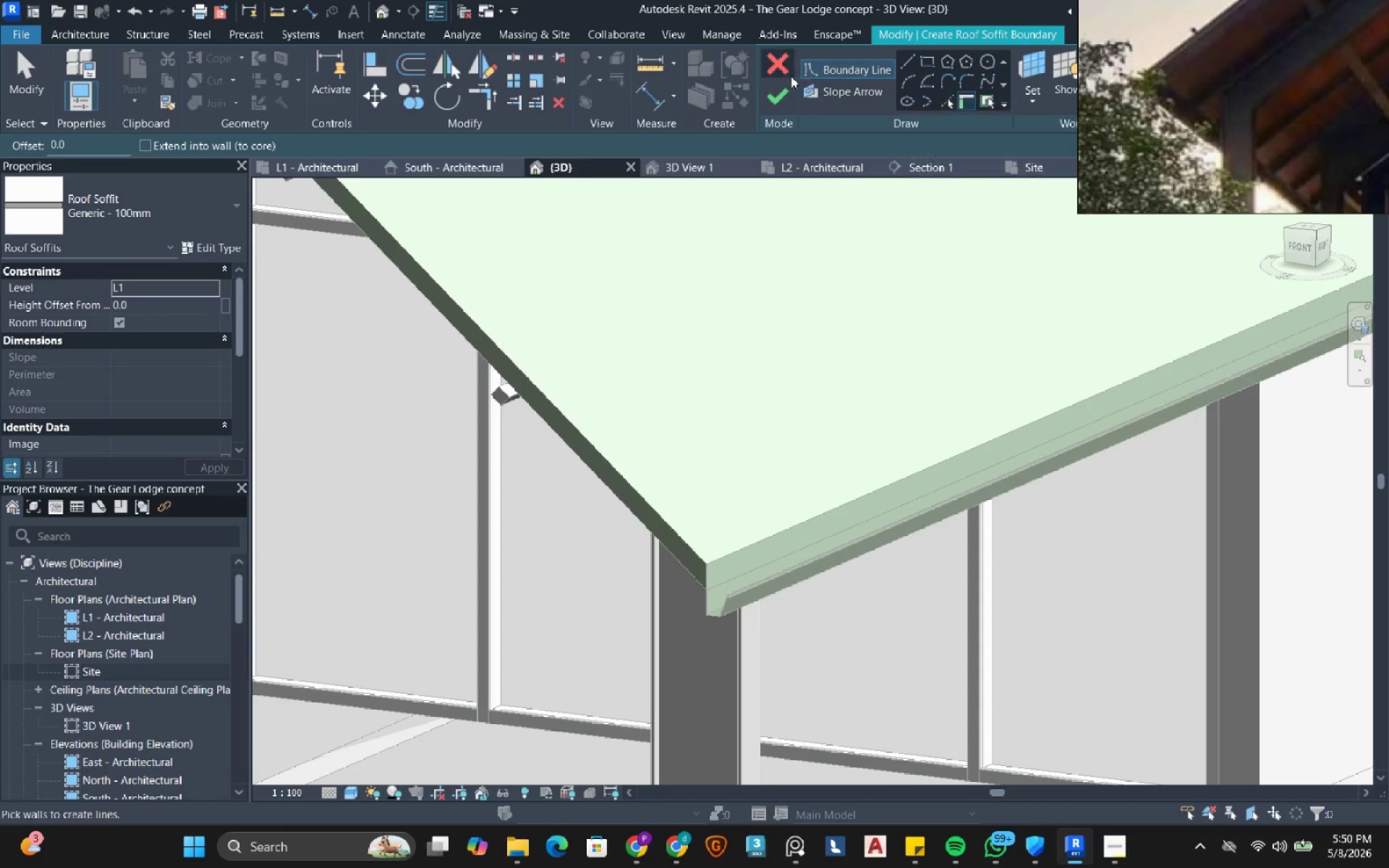 
left_click([781, 75])
 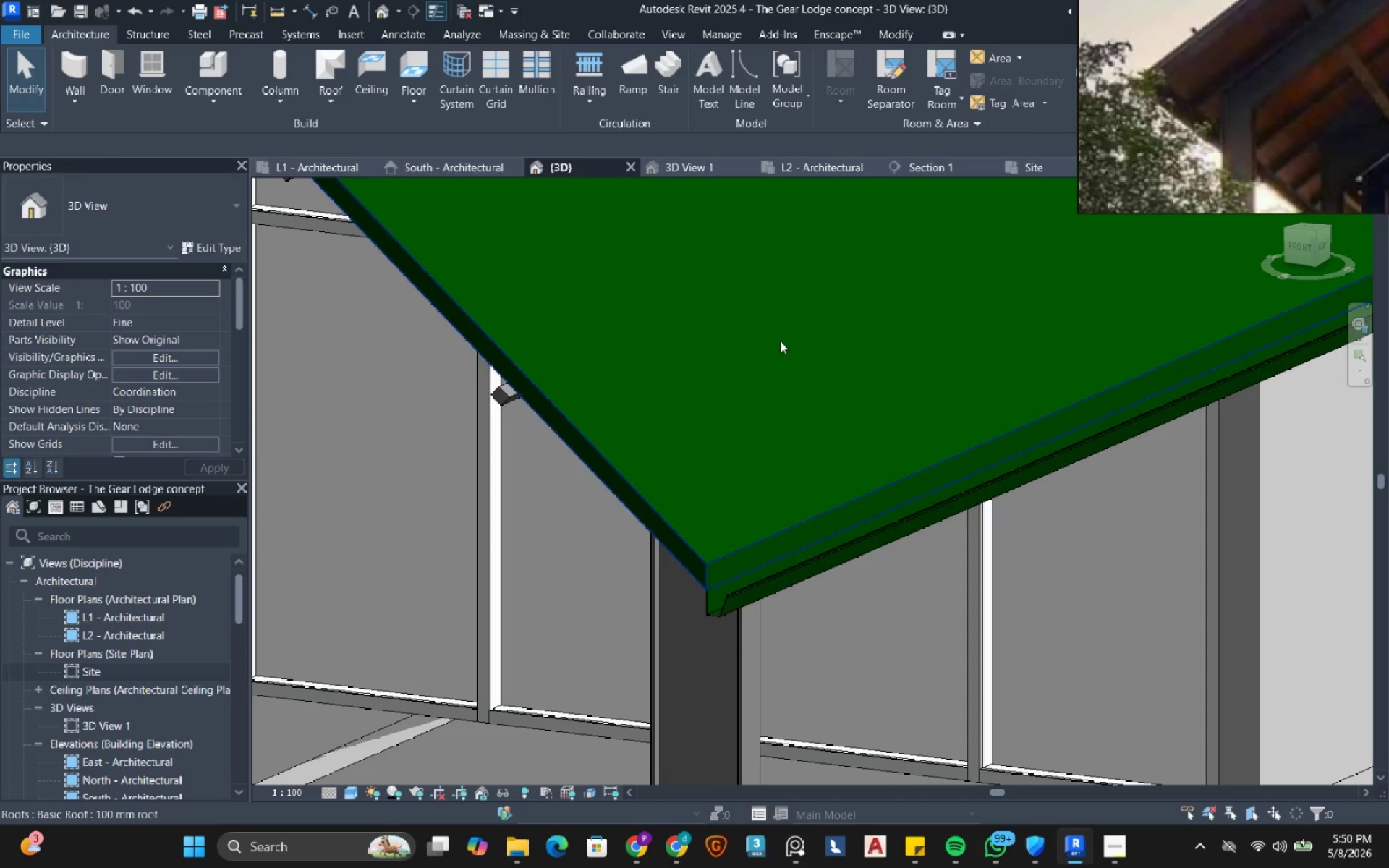 
key(Escape)
 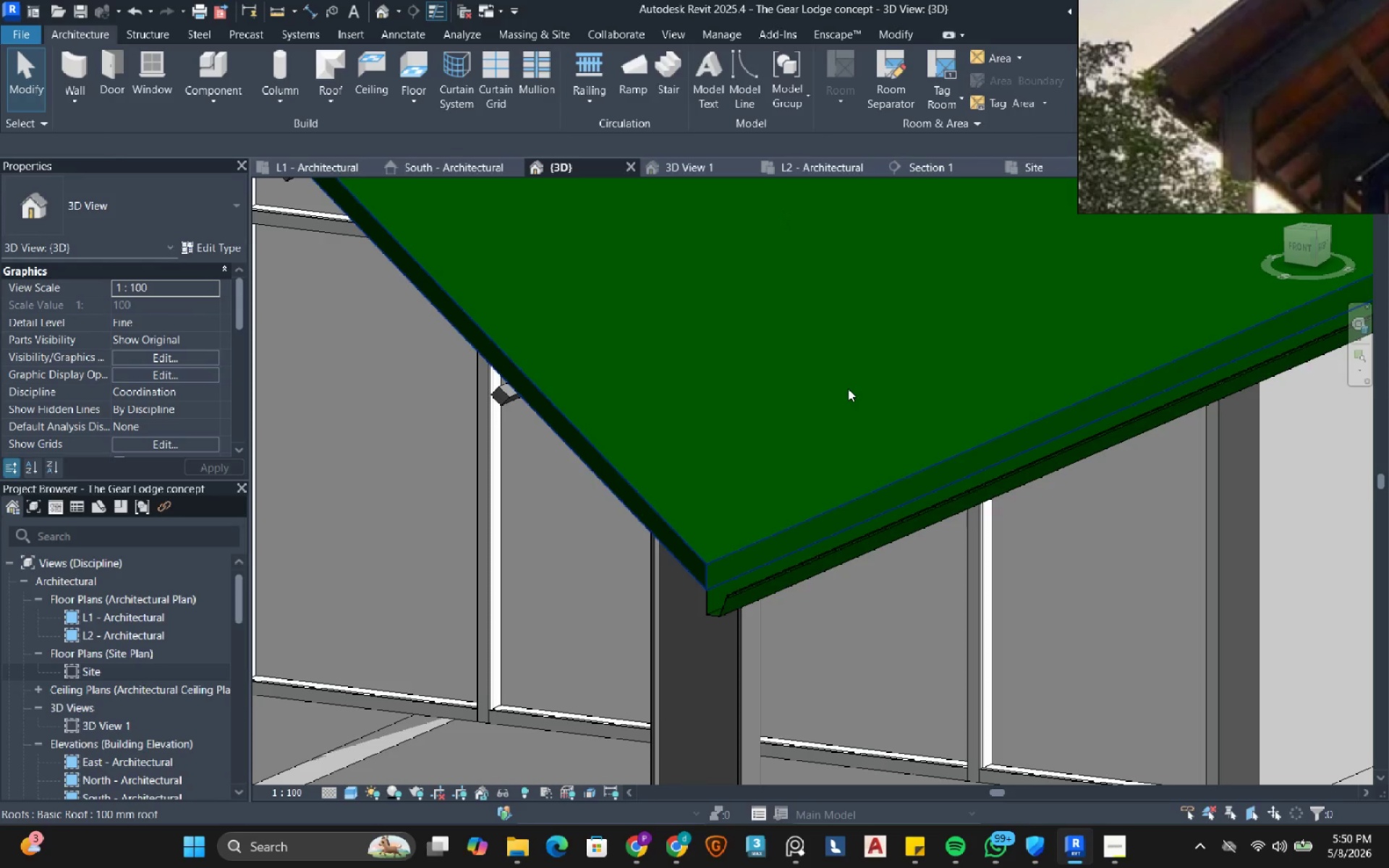 
key(Escape)
 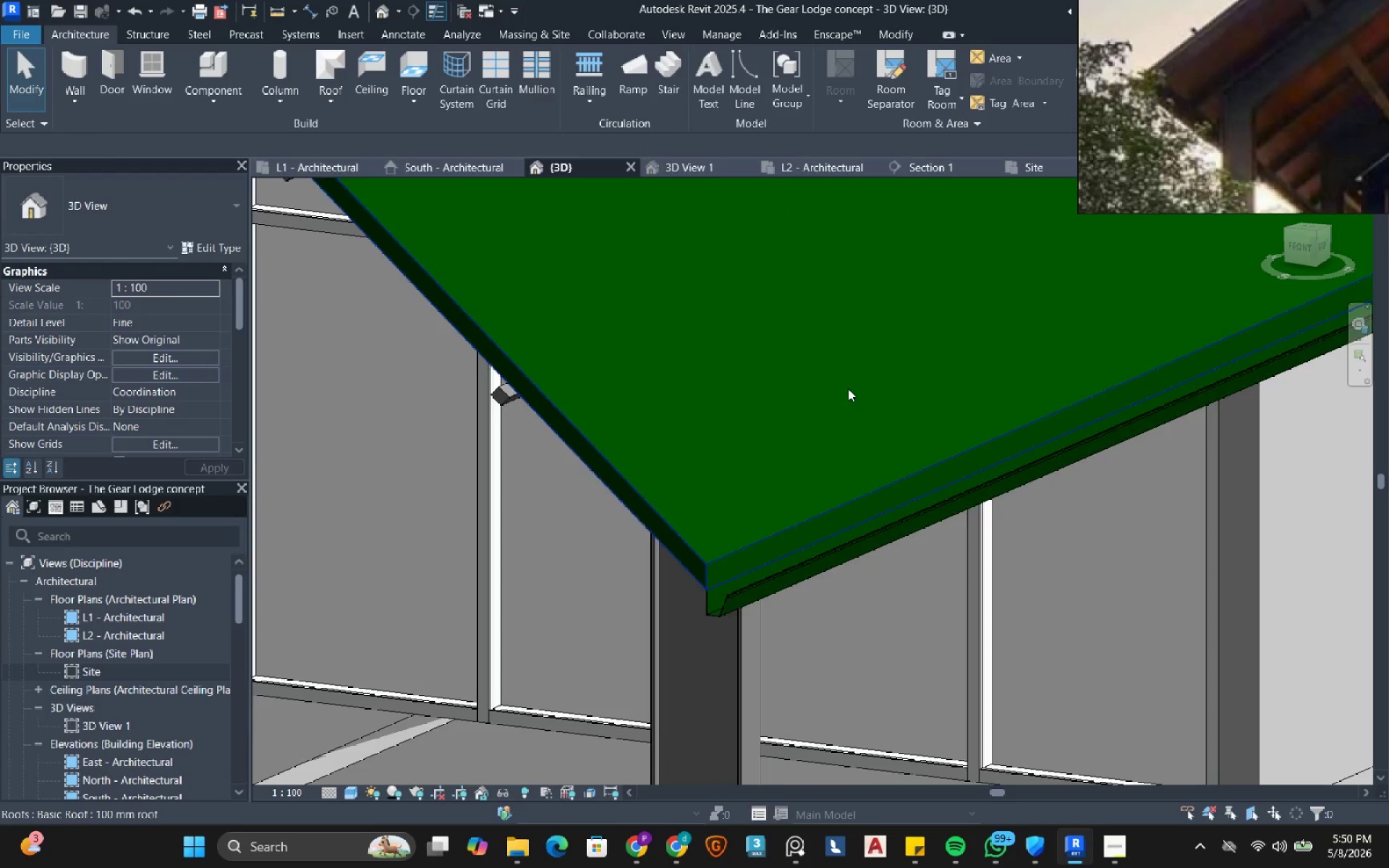 
hold_key(key=ShiftLeft, duration=1.38)
 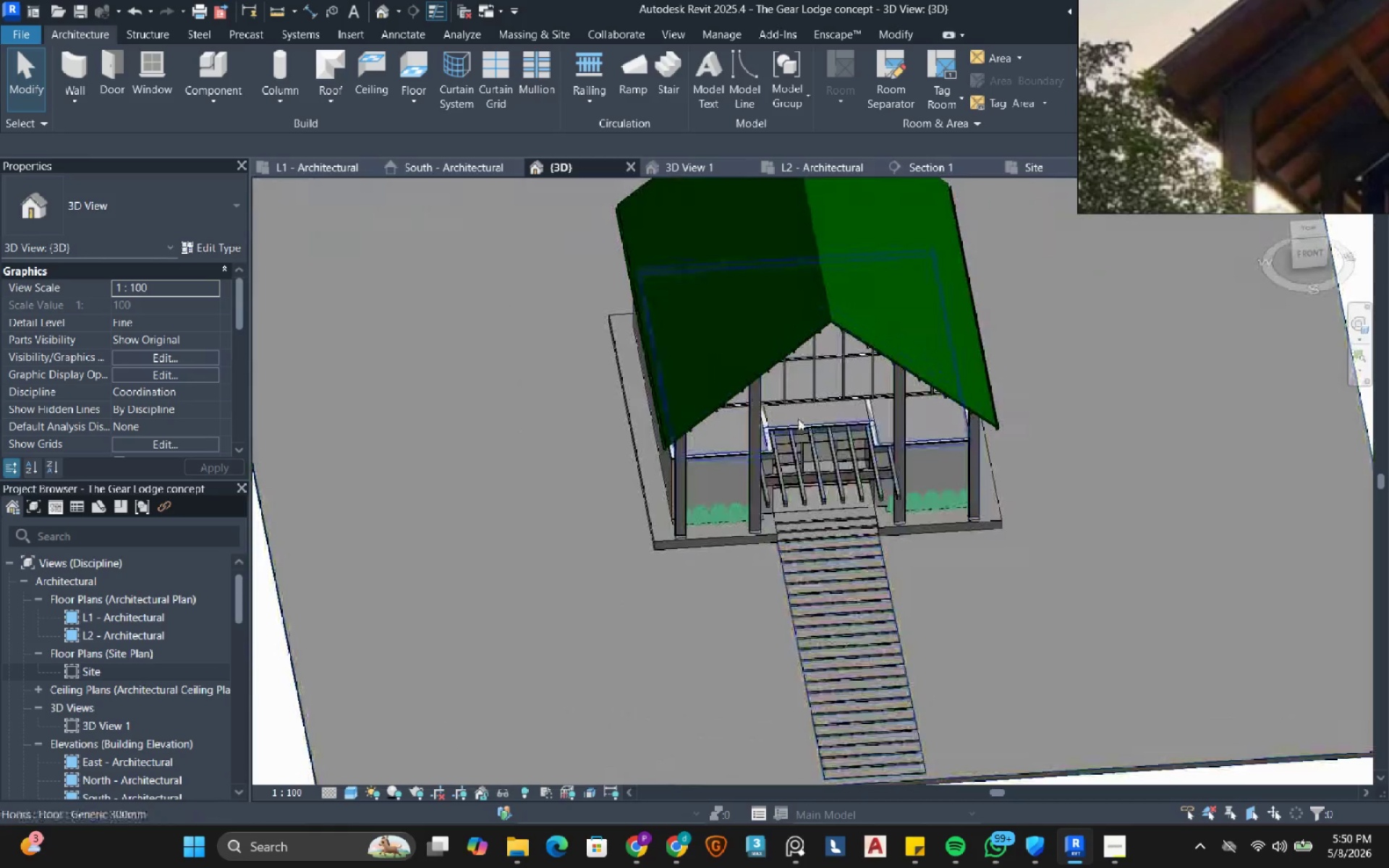 
scroll: coordinate [848, 388], scroll_direction: down, amount: 16.0
 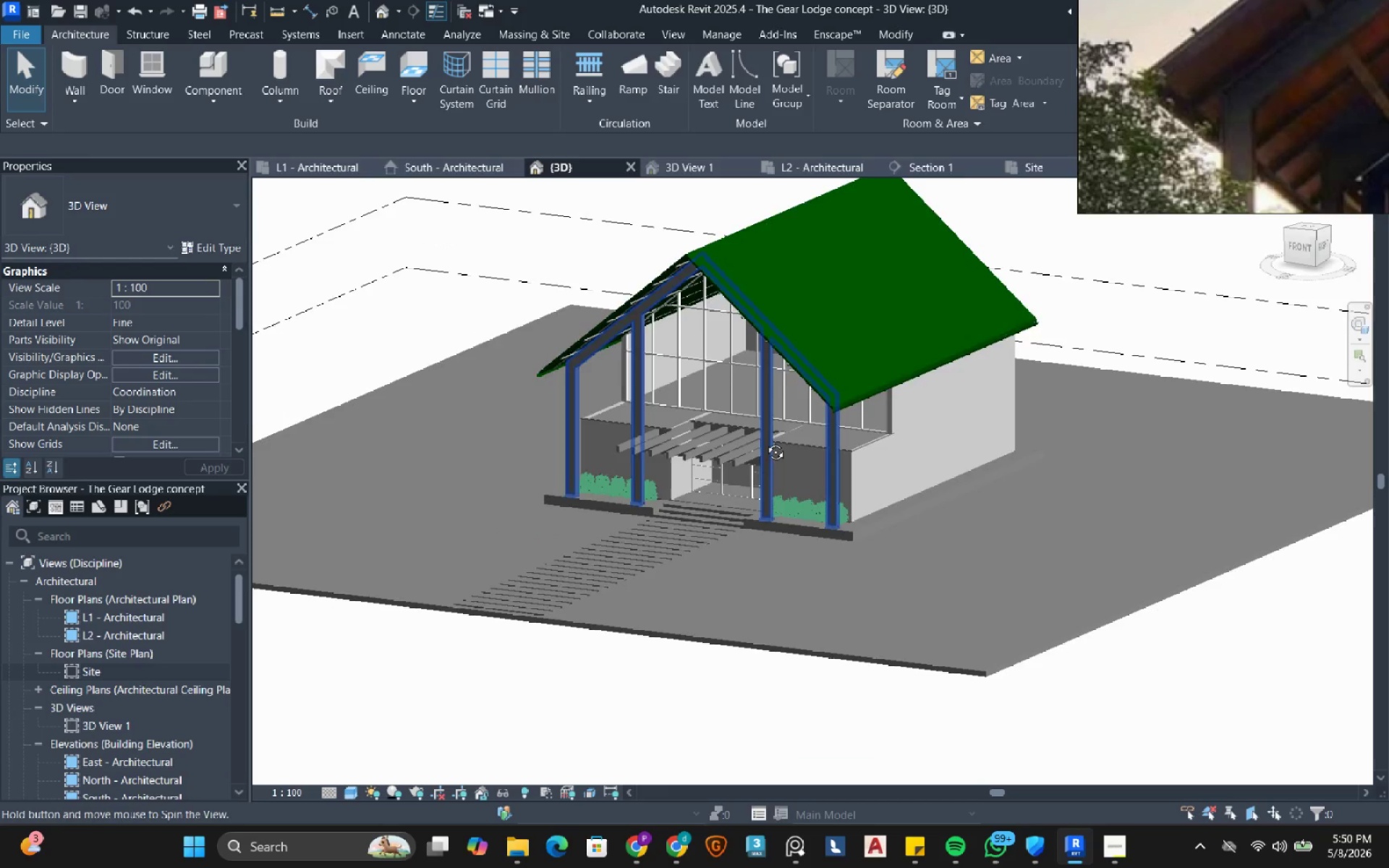 
scroll: coordinate [794, 420], scroll_direction: up, amount: 5.0
 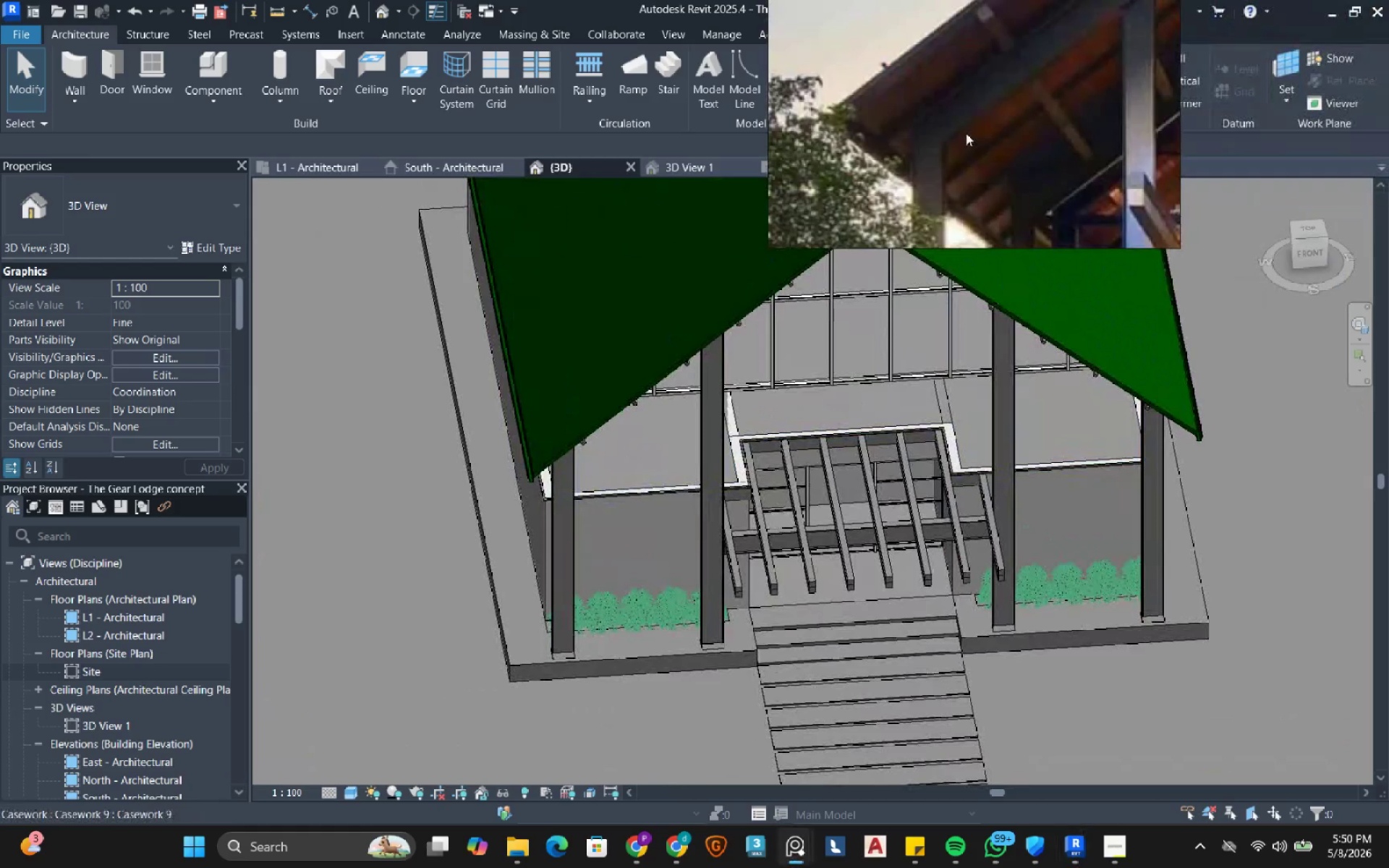 
scroll: coordinate [974, 142], scroll_direction: down, amount: 4.0
 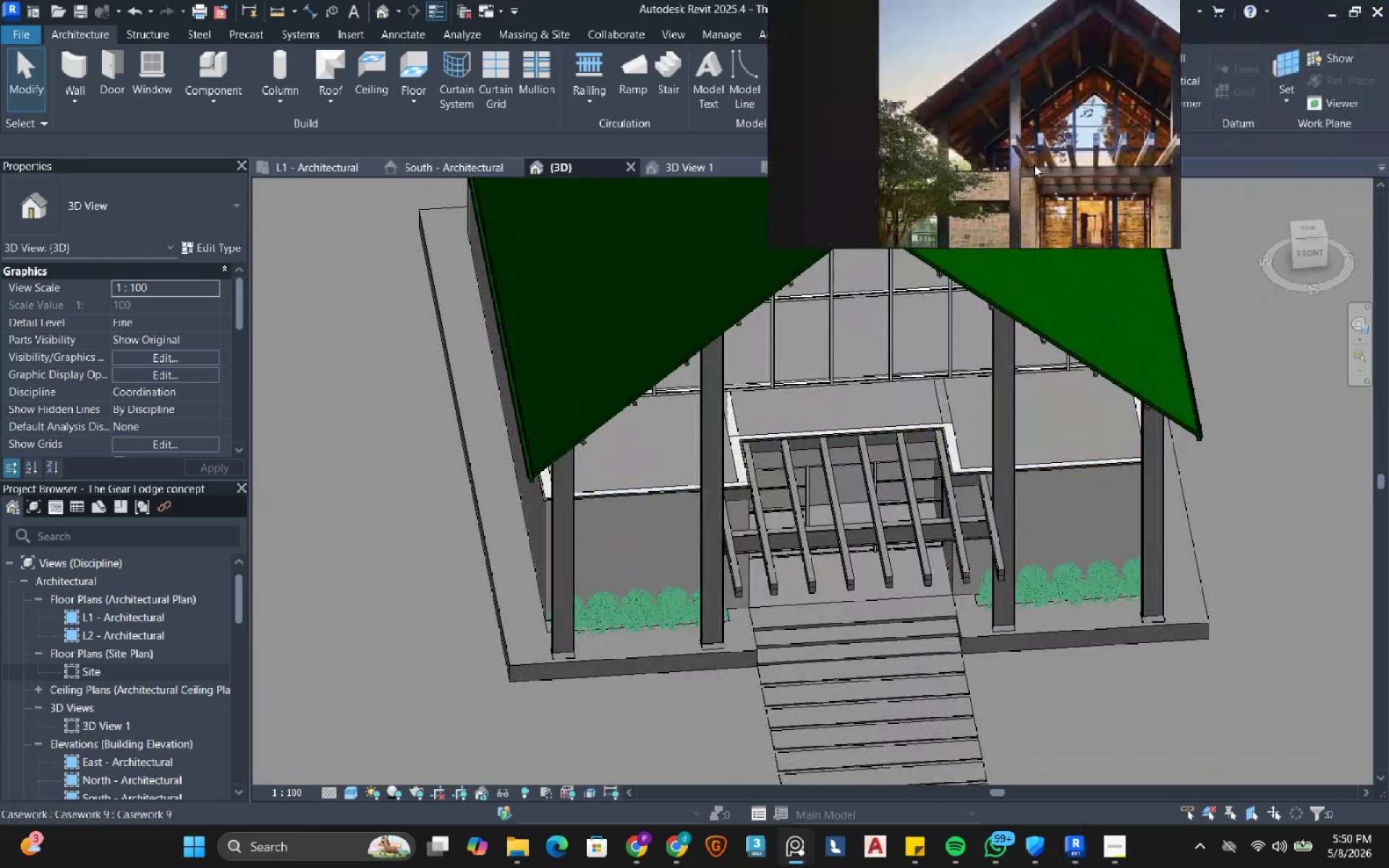 
scroll: coordinate [785, 454], scroll_direction: up, amount: 7.0
 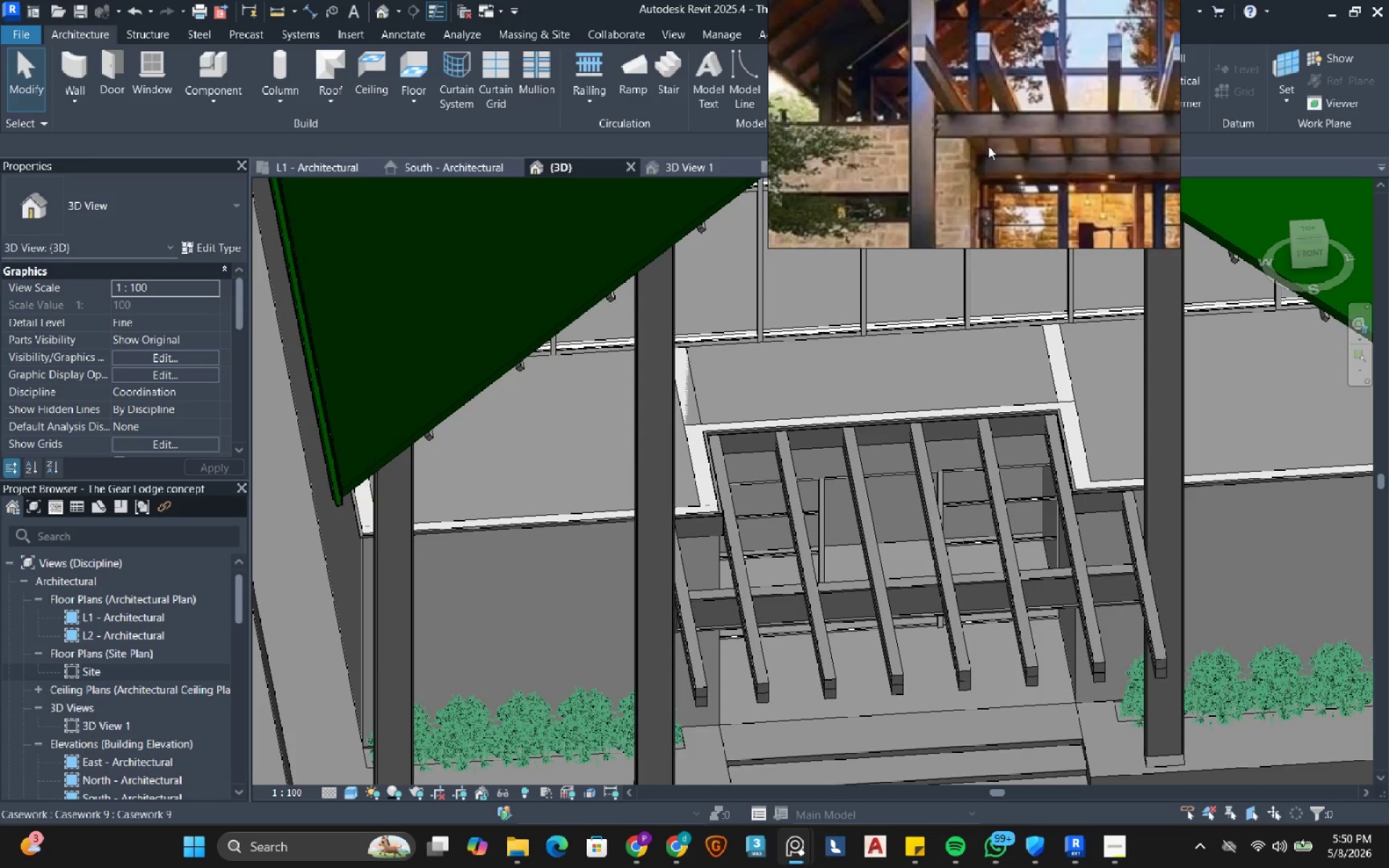 
scroll: coordinate [972, 165], scroll_direction: down, amount: 3.0
 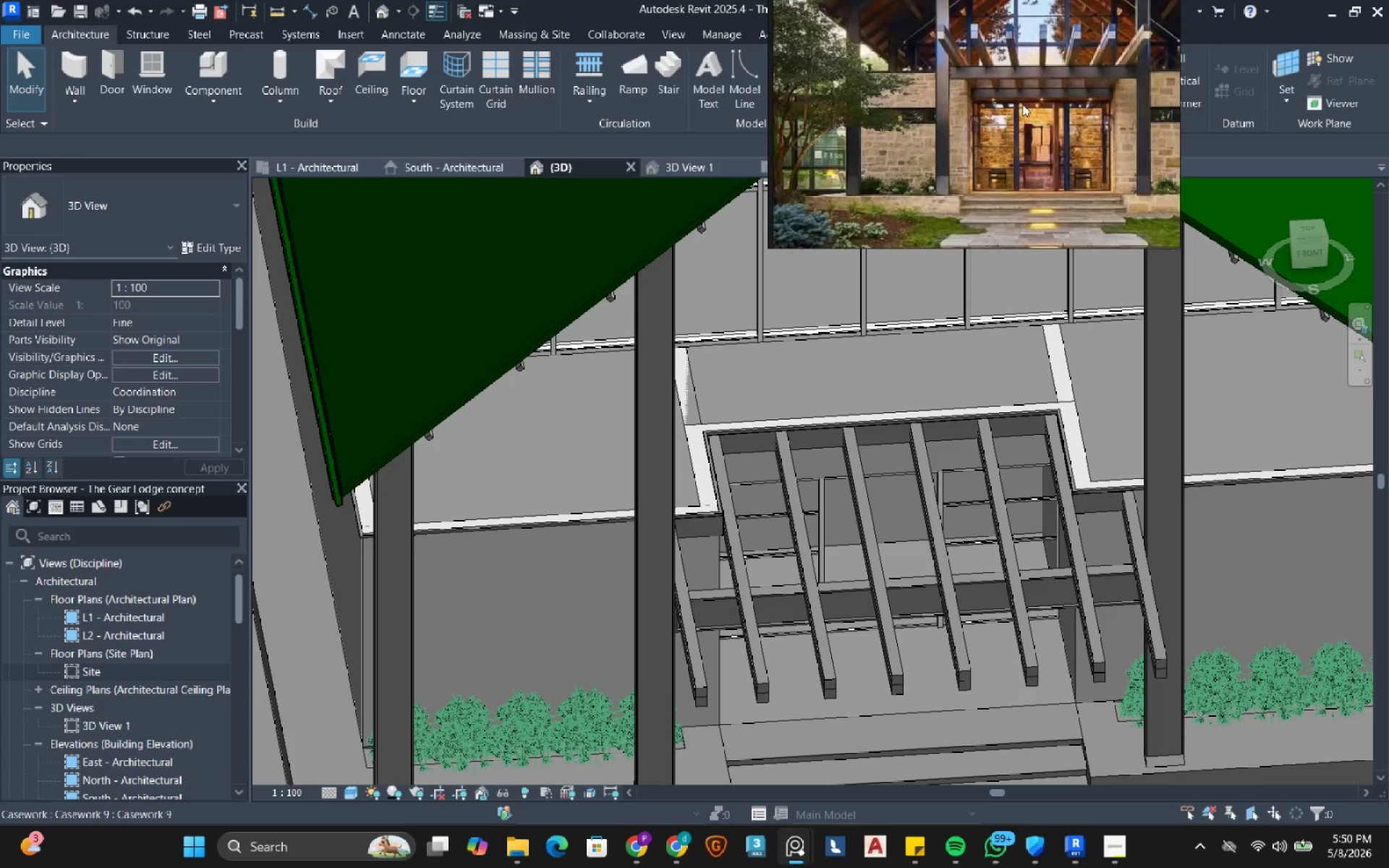 
scroll: coordinate [1018, 106], scroll_direction: up, amount: 3.0
 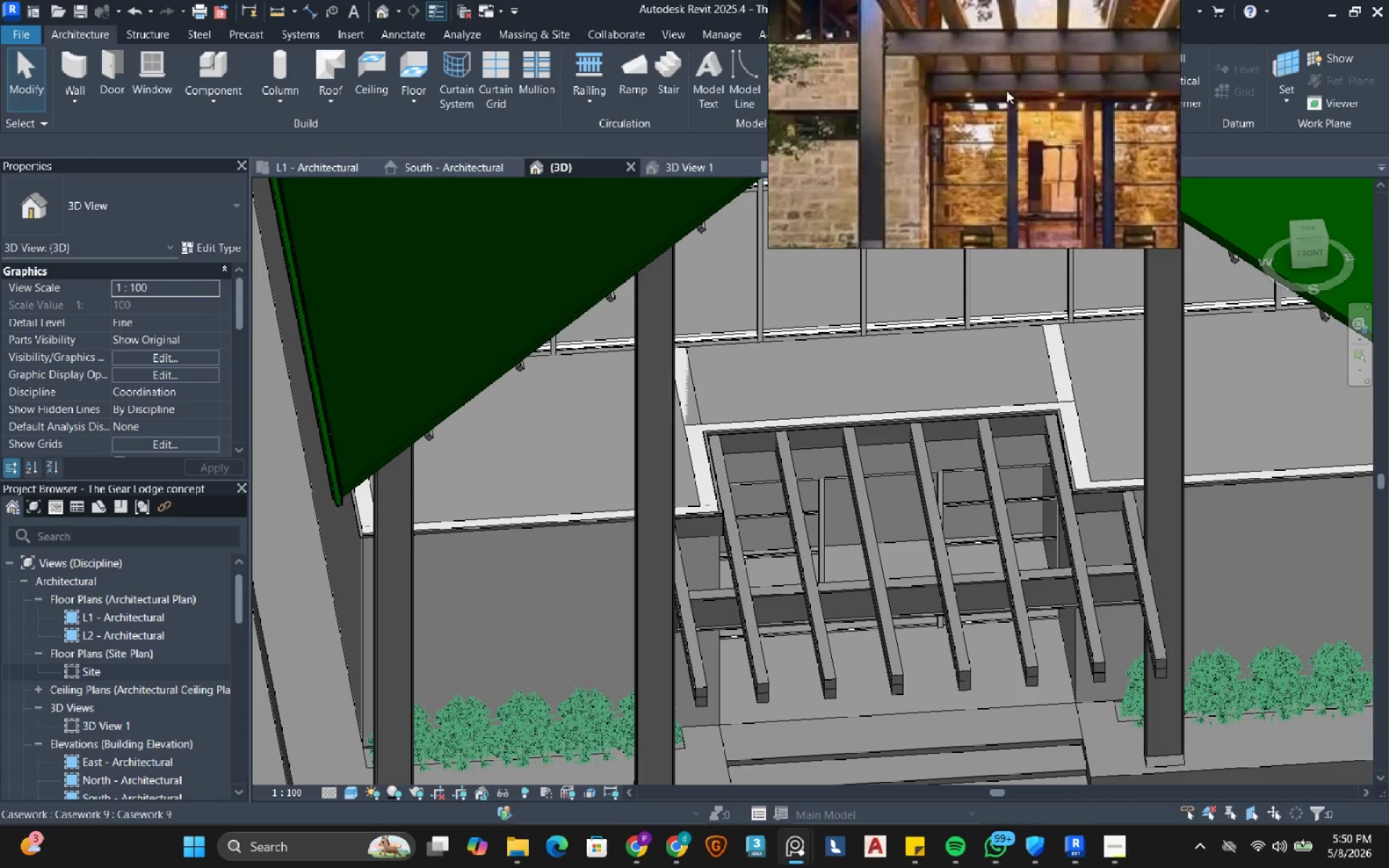 
left_click([453, 171])
 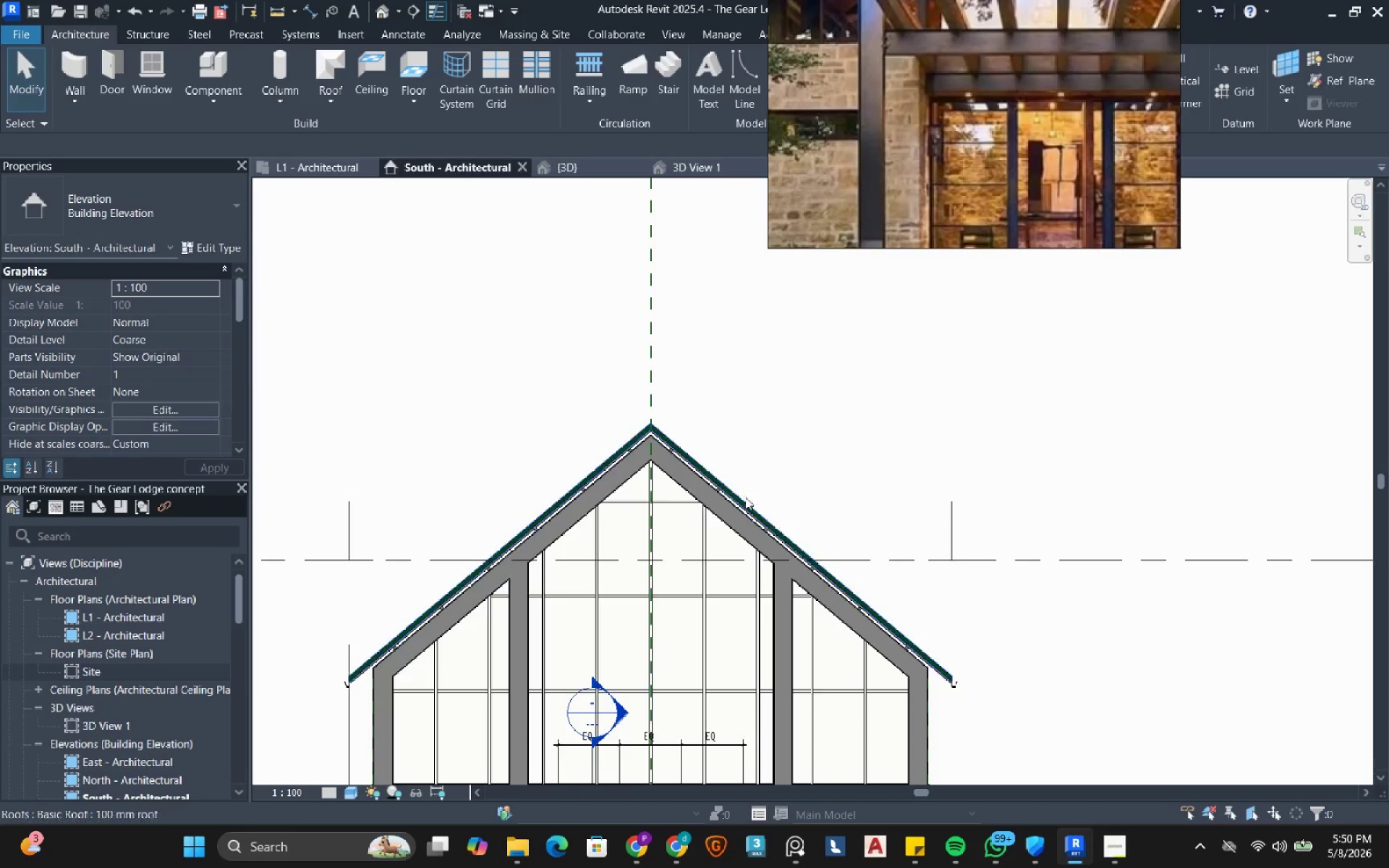 
scroll: coordinate [700, 506], scroll_direction: down, amount: 4.0
 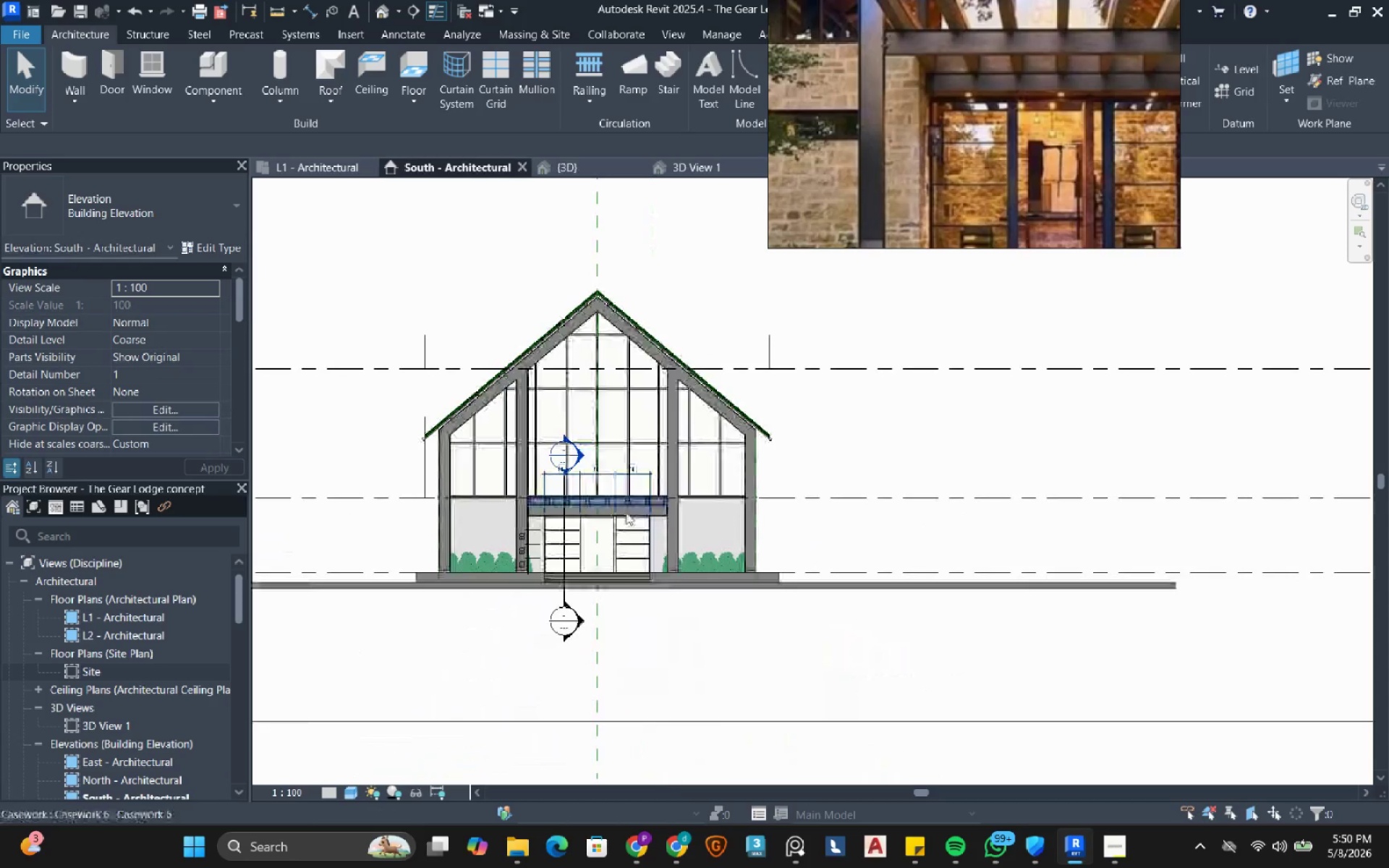 
scroll: coordinate [538, 509], scroll_direction: up, amount: 10.0
 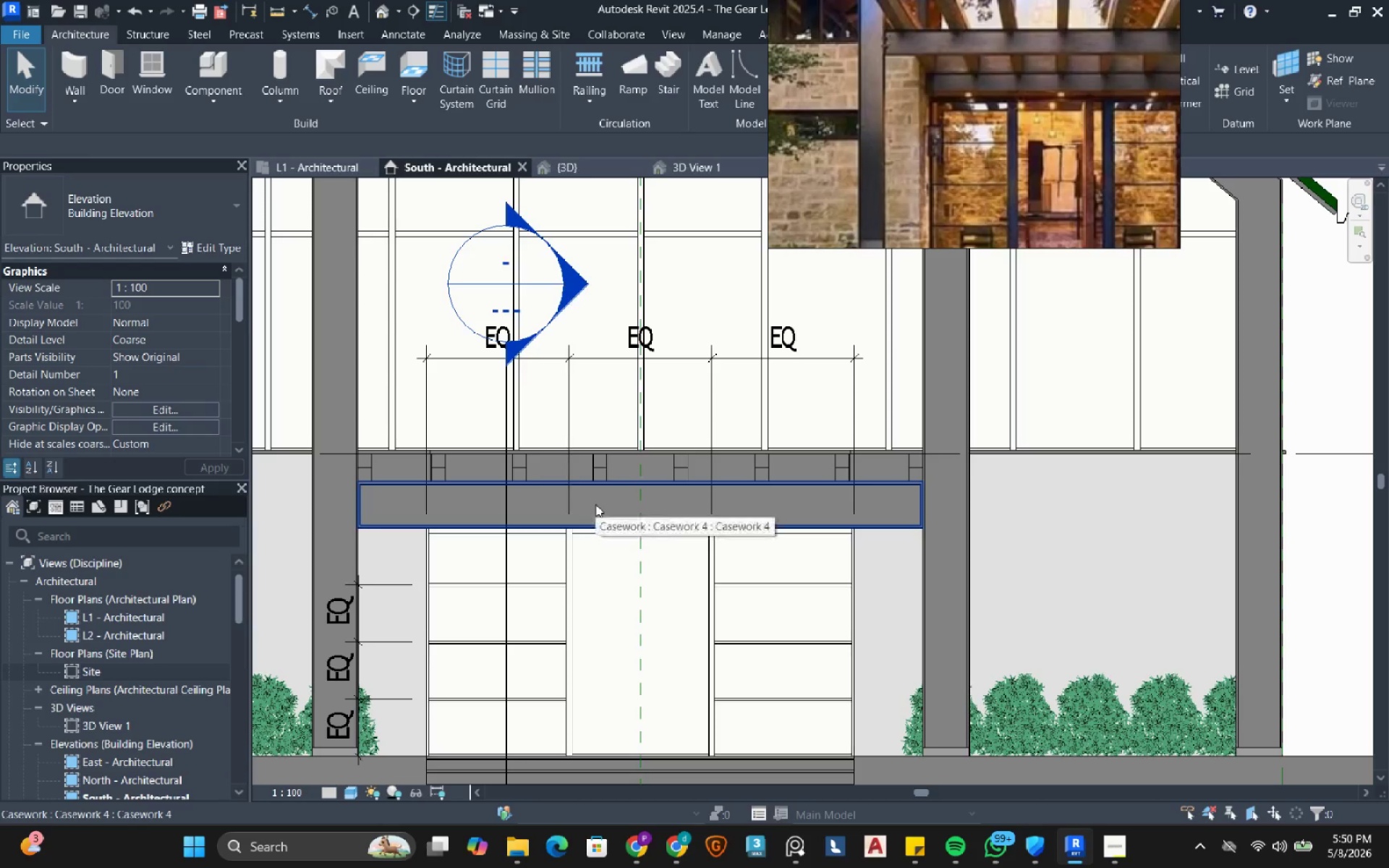 
wait(7.86)
 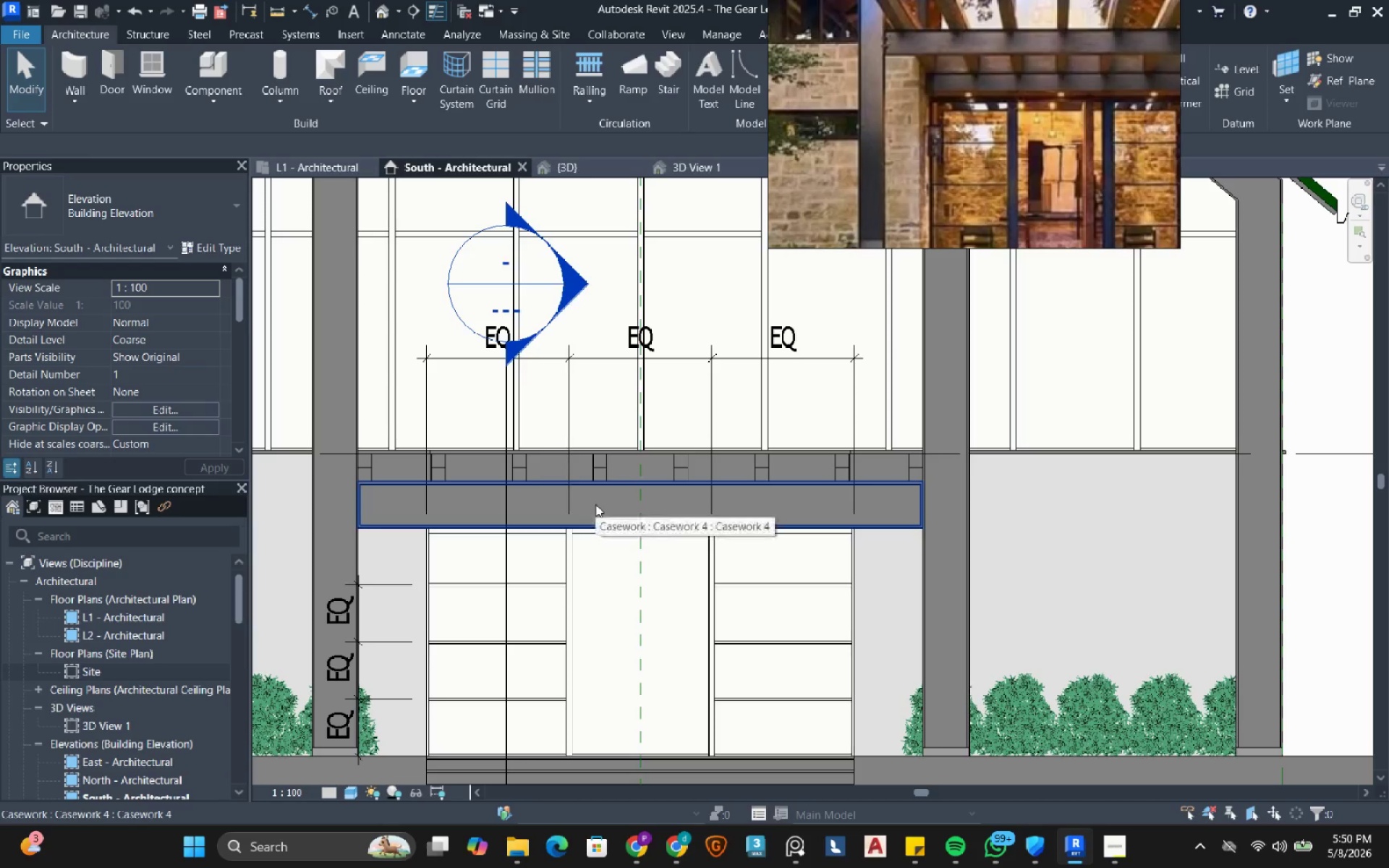 
scroll: coordinate [1008, 94], scroll_direction: down, amount: 2.0
 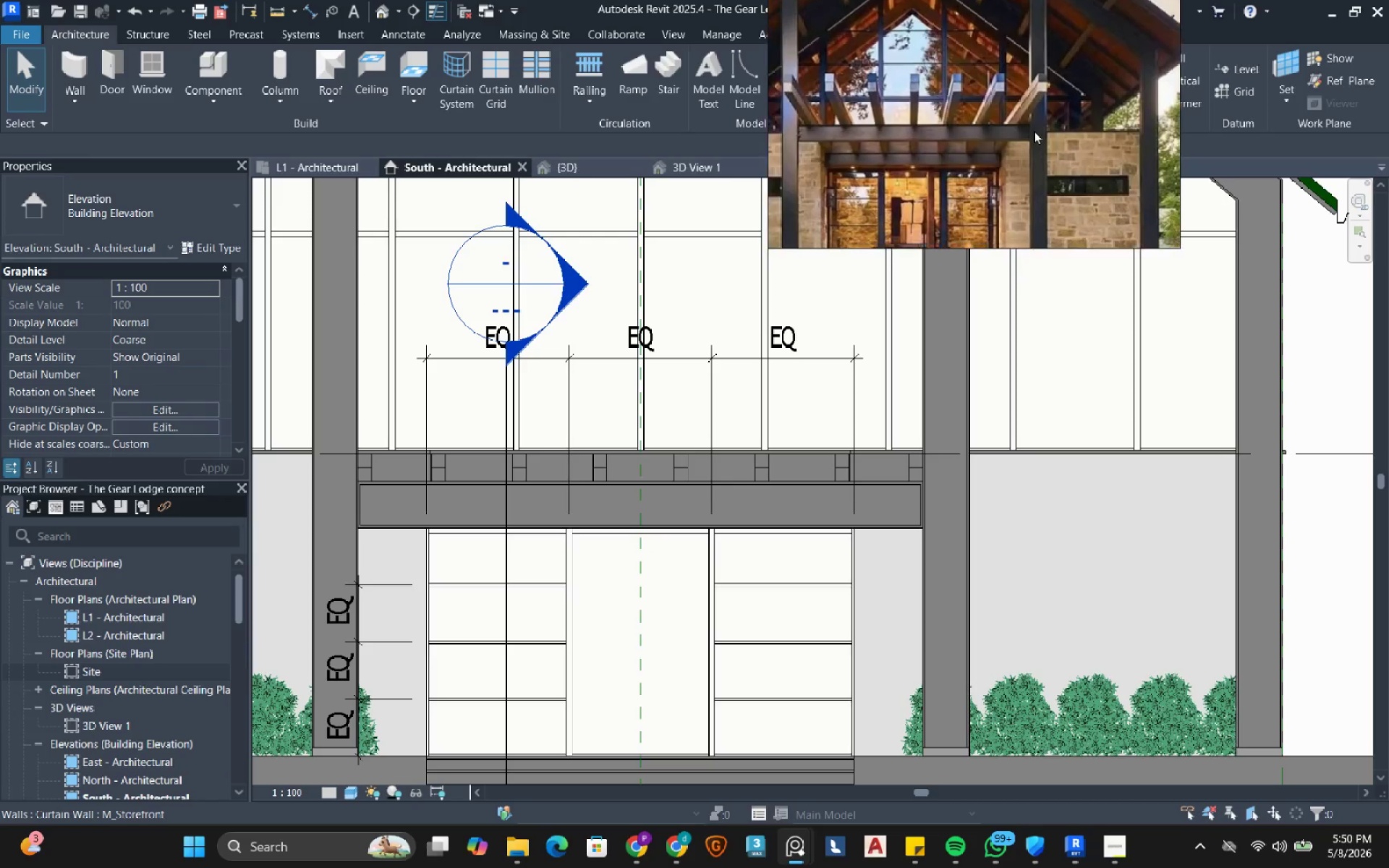 
wait(6.42)
 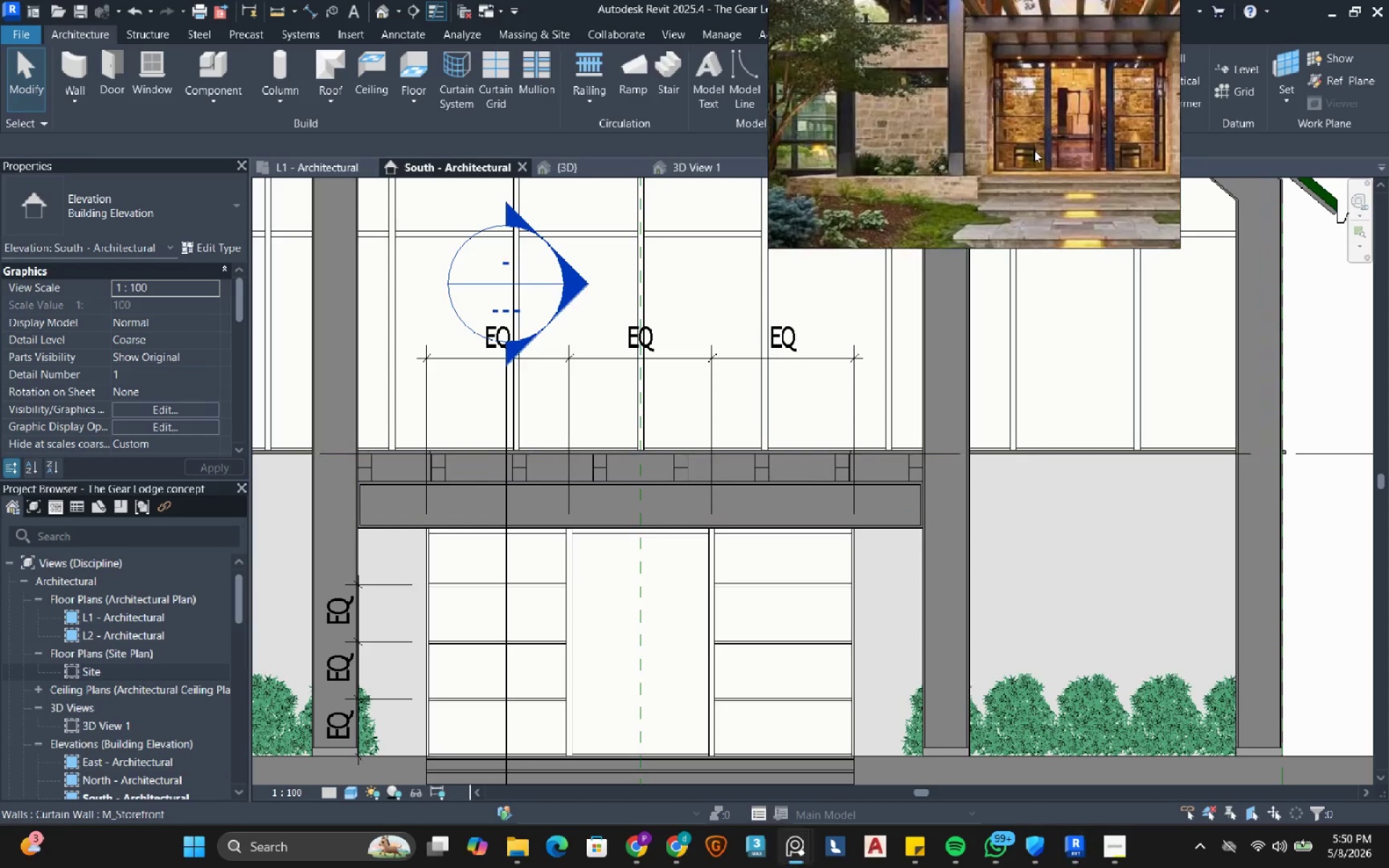 
scroll: coordinate [1040, 162], scroll_direction: down, amount: 1.0
 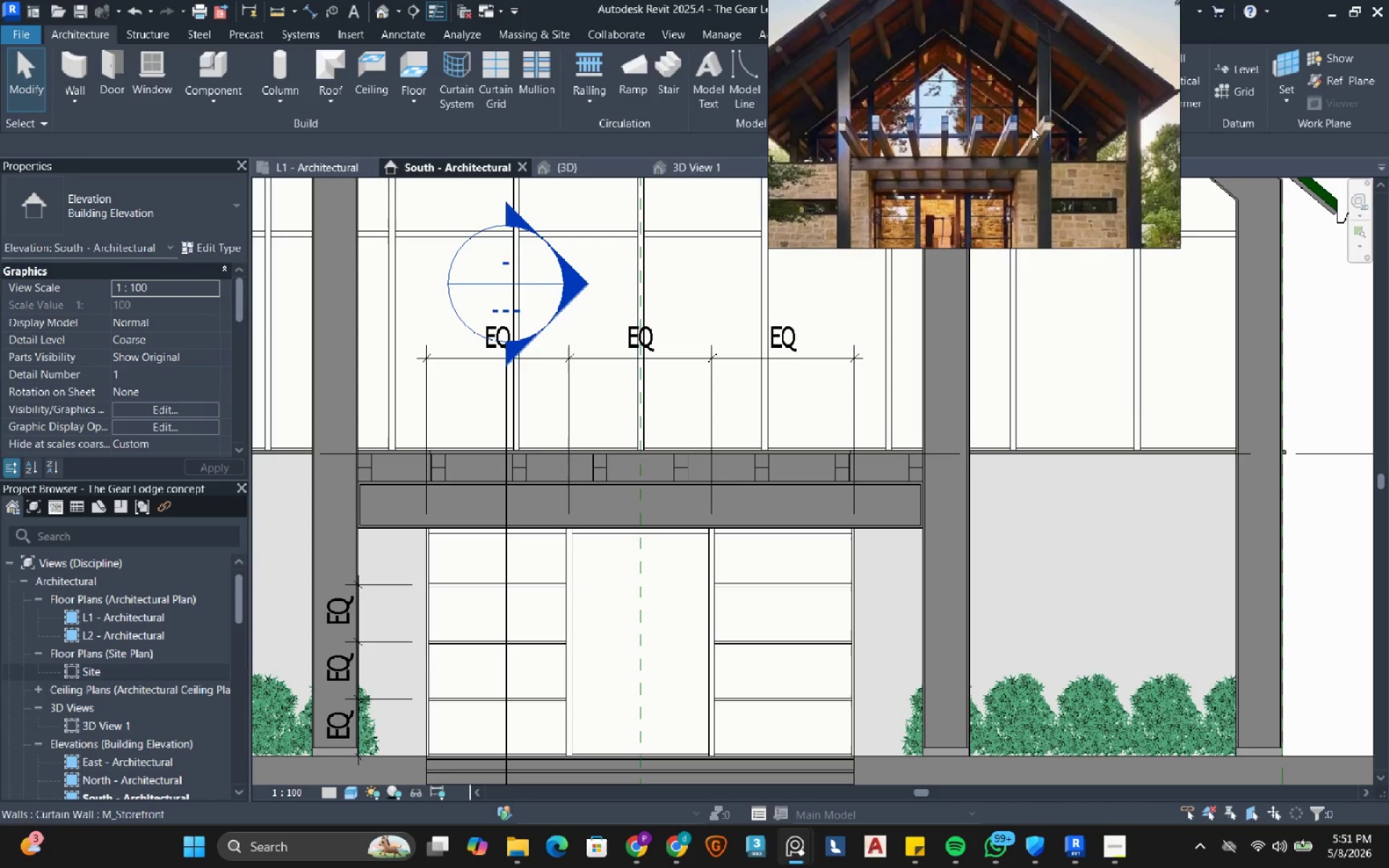 
wait(8.28)
 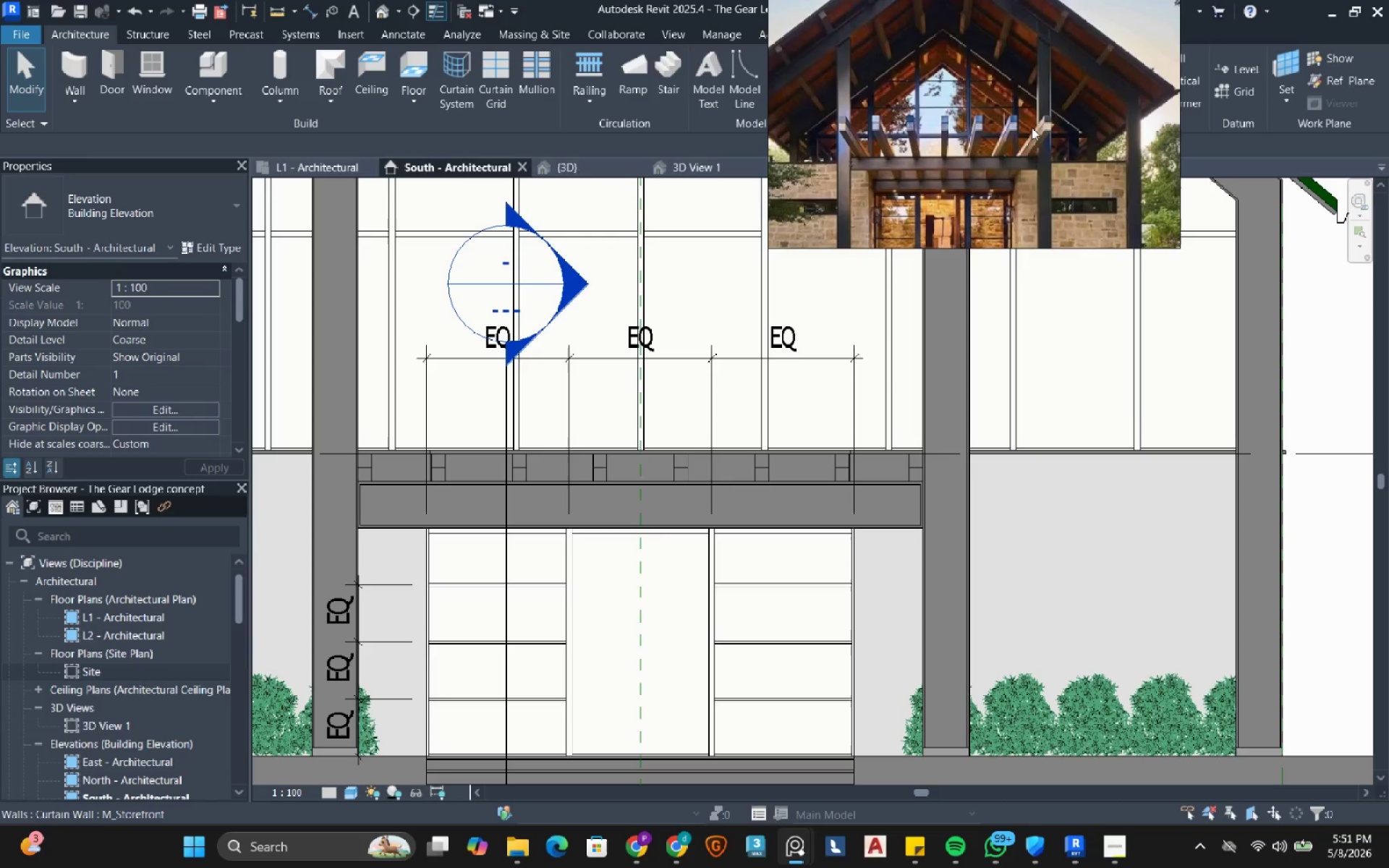 
scroll: coordinate [608, 300], scroll_direction: down, amount: 5.0
 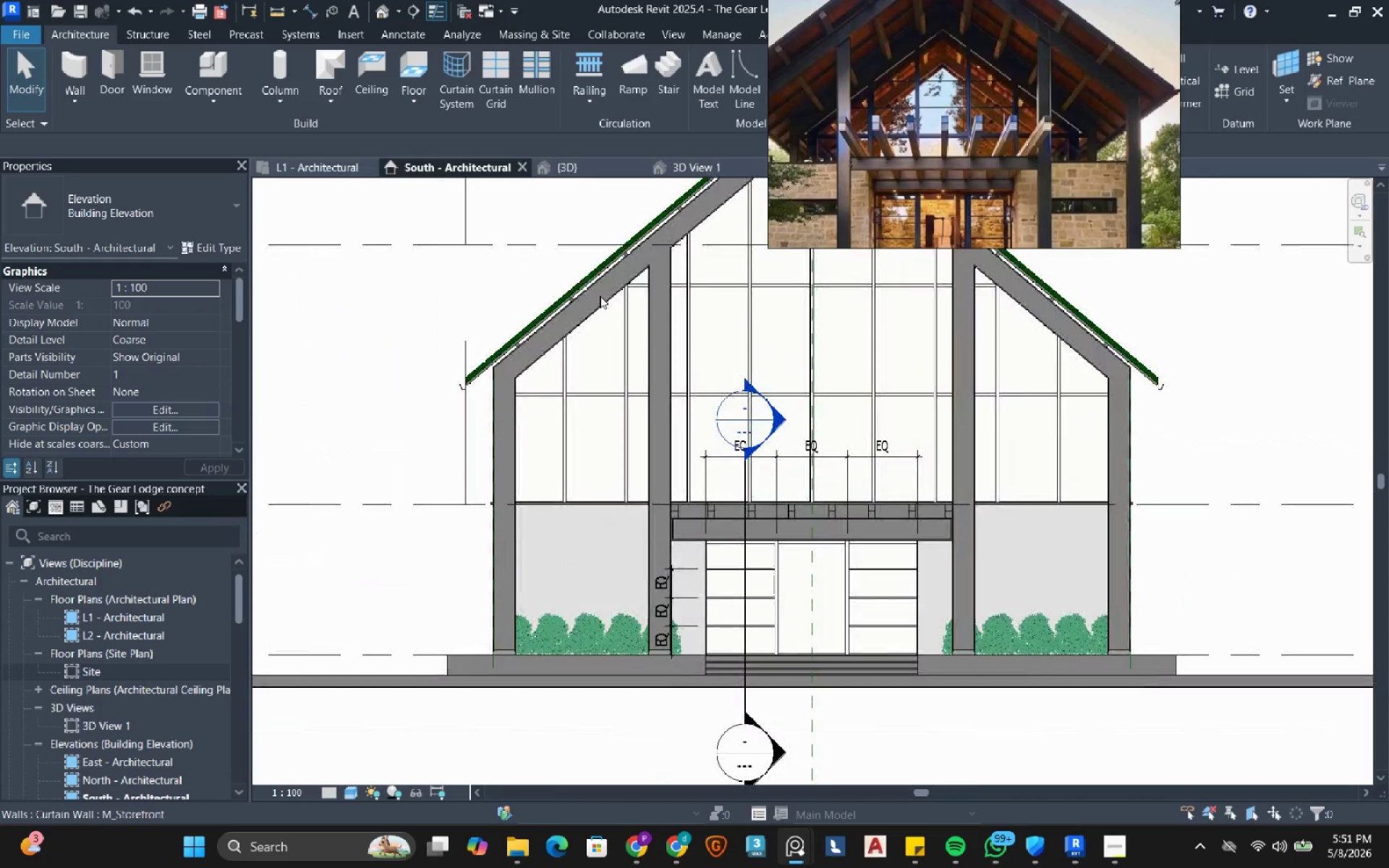 
left_click([600, 296])
 